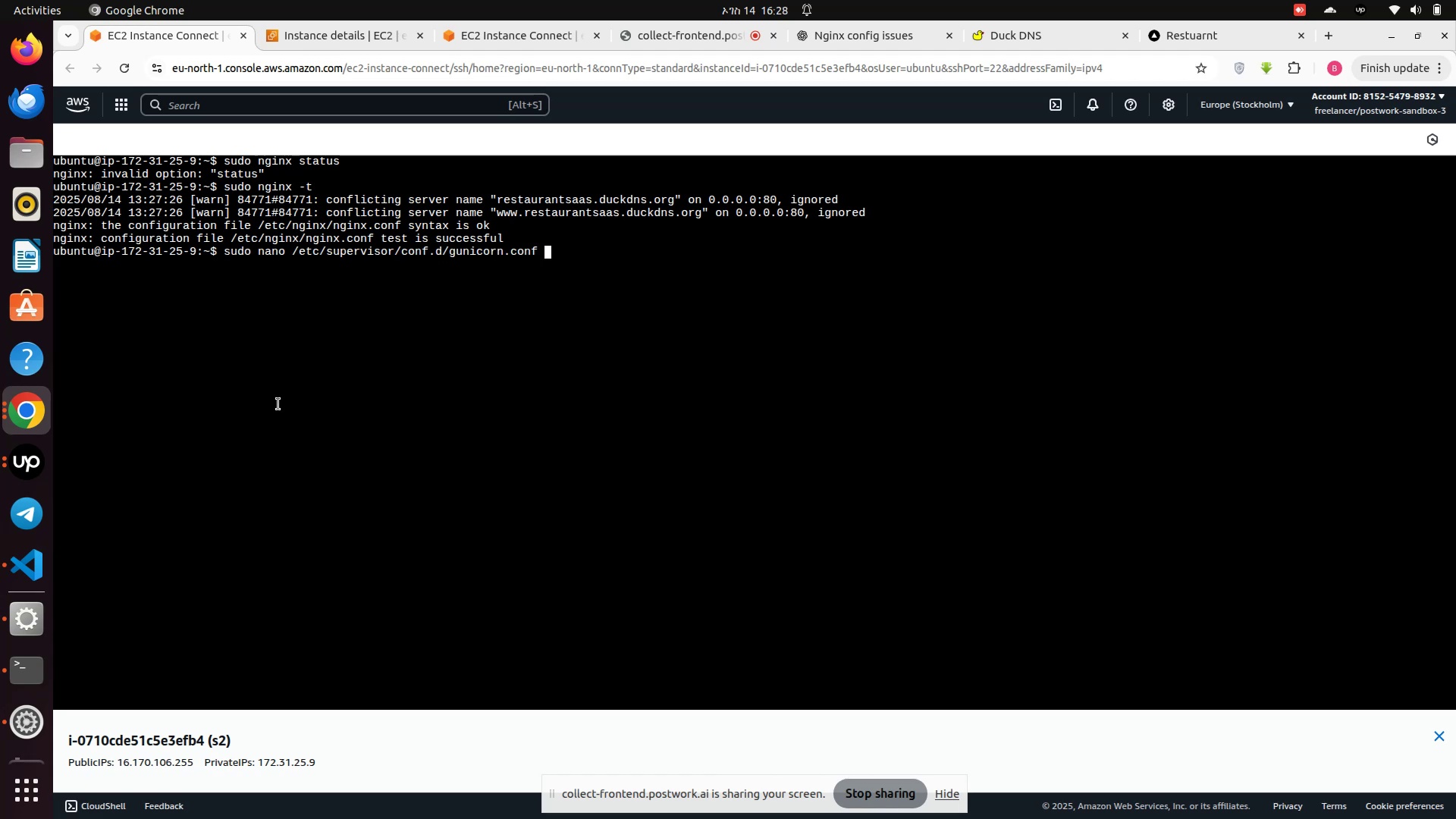 
key(ArrowUp)
 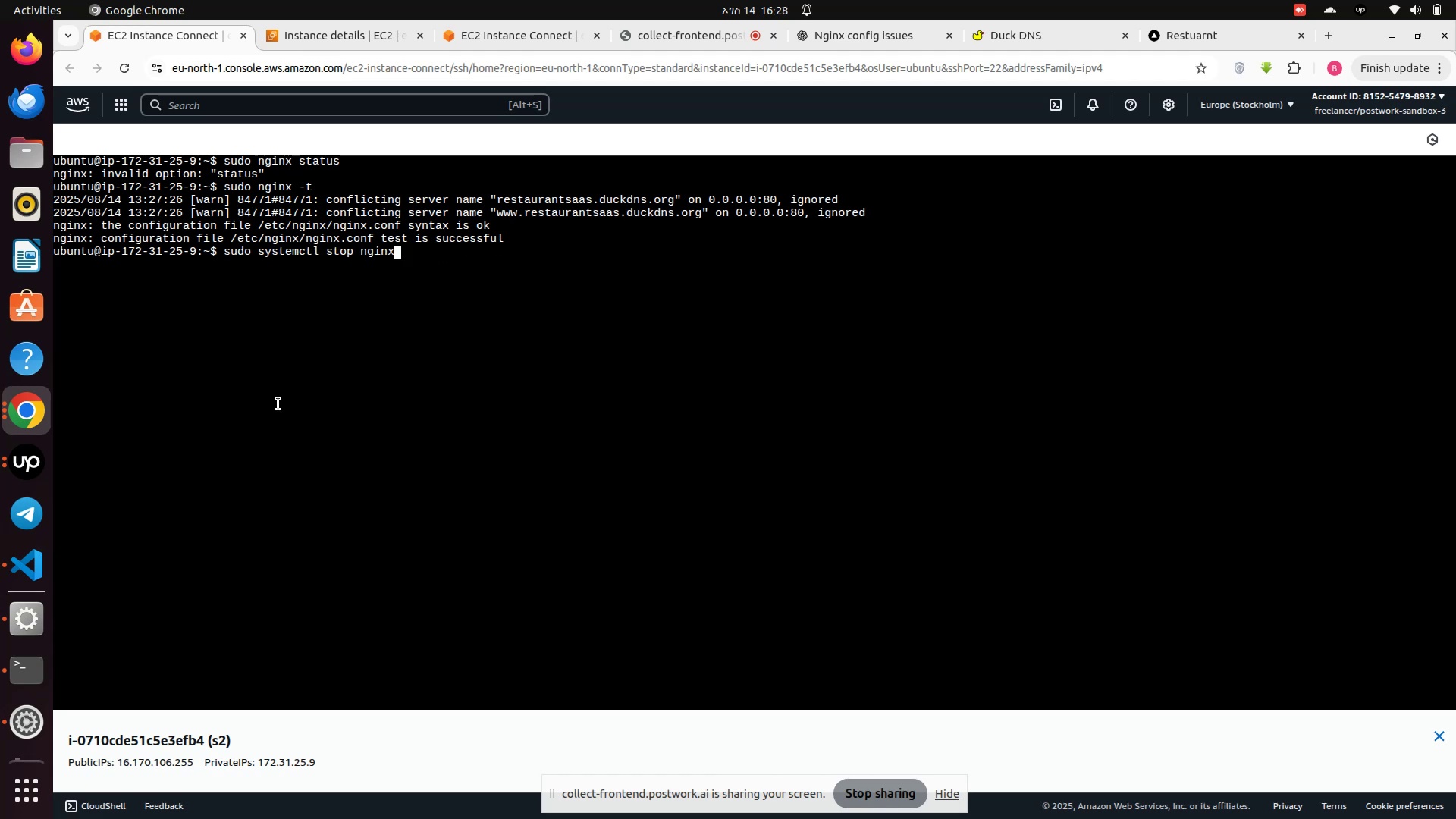 
key(ArrowUp)
 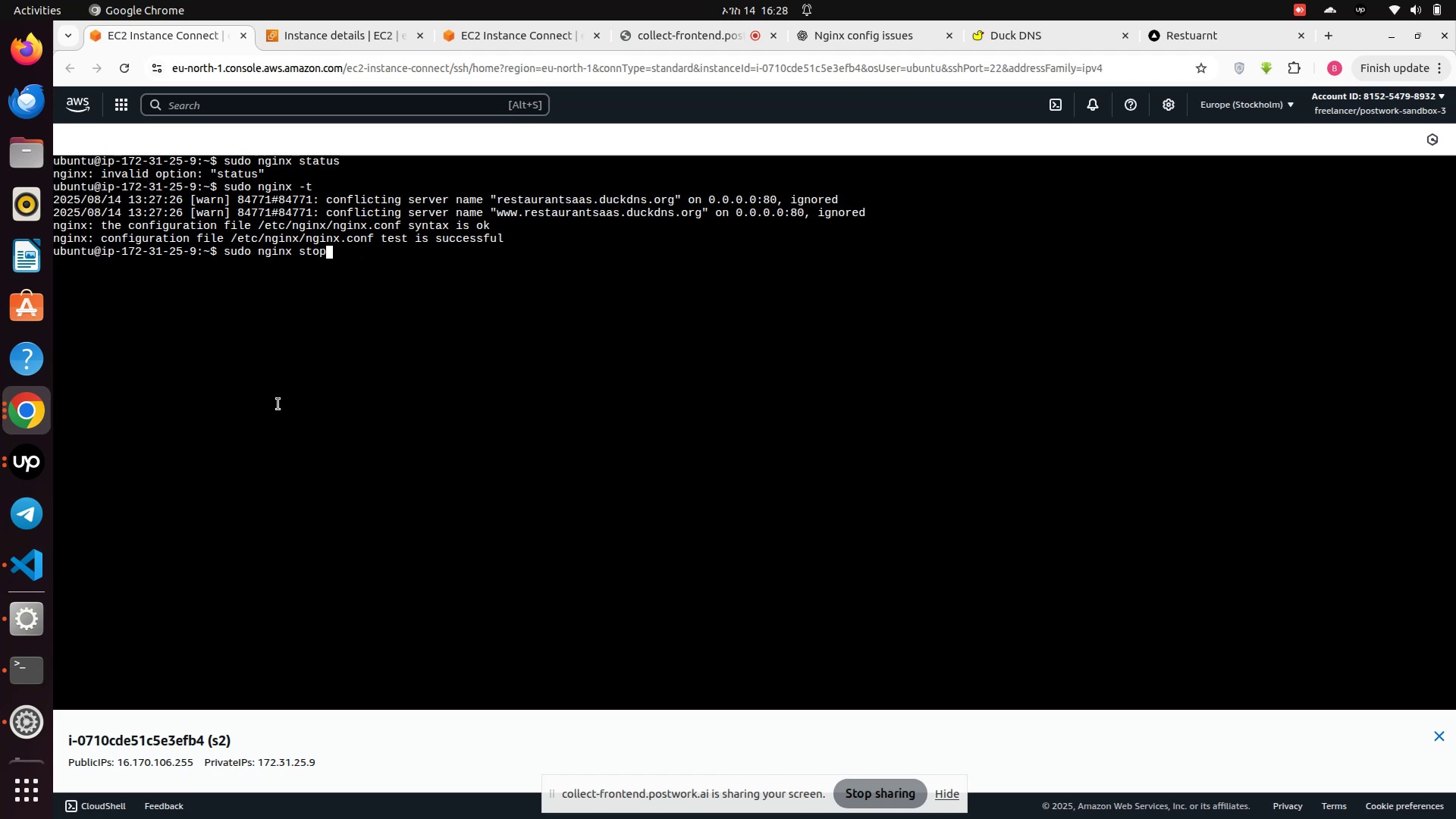 
key(ArrowUp)
 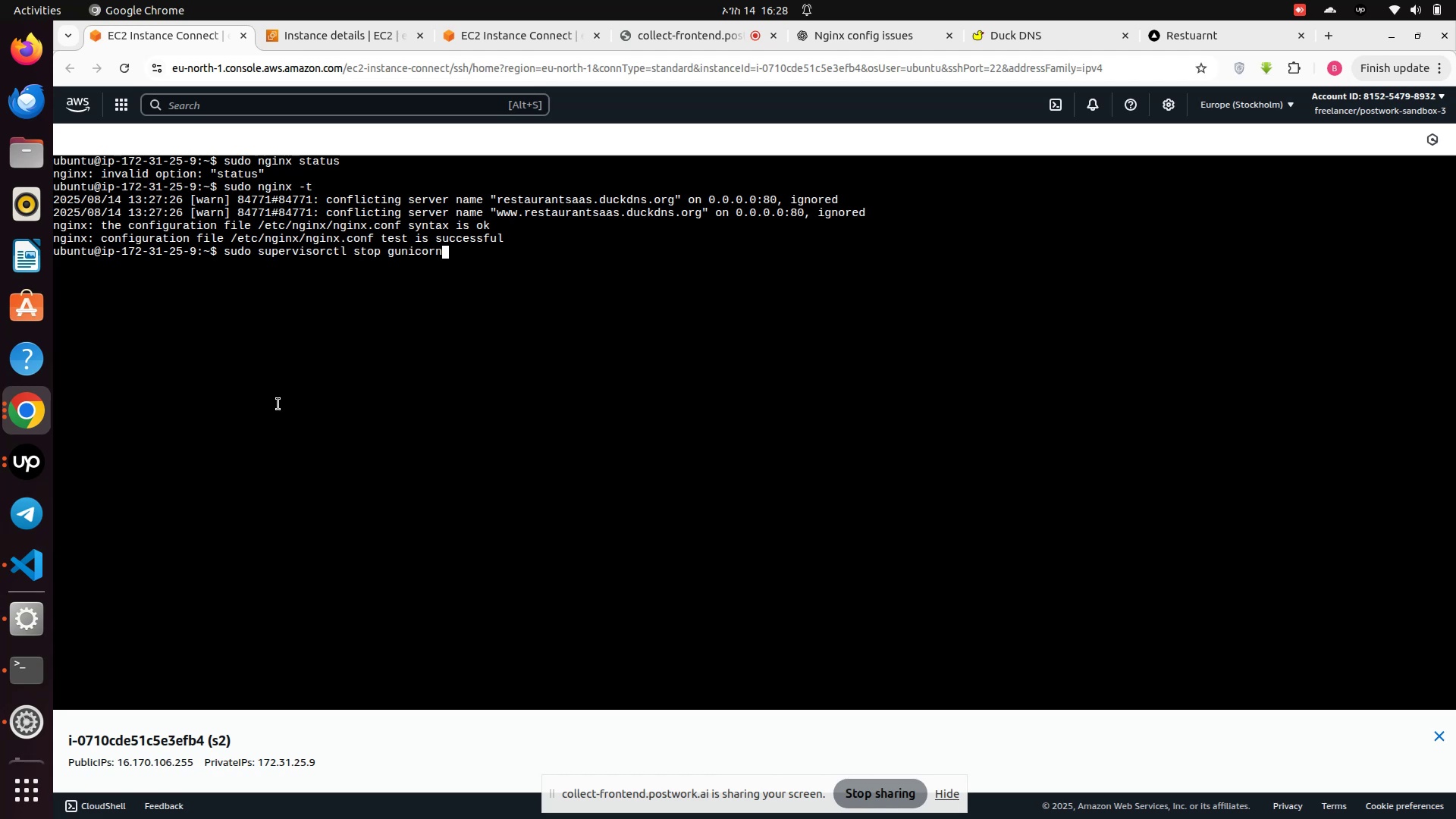 
key(ArrowUp)
 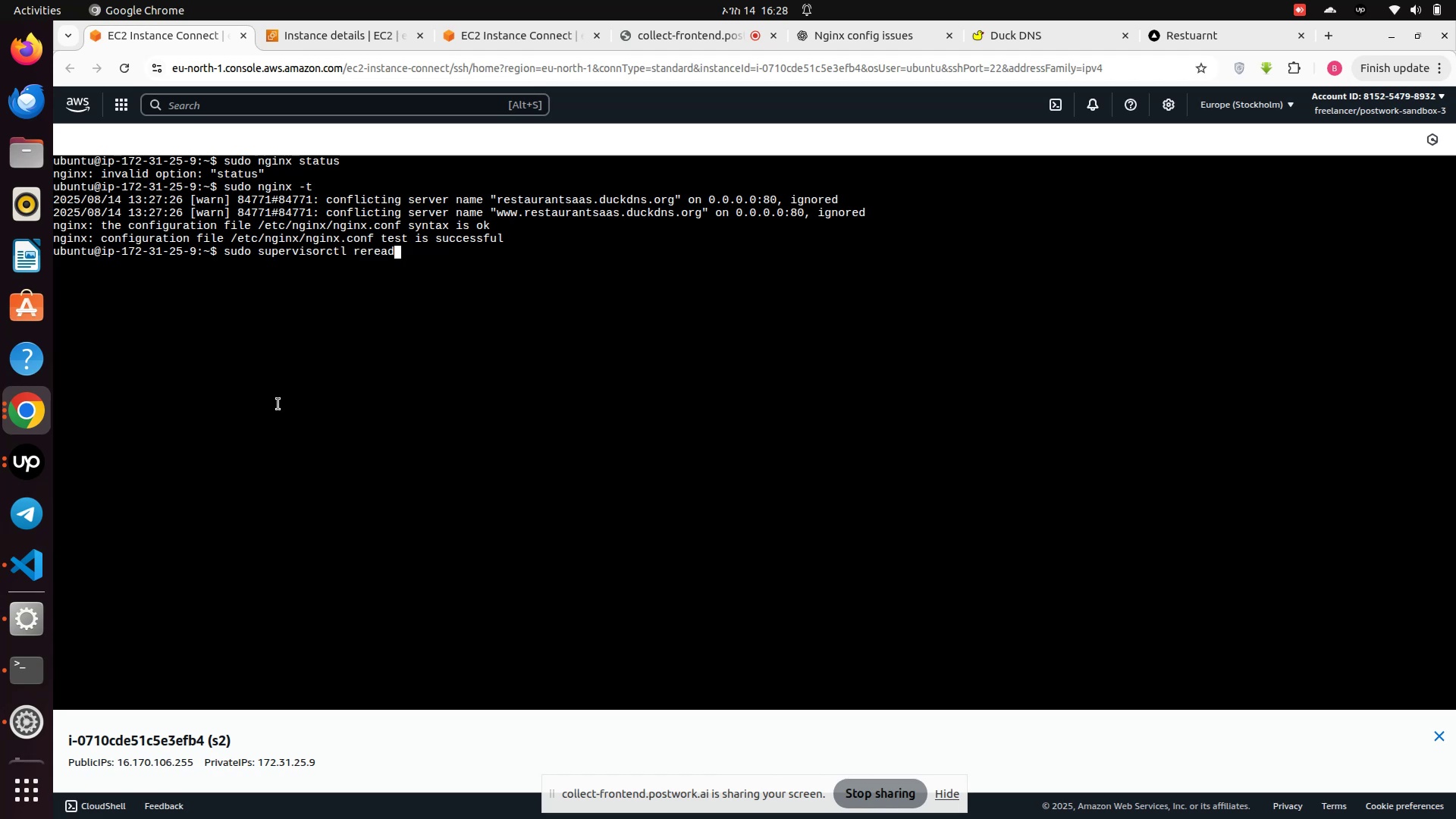 
key(ArrowUp)
 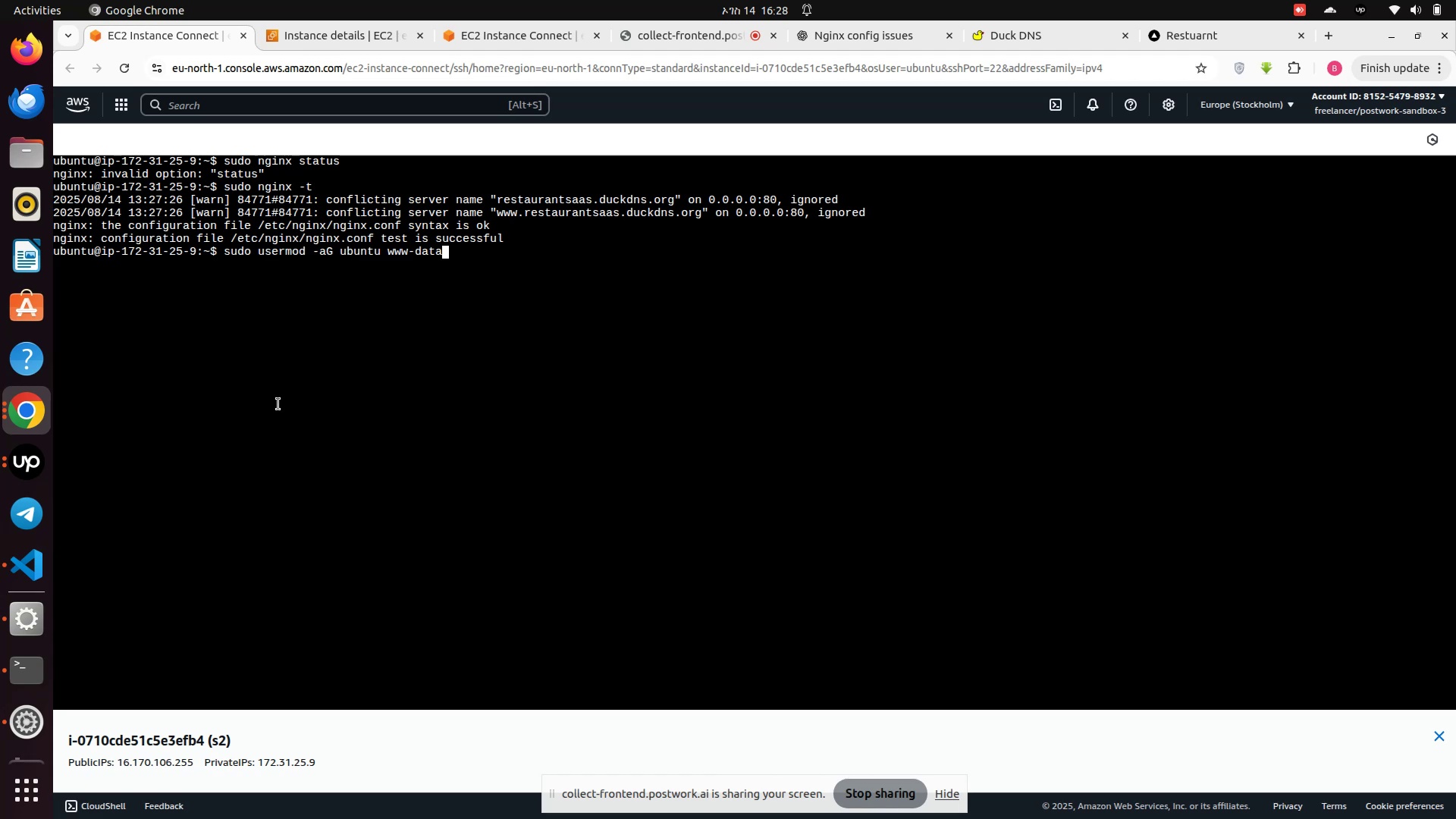 
key(ArrowUp)
 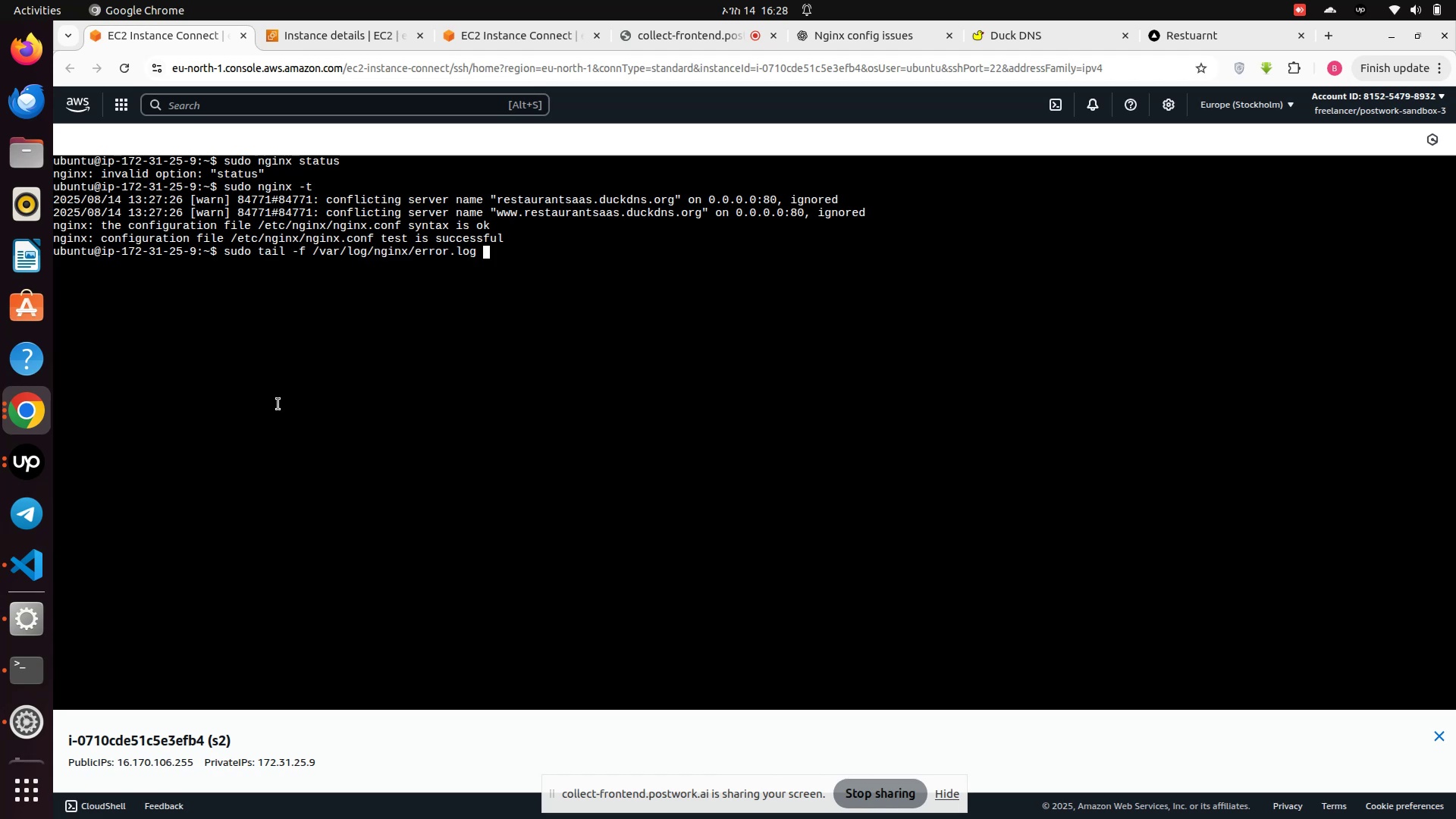 
key(Enter)
 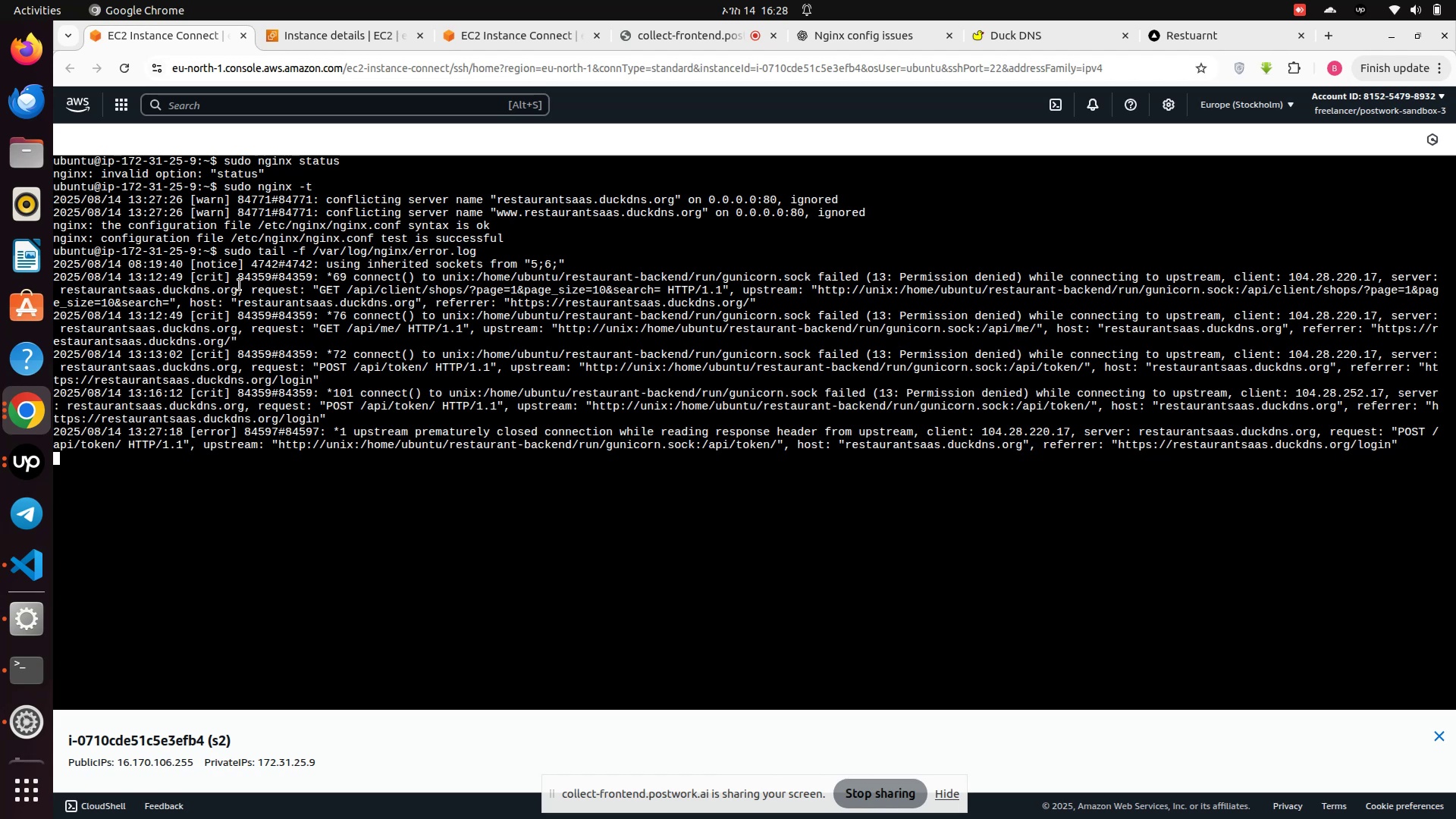 
wait(35.76)
 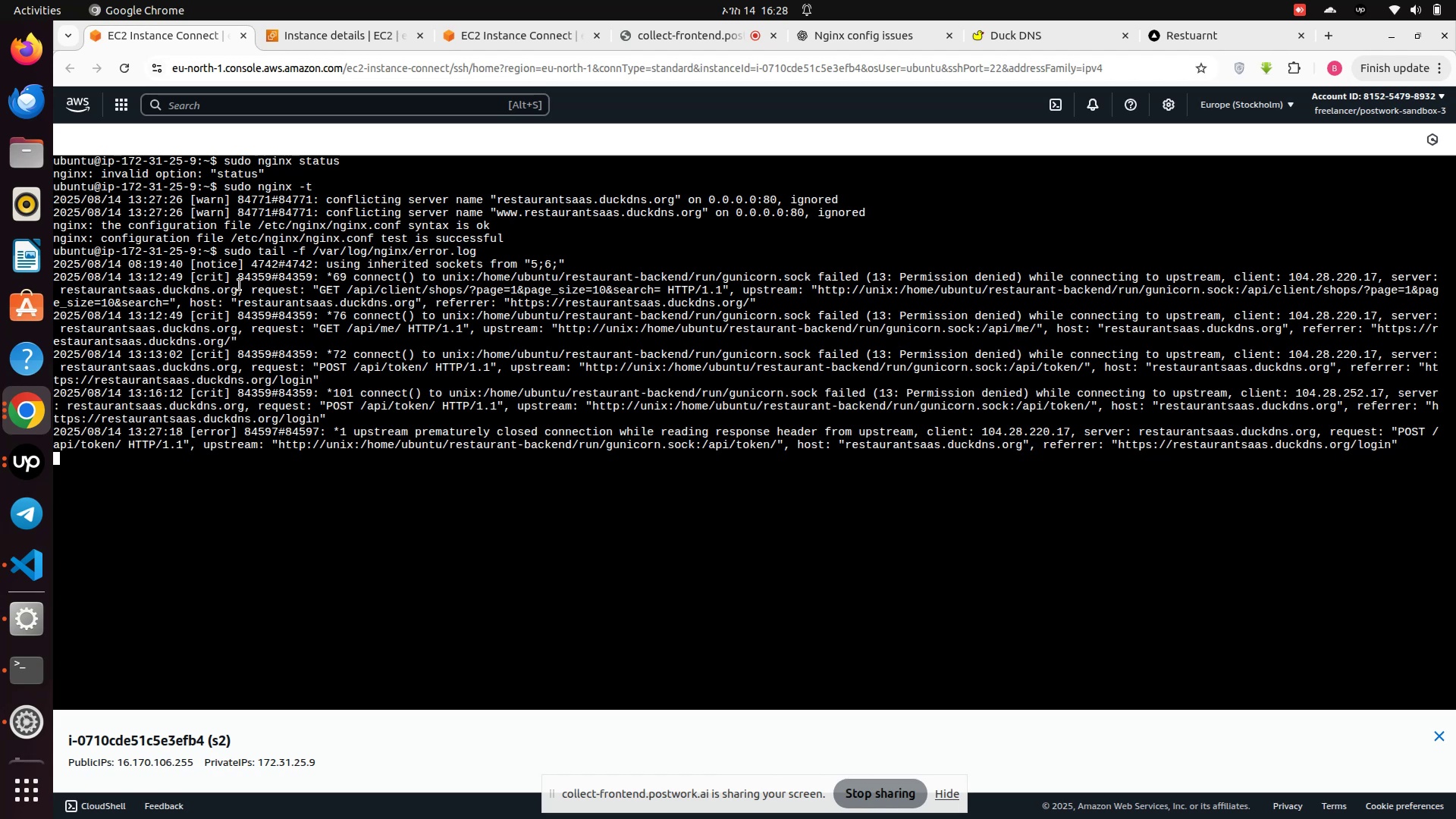 
scroll: coordinate [284, 292], scroll_direction: up, amount: 24.0
 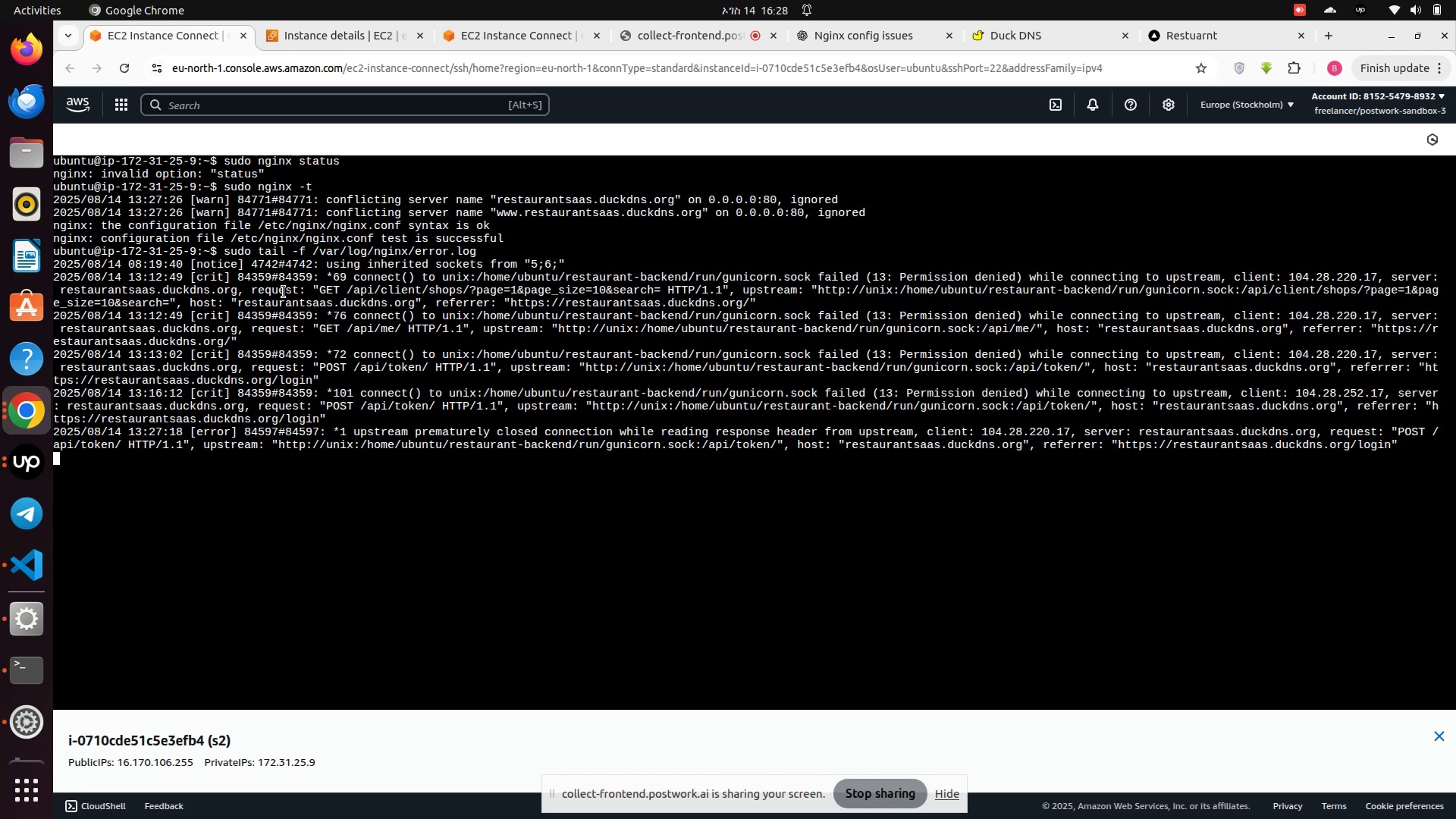 
key(Control+Z)
 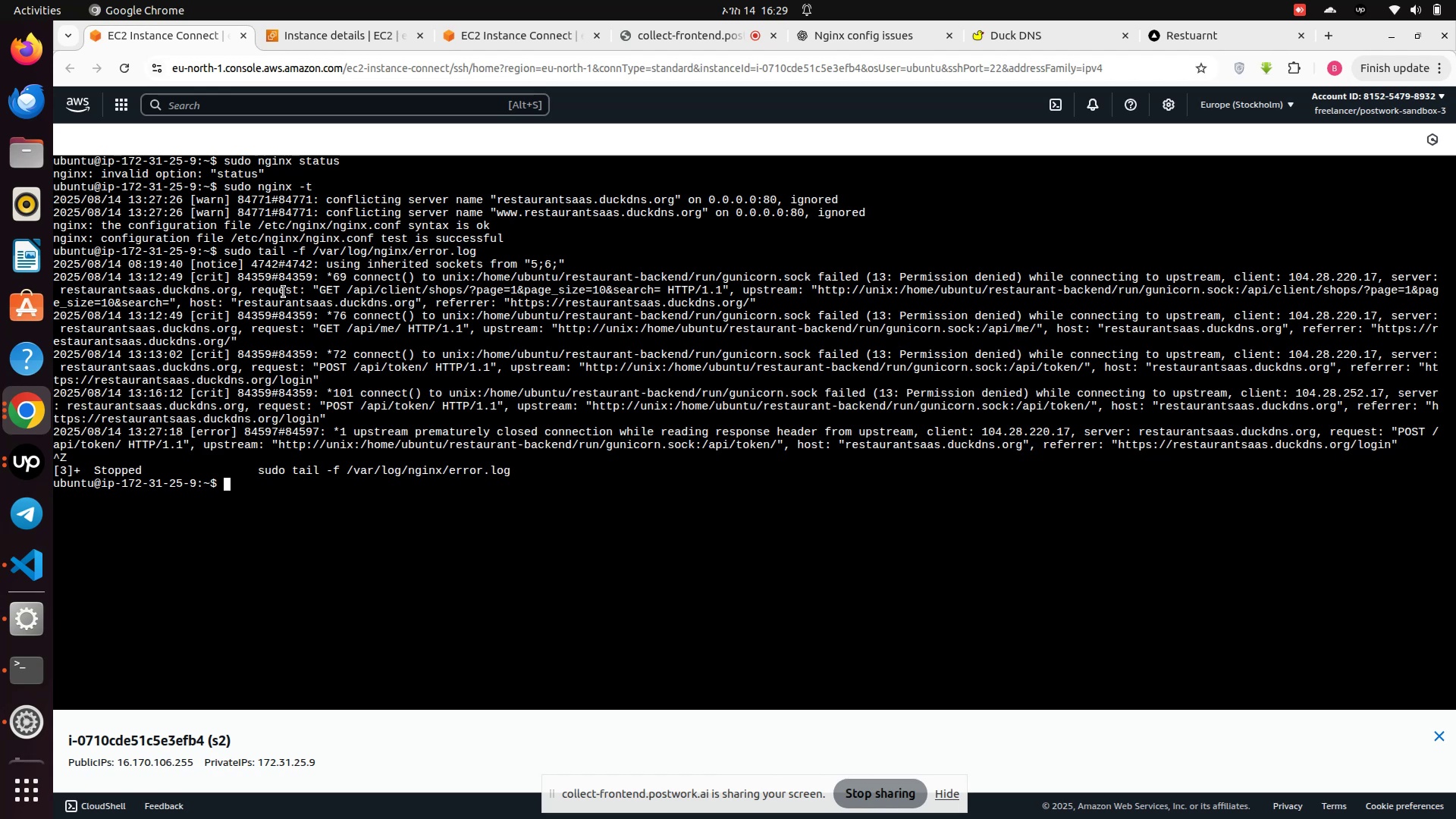 
wait(67.34)
 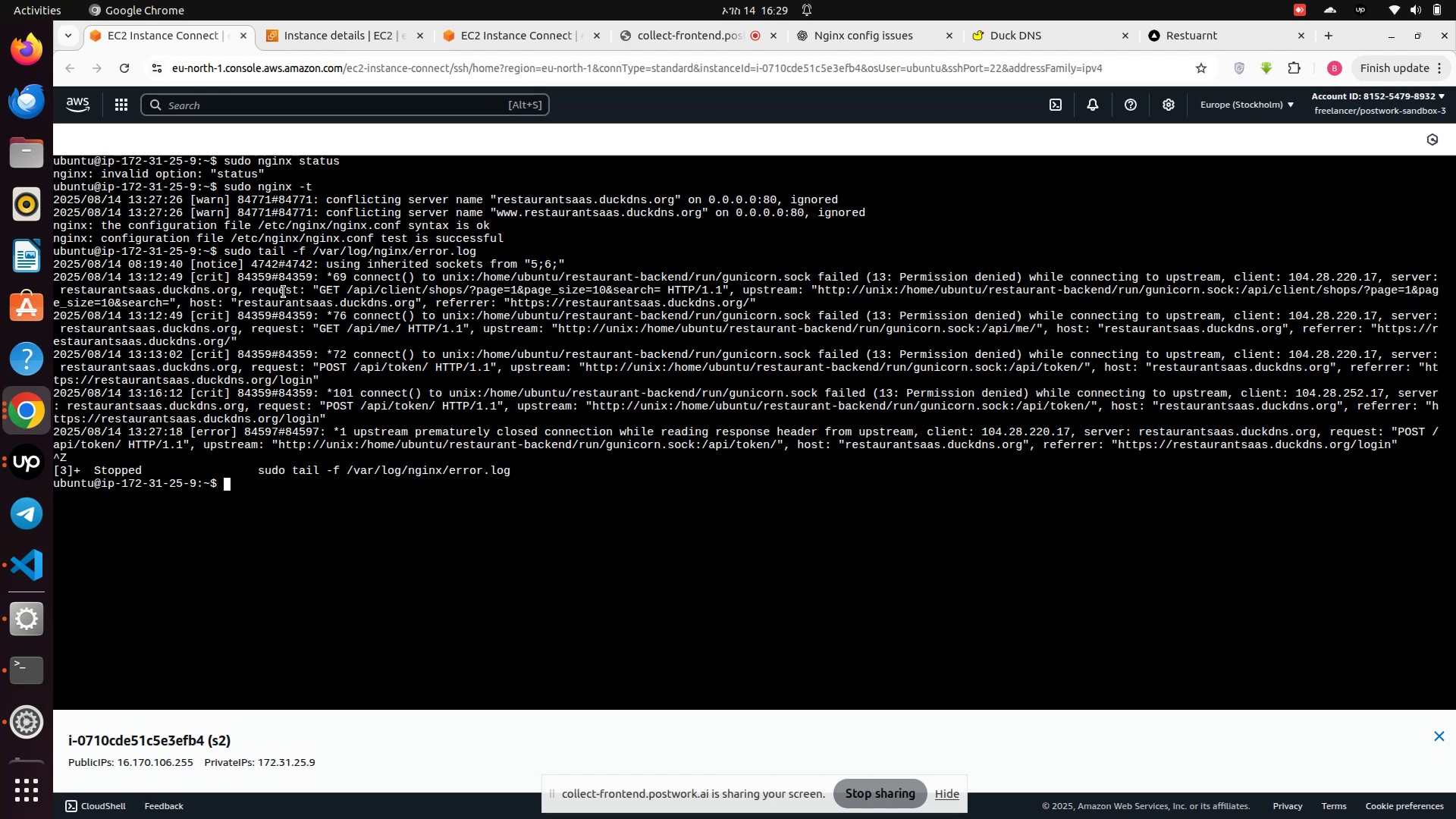 
type(sudo systemctl start nginx)
 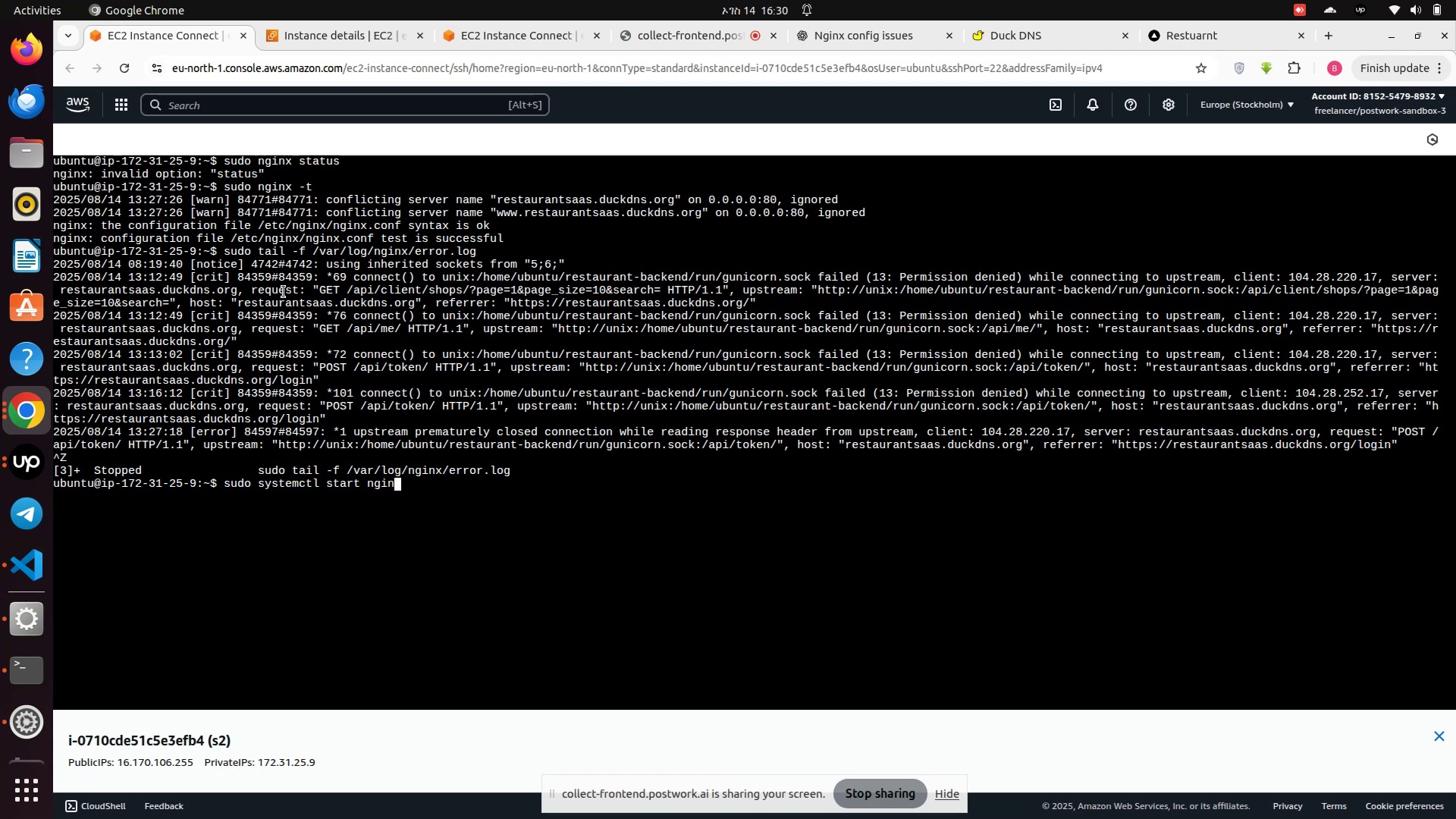 
key(Enter)
 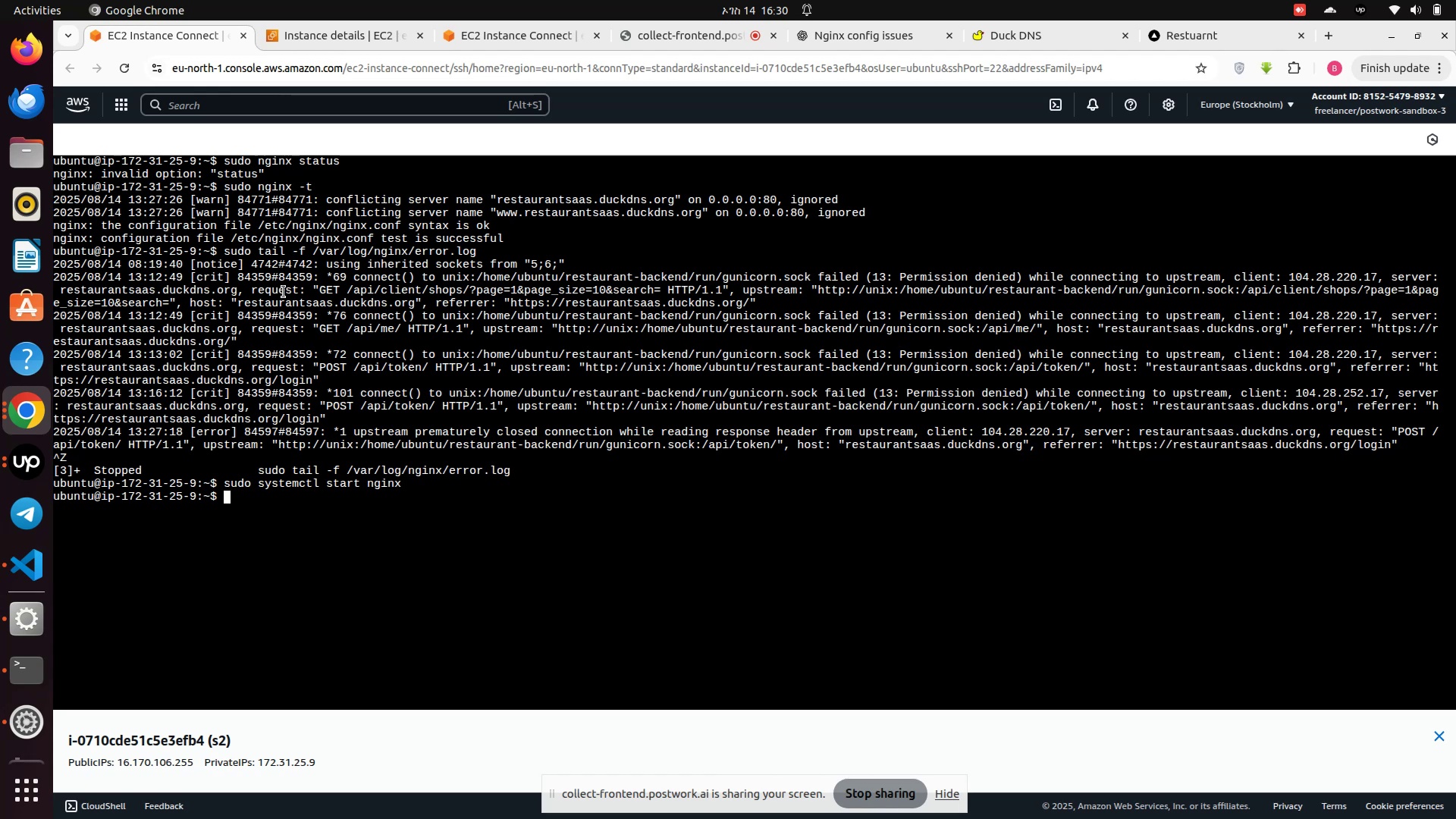 
type(clear)
 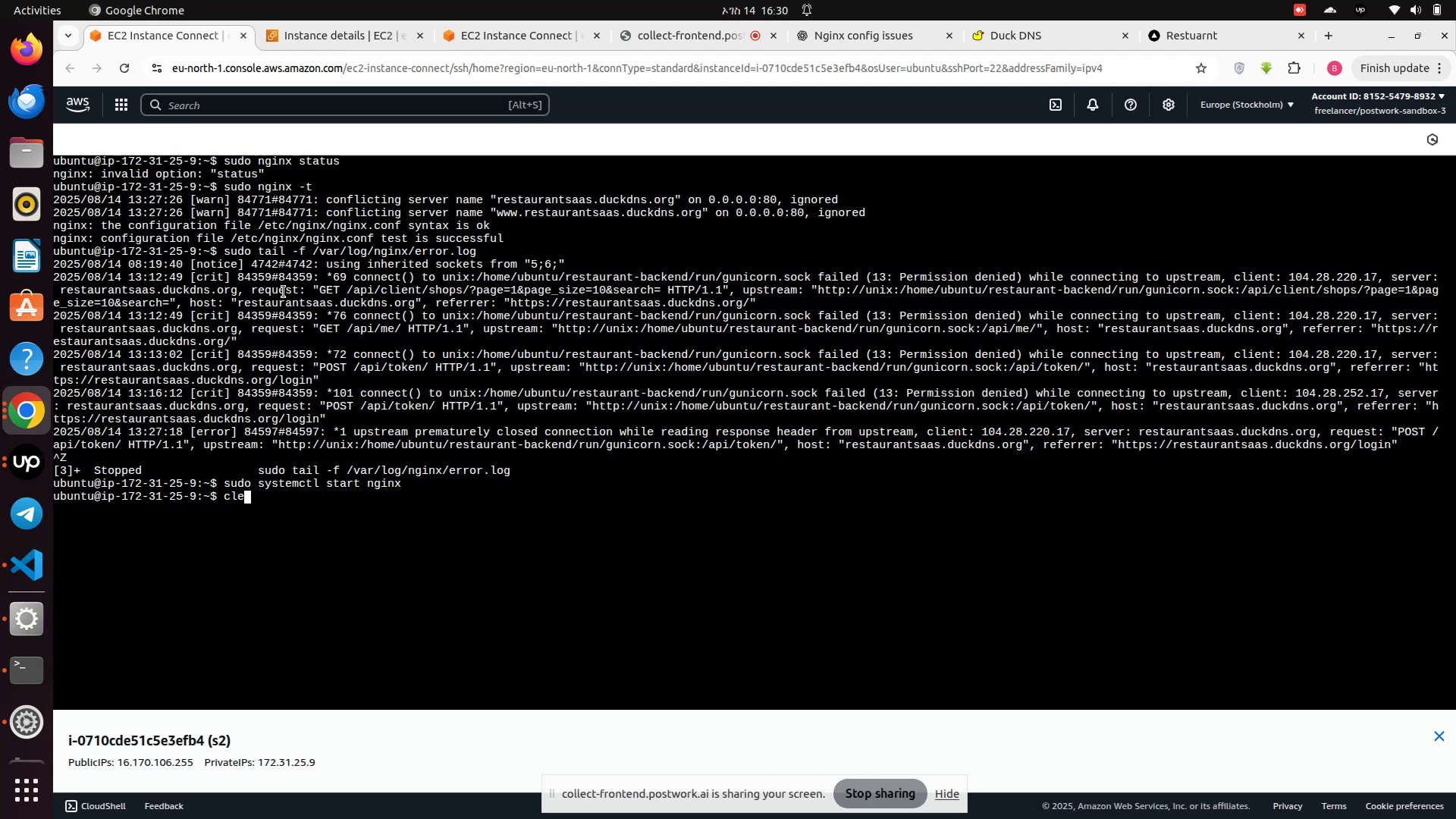 
key(Enter)
 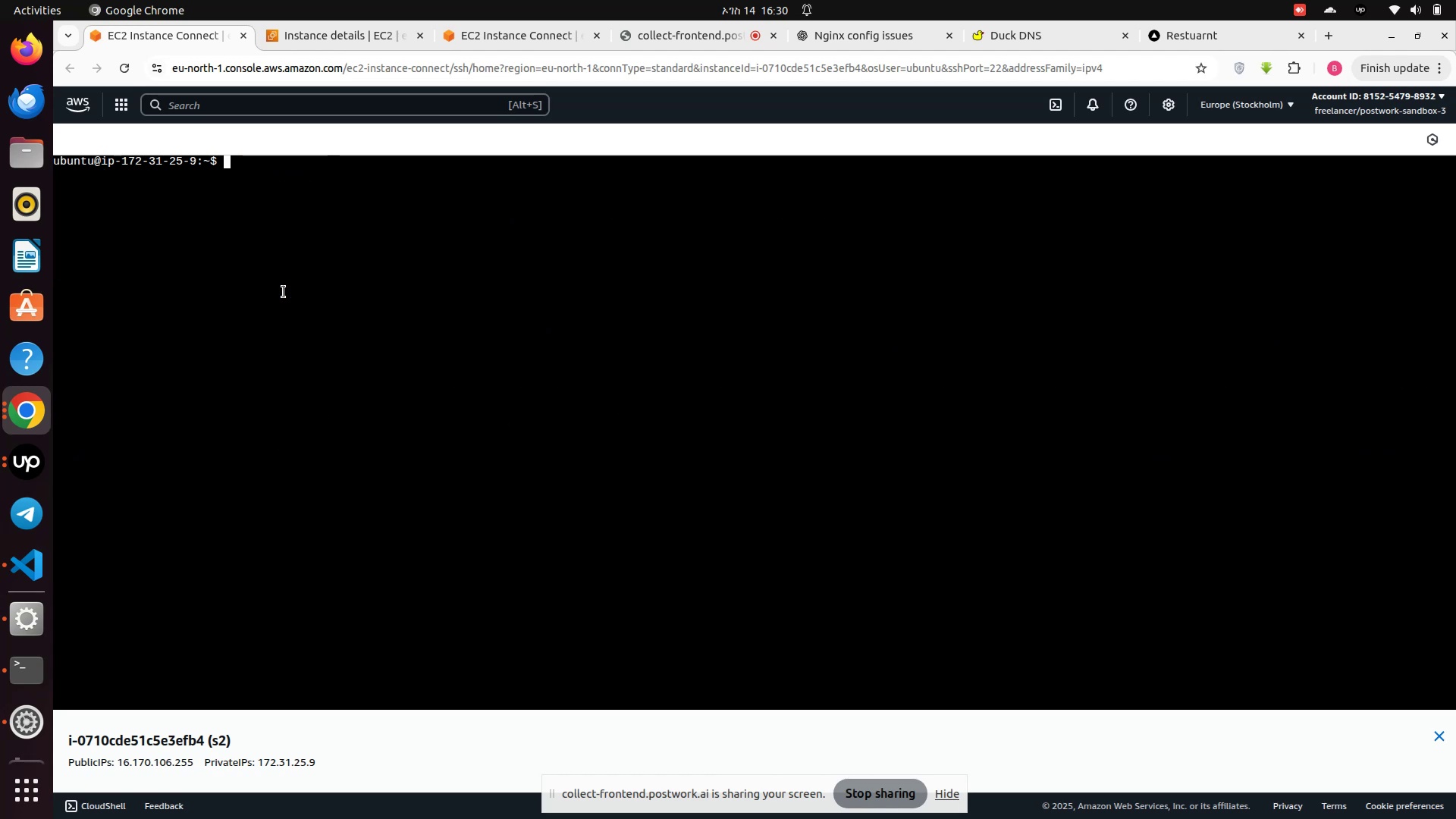 
wait(11.47)
 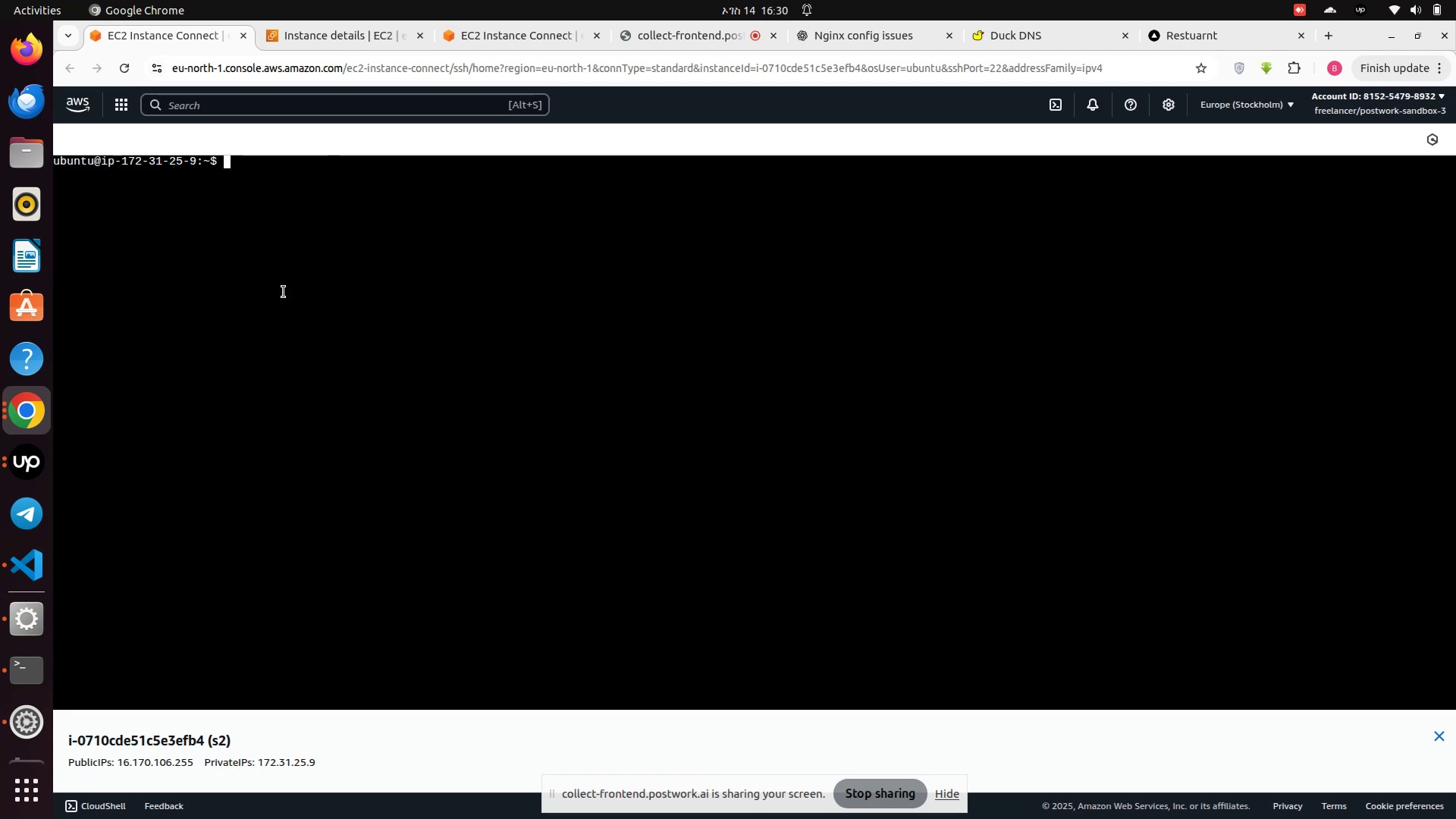 
type(sudo super)
key(Tab)
type( )
 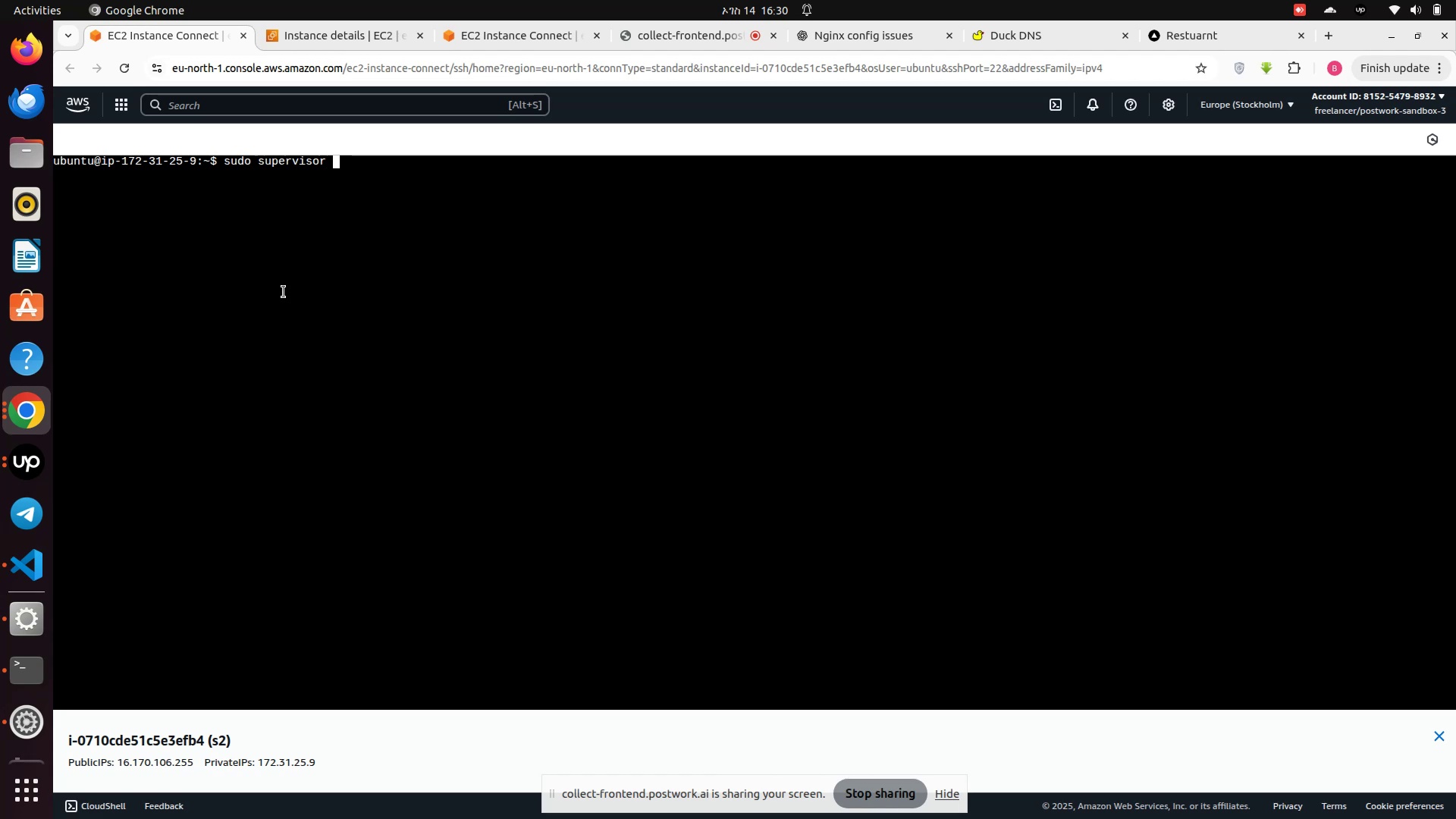 
type(status)
 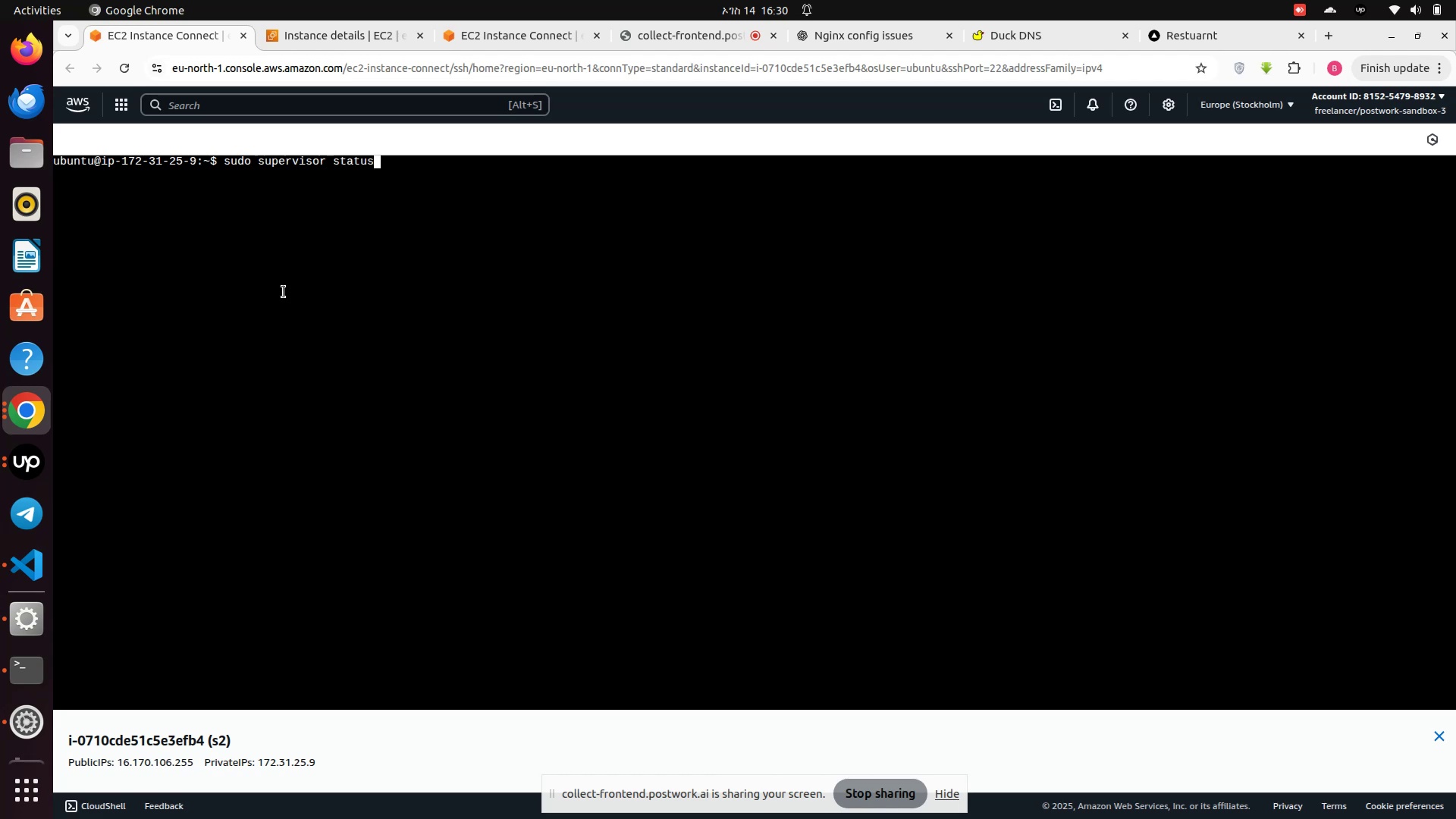 
key(Enter)
 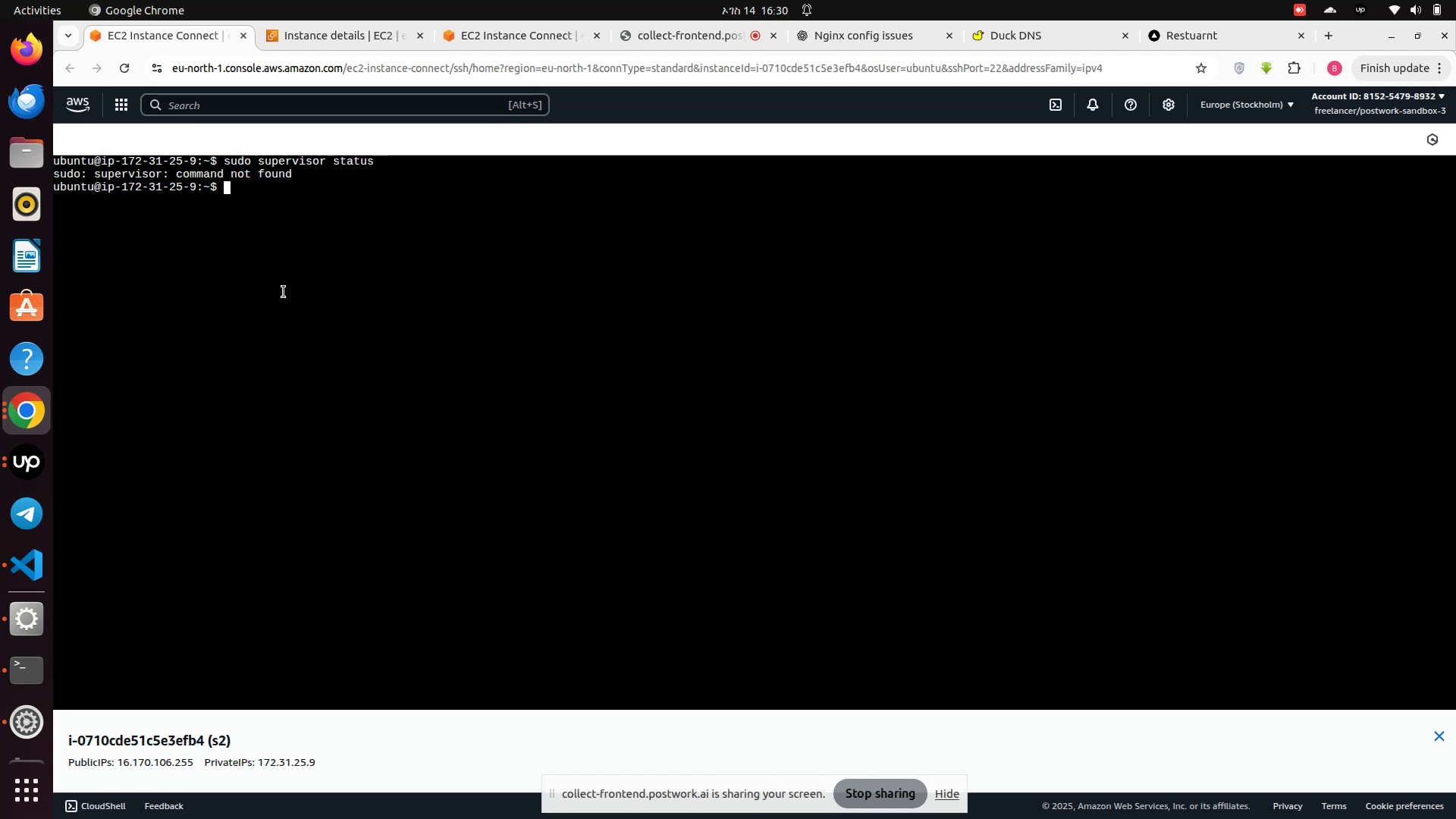 
key(ArrowUp)
 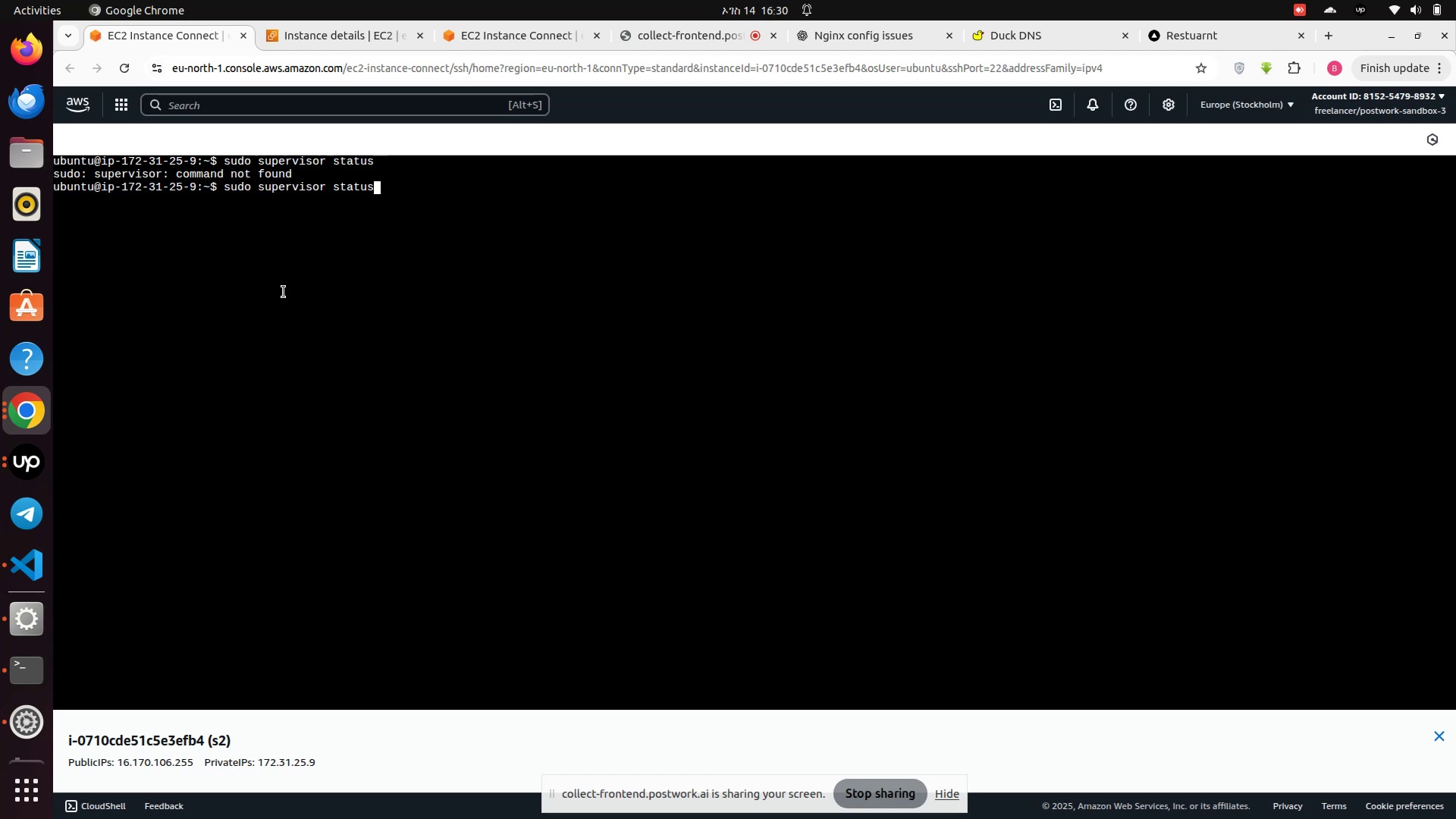 
key(ArrowLeft)
 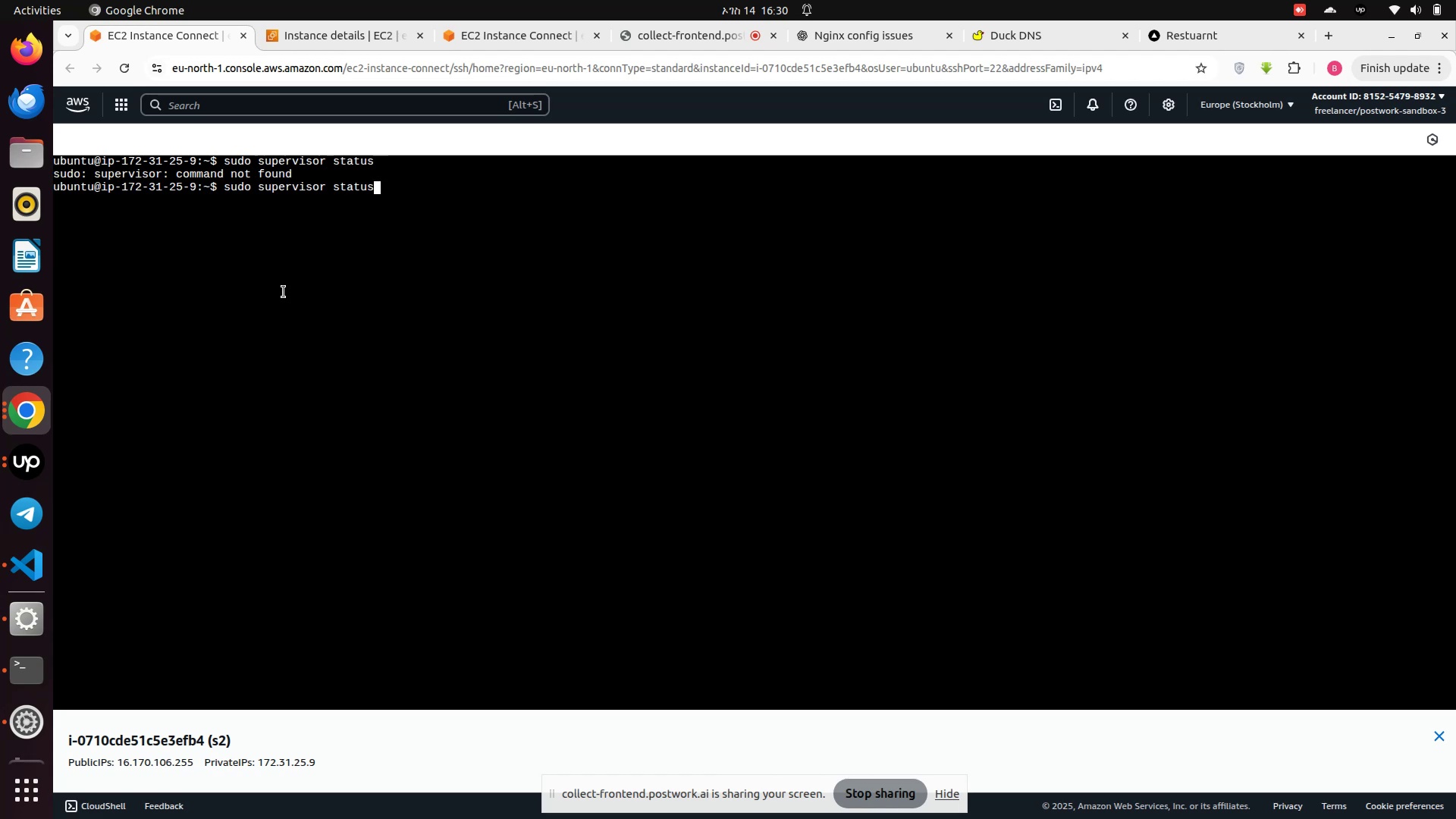 
key(ArrowLeft)
 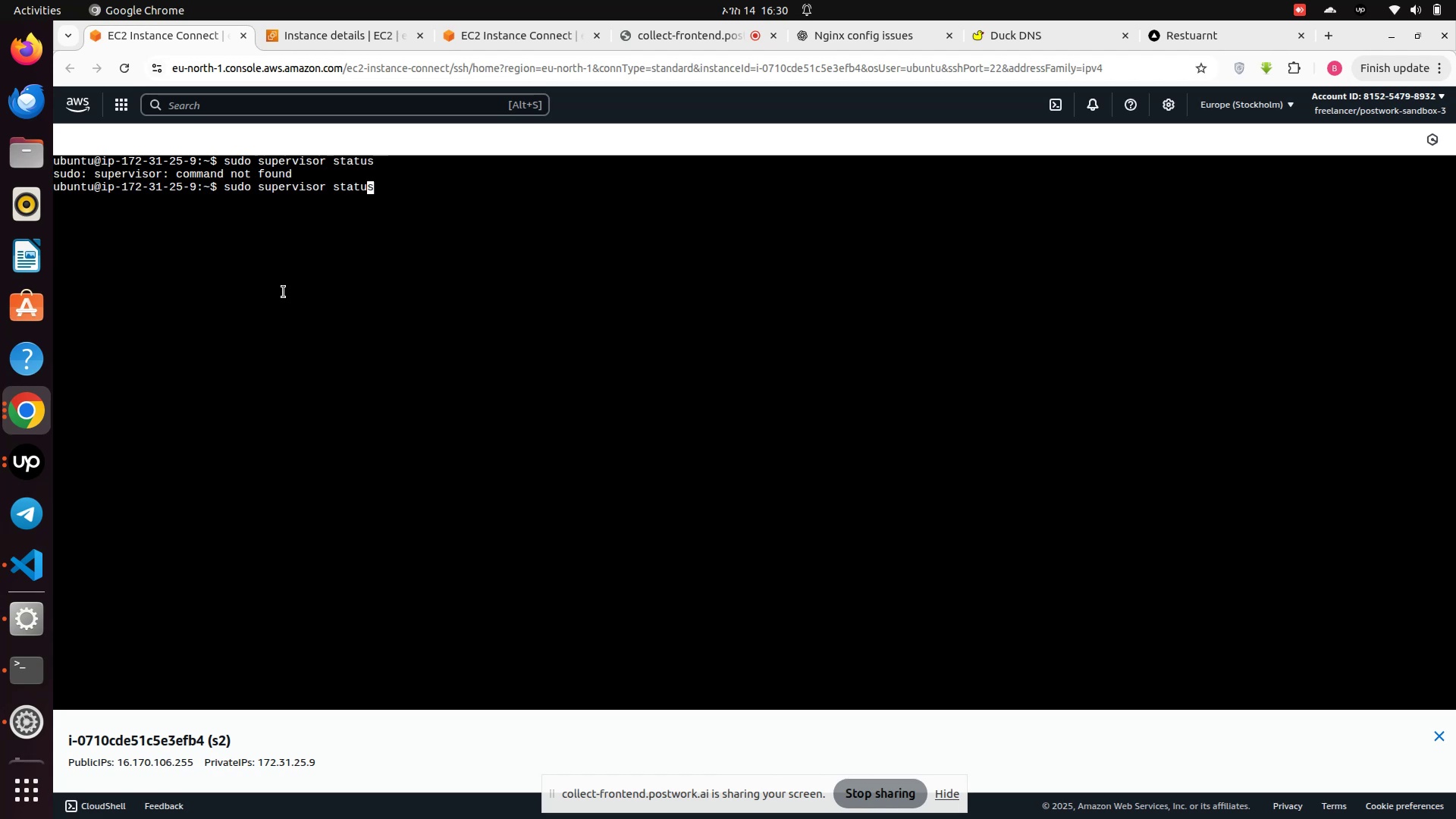 
key(ArrowLeft)
 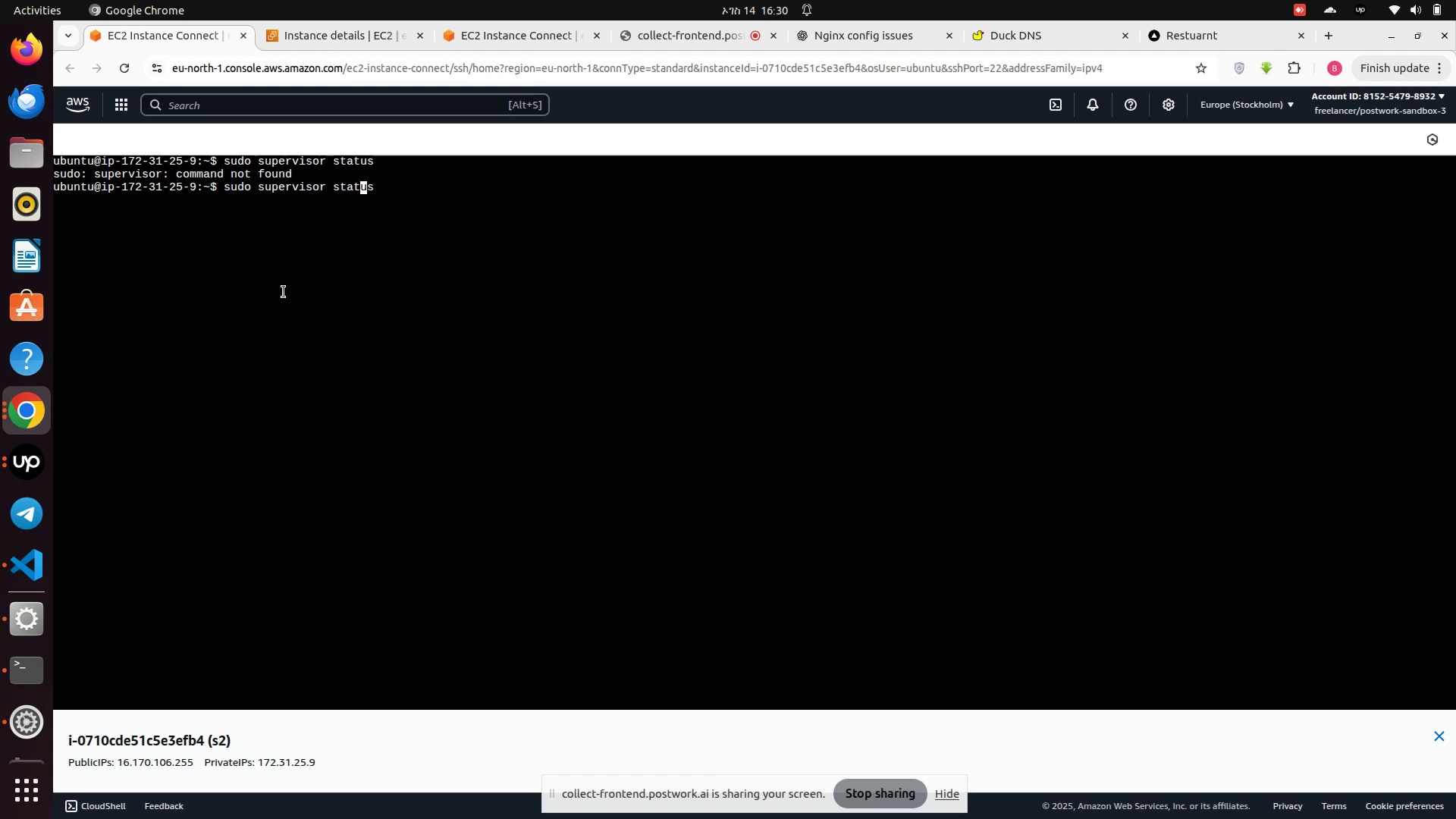 
key(ArrowLeft)
 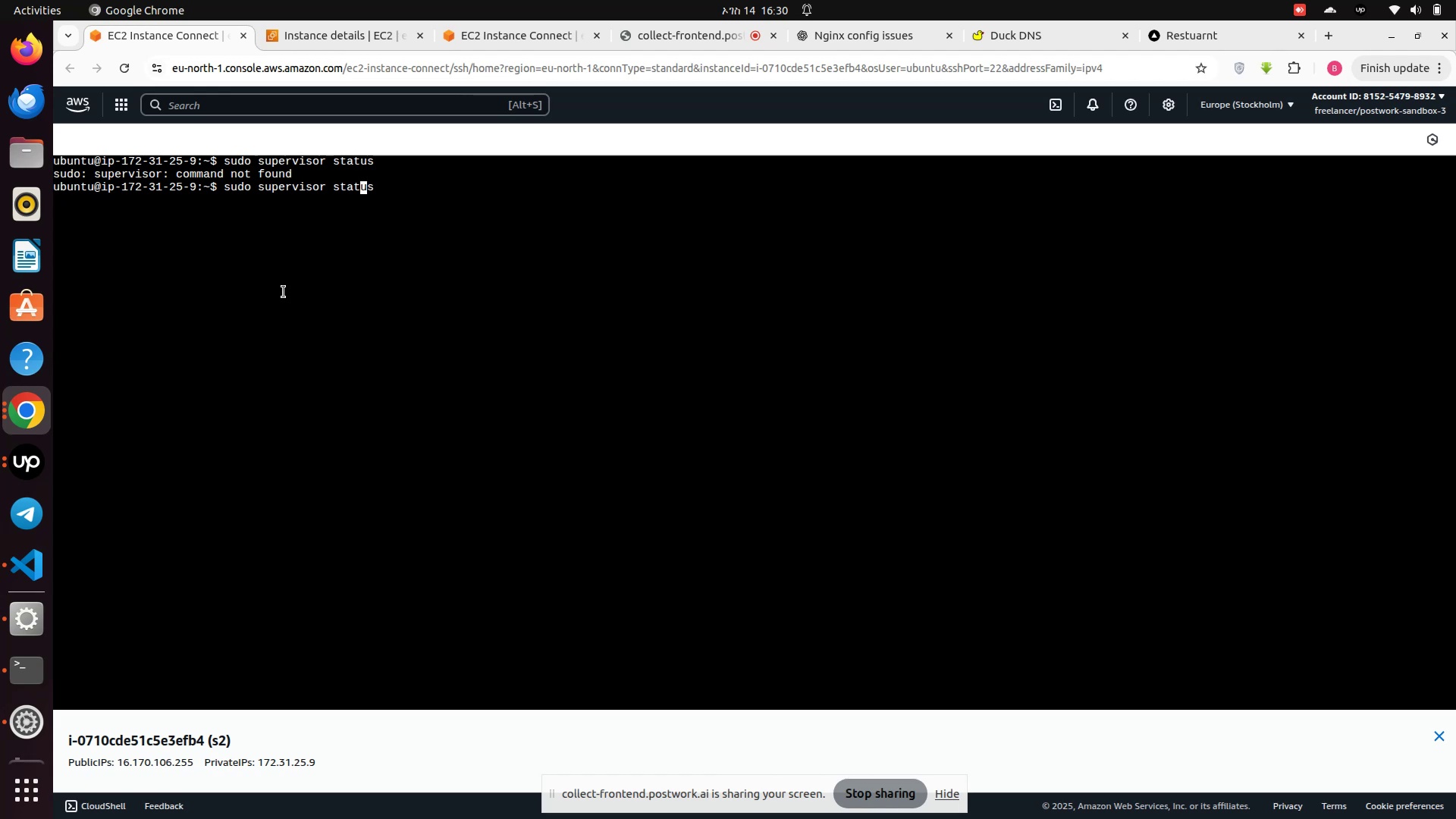 
key(ArrowLeft)
 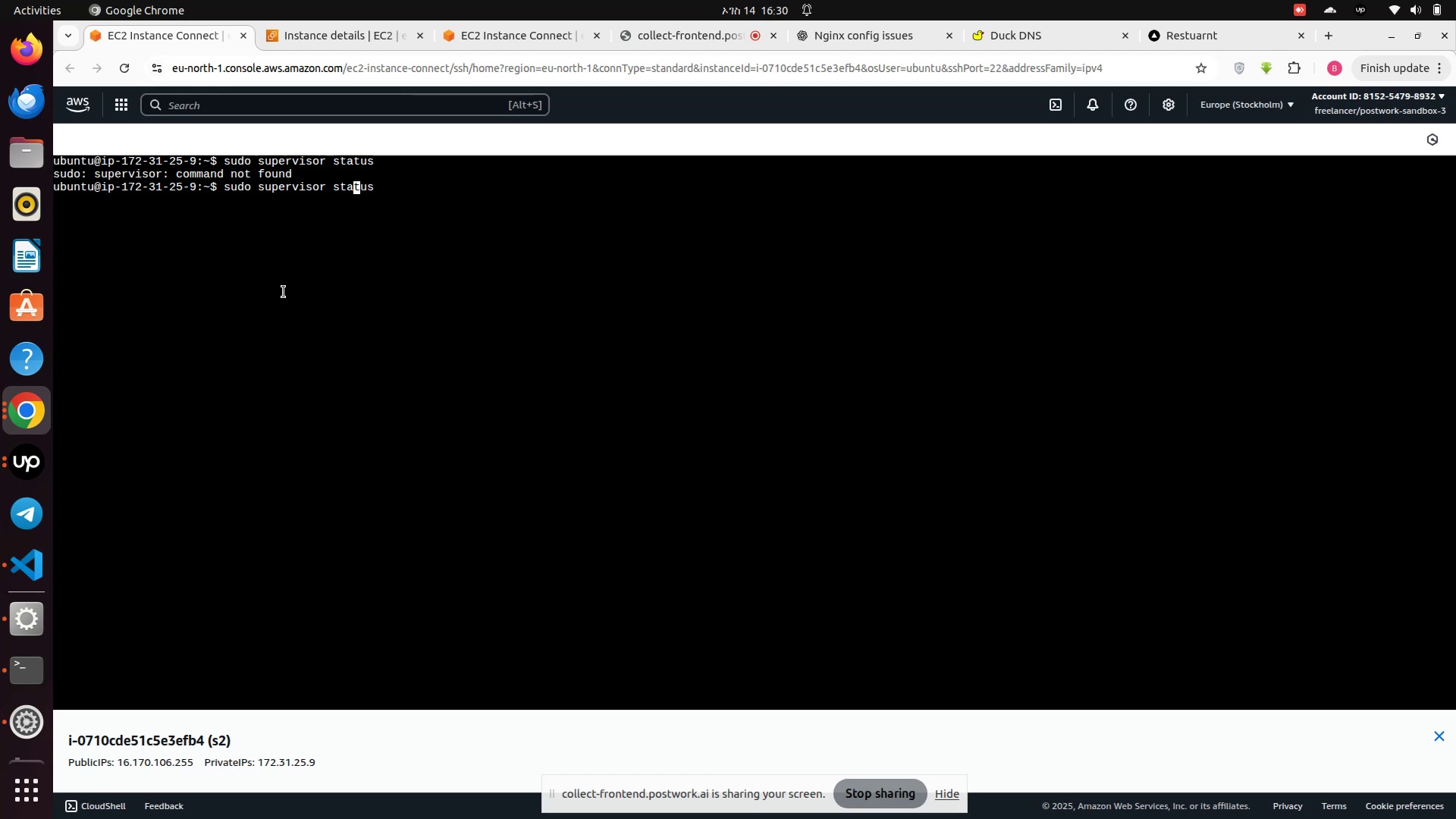 
key(ArrowLeft)
 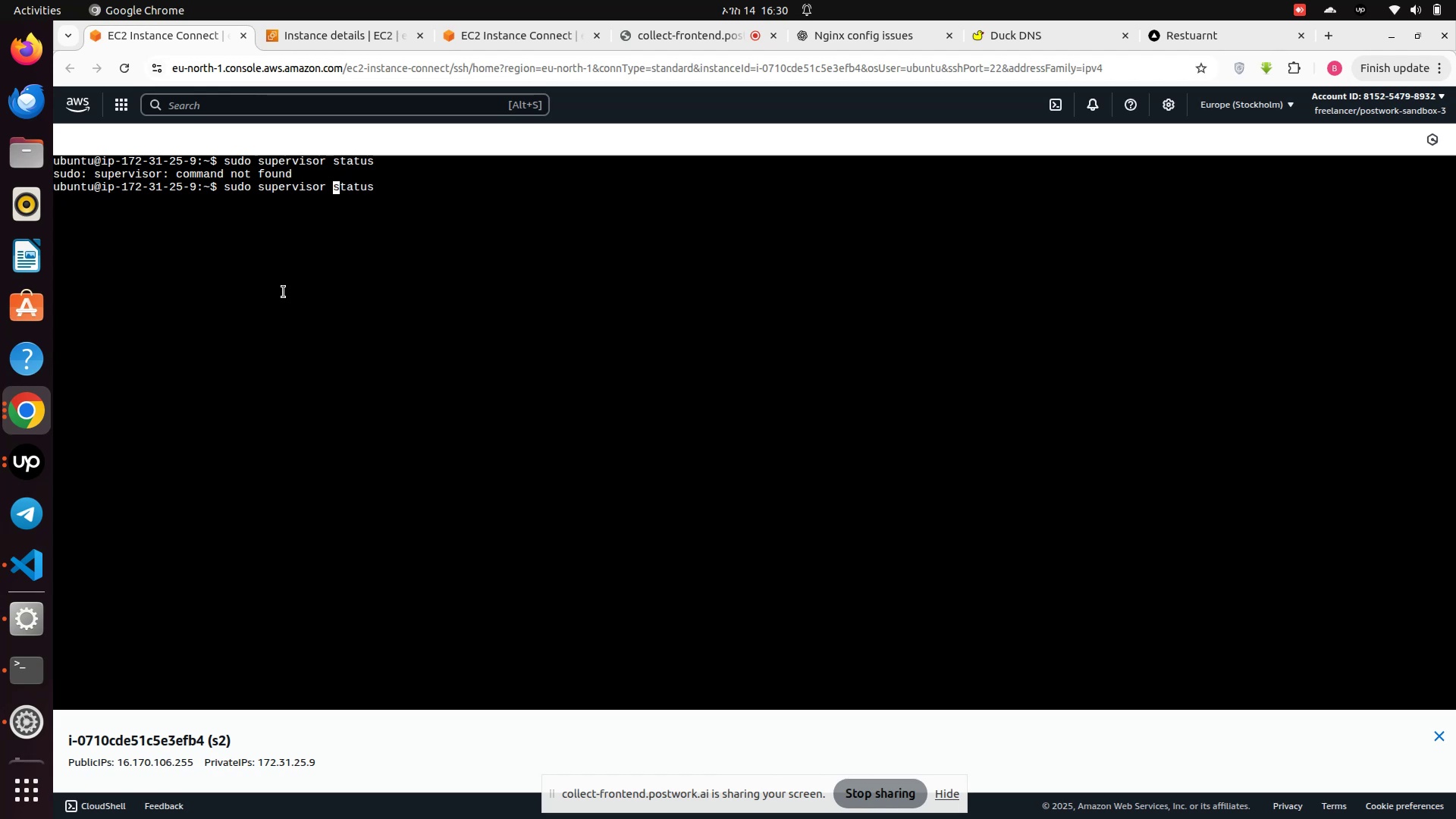 
key(ArrowLeft)
 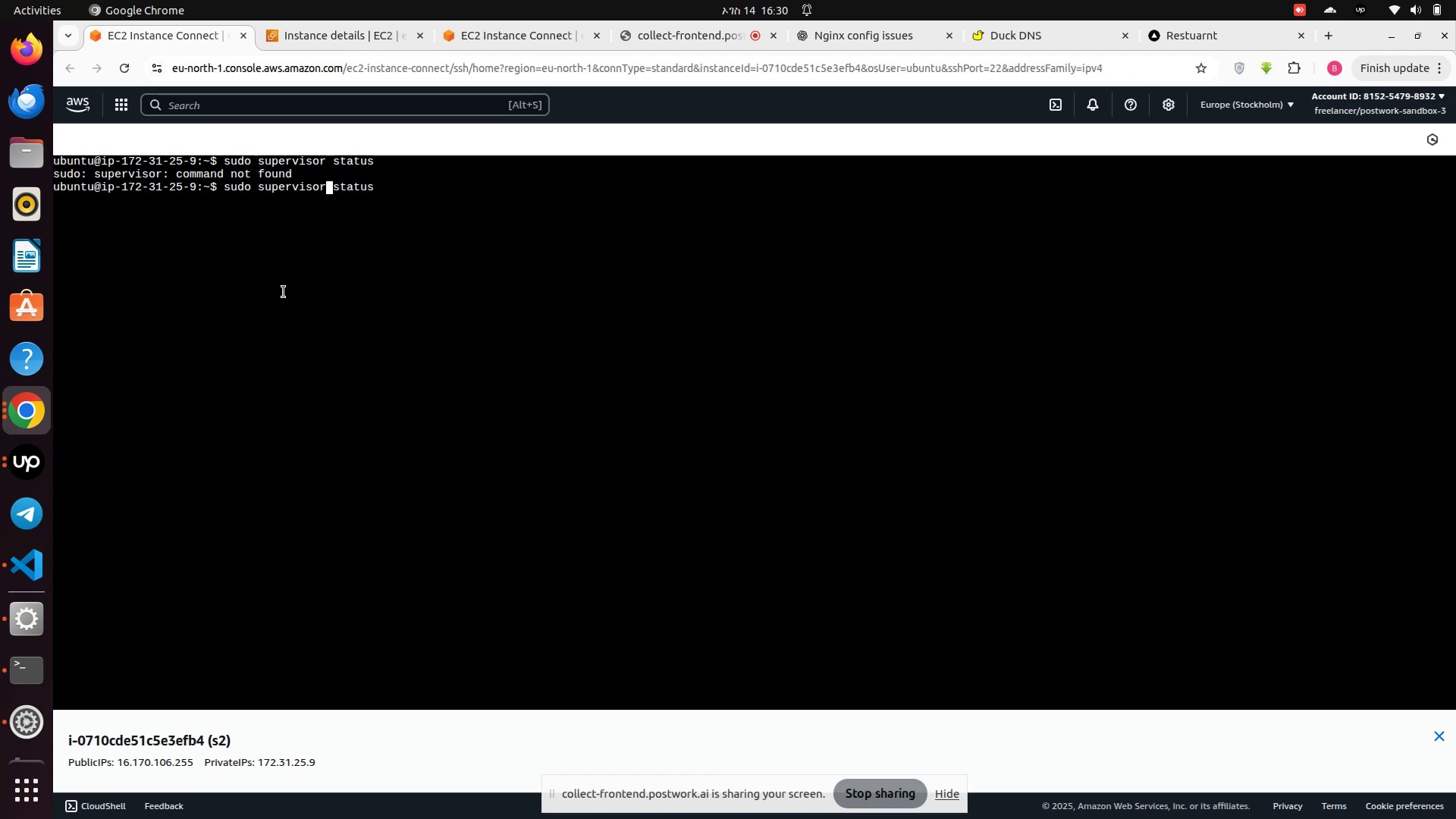 
type(ctl)
 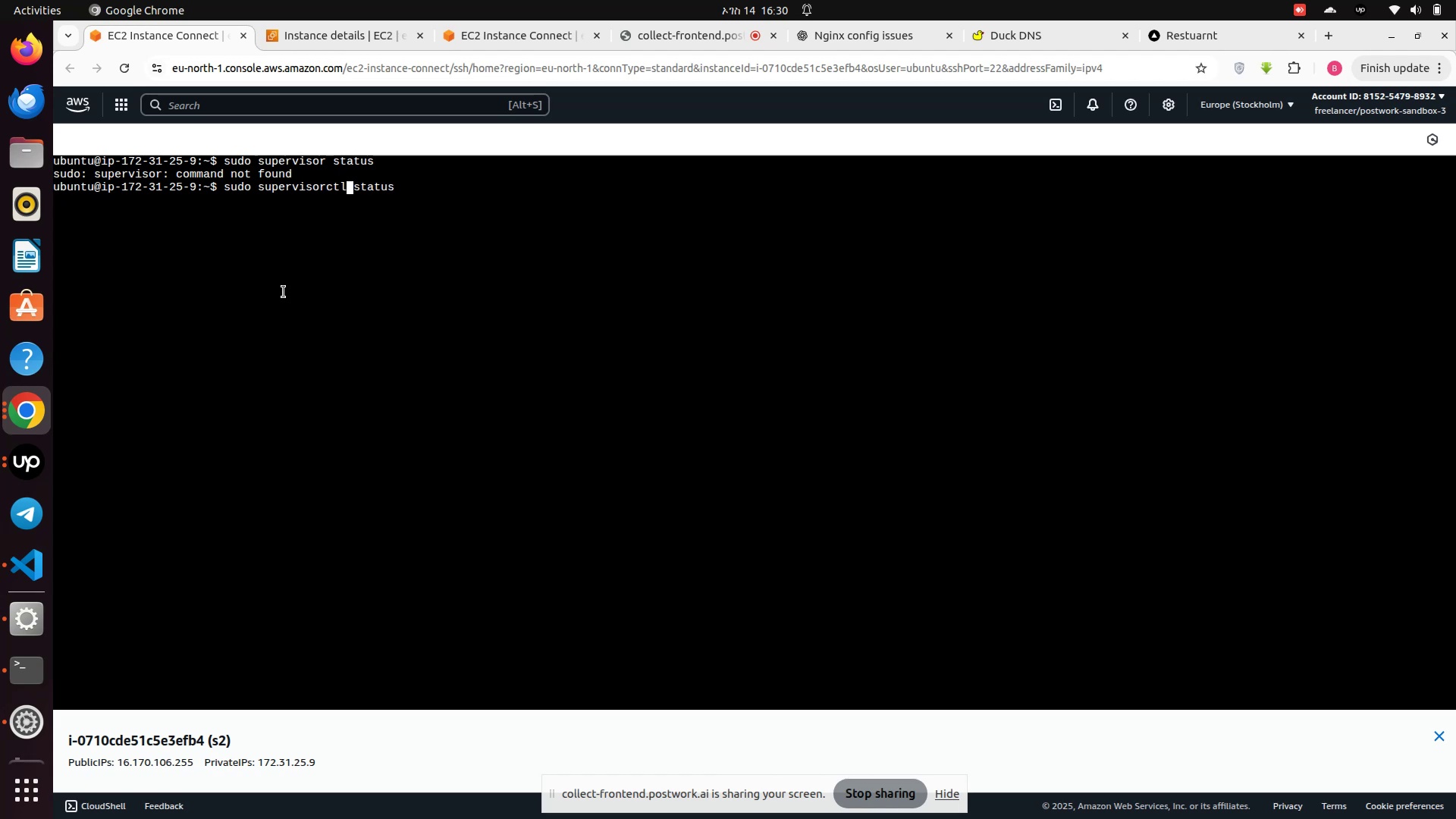 
key(Enter)
 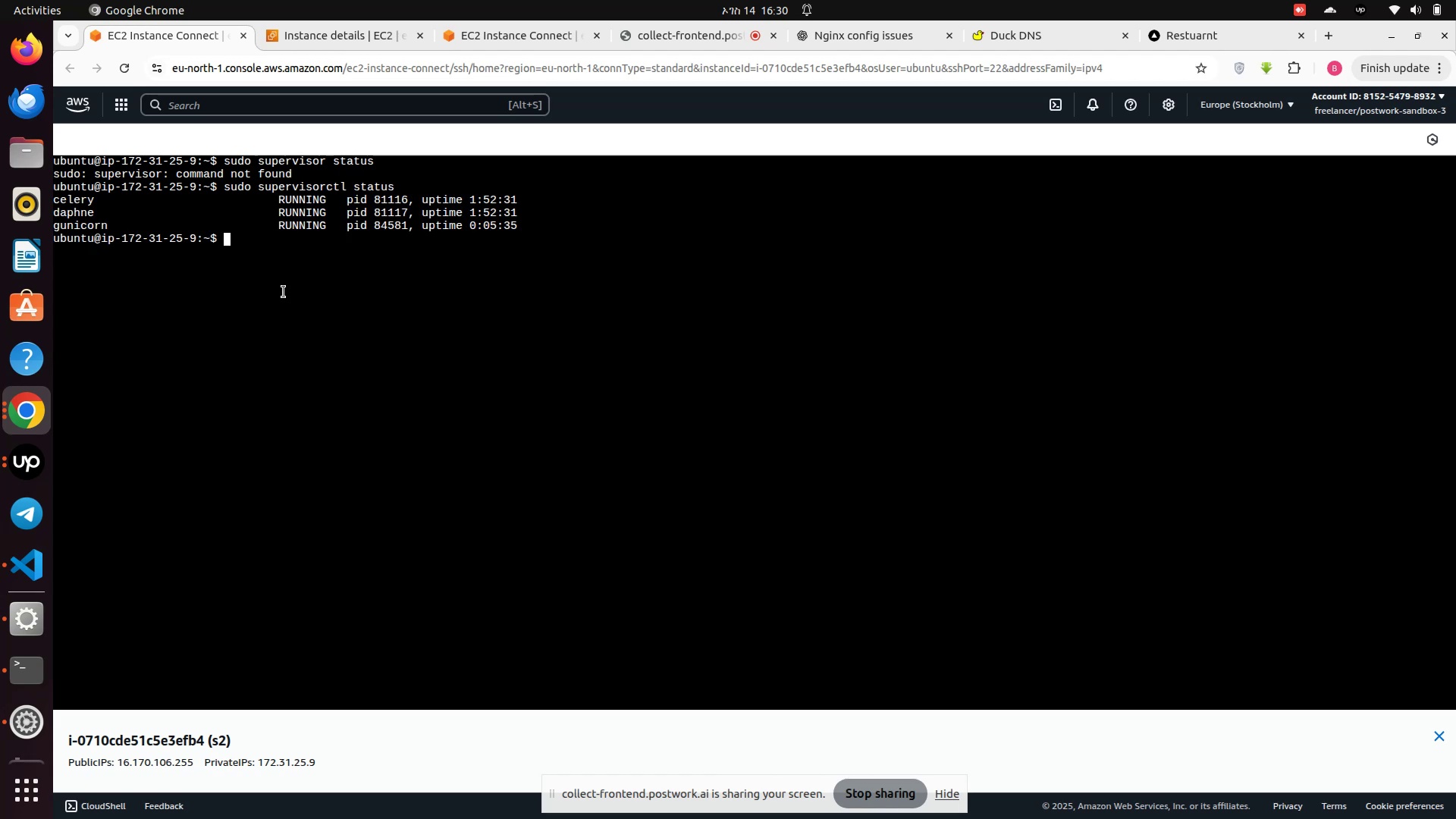 
wait(6.9)
 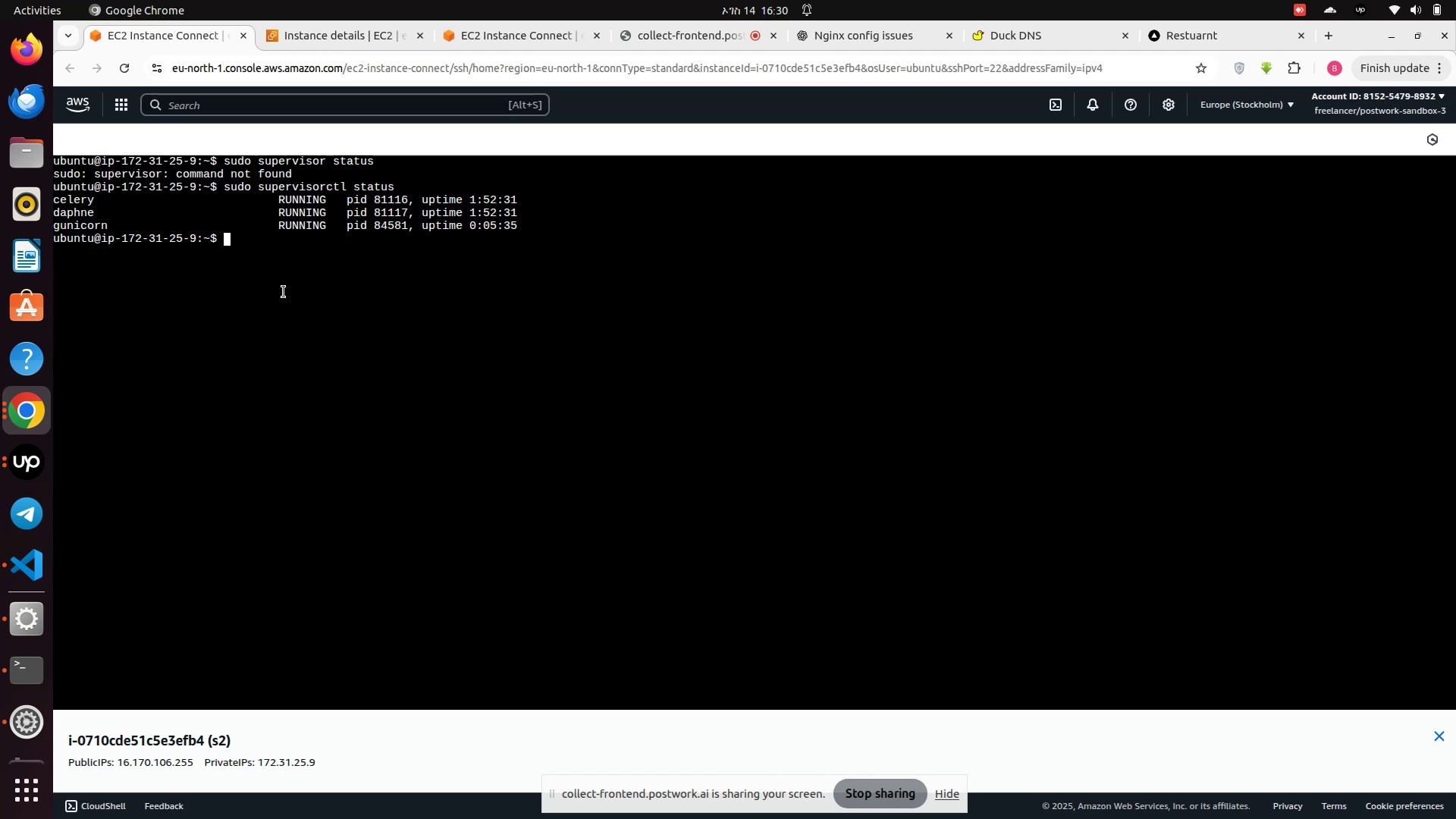 
type(sudo nano /etc/supe)
key(Tab)
 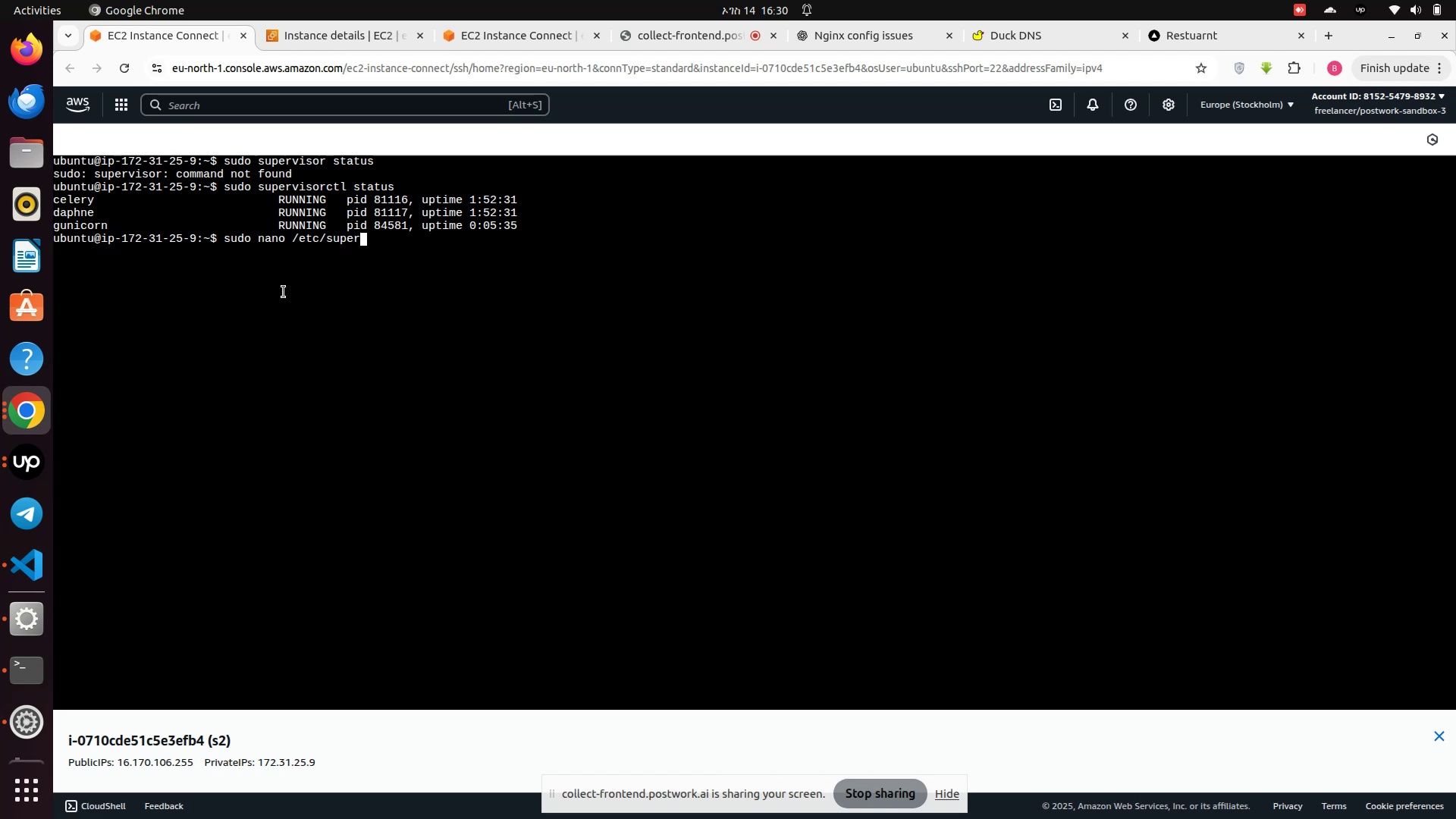 
type(v)
key(Tab)
type(co)
key(Tab)
type(gu)
key(Tab)
 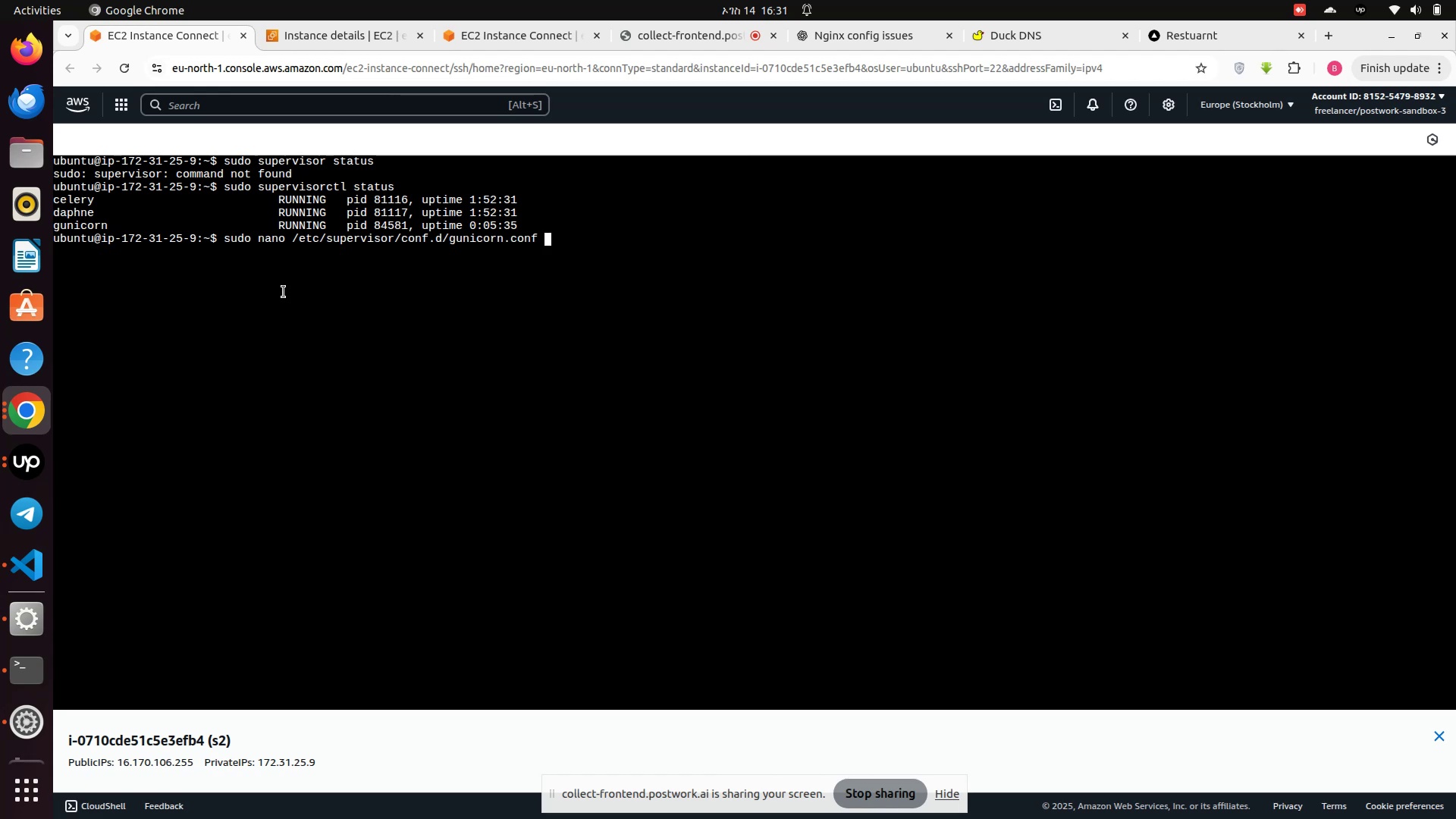 
key(Enter)
 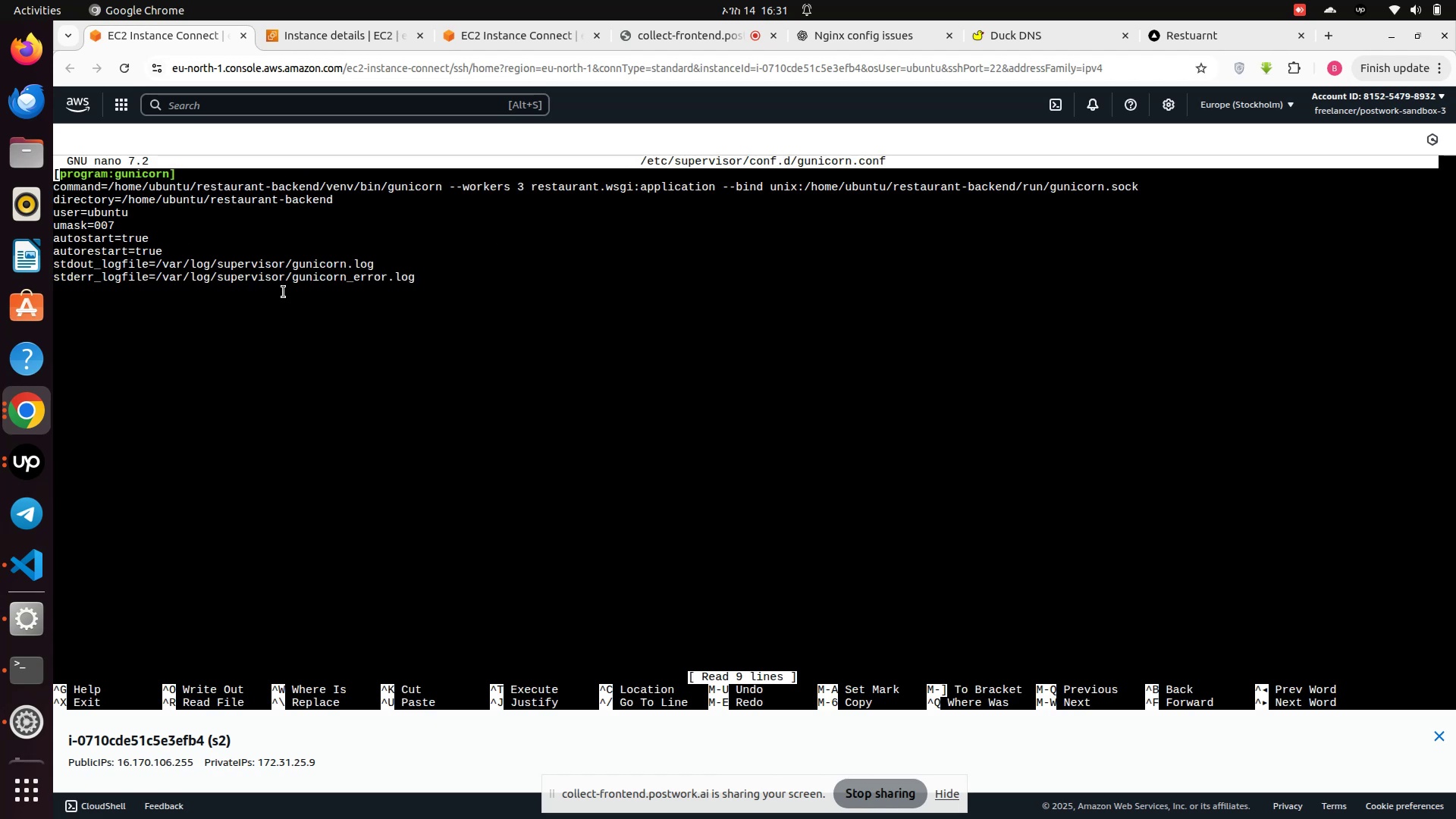 
wait(7.87)
 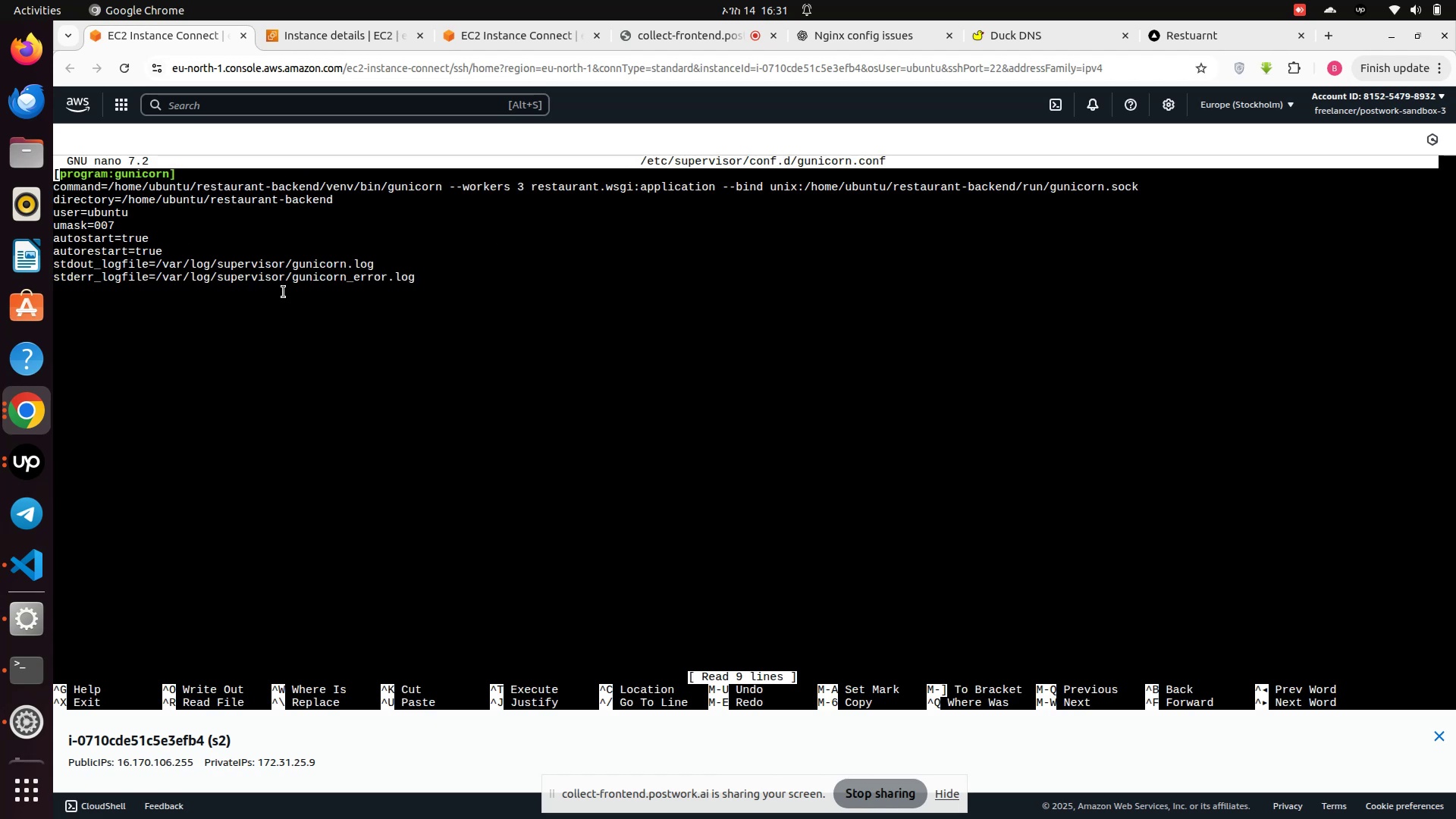 
key(ArrowDown)
 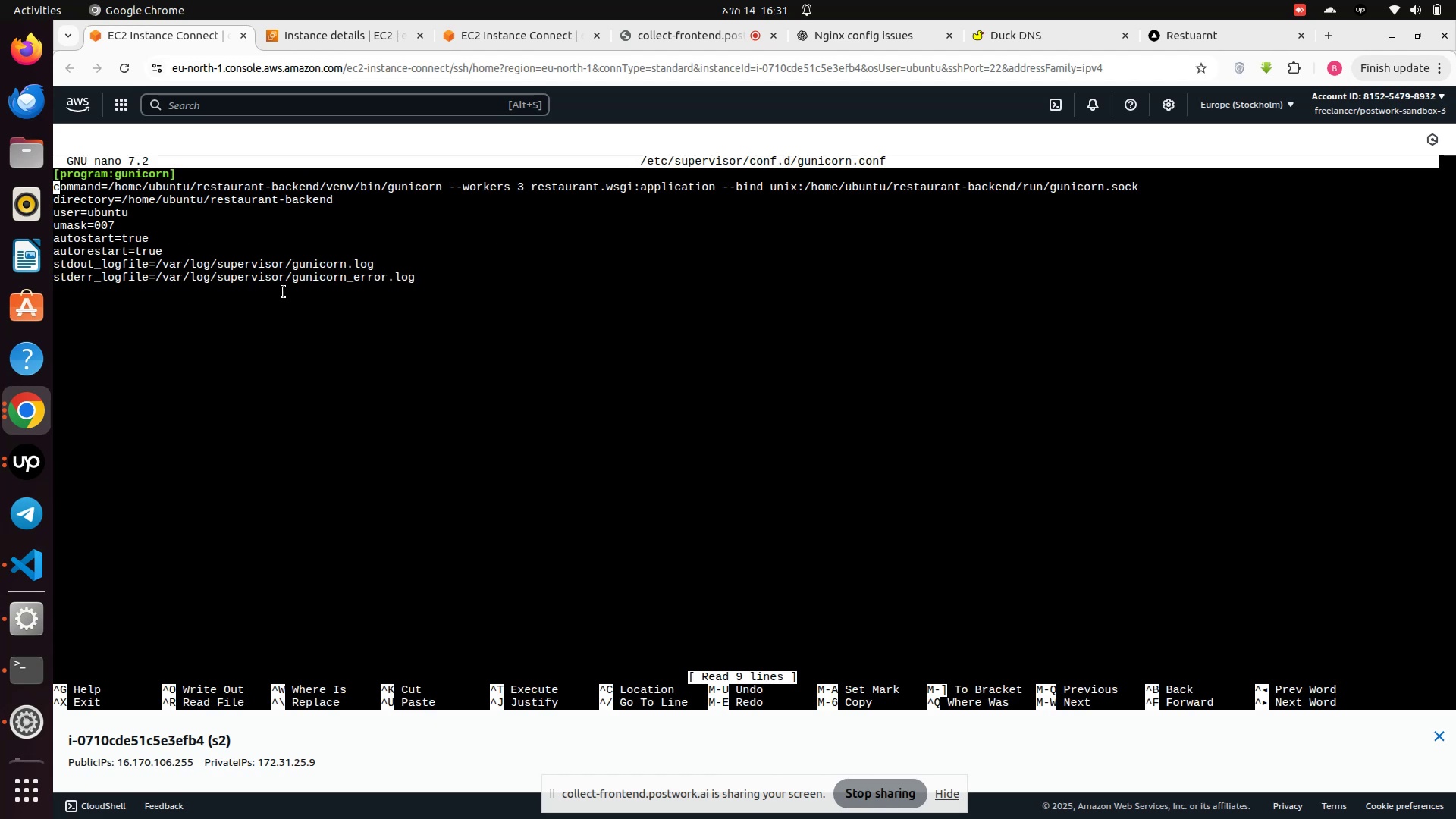 
key(ArrowDown)
 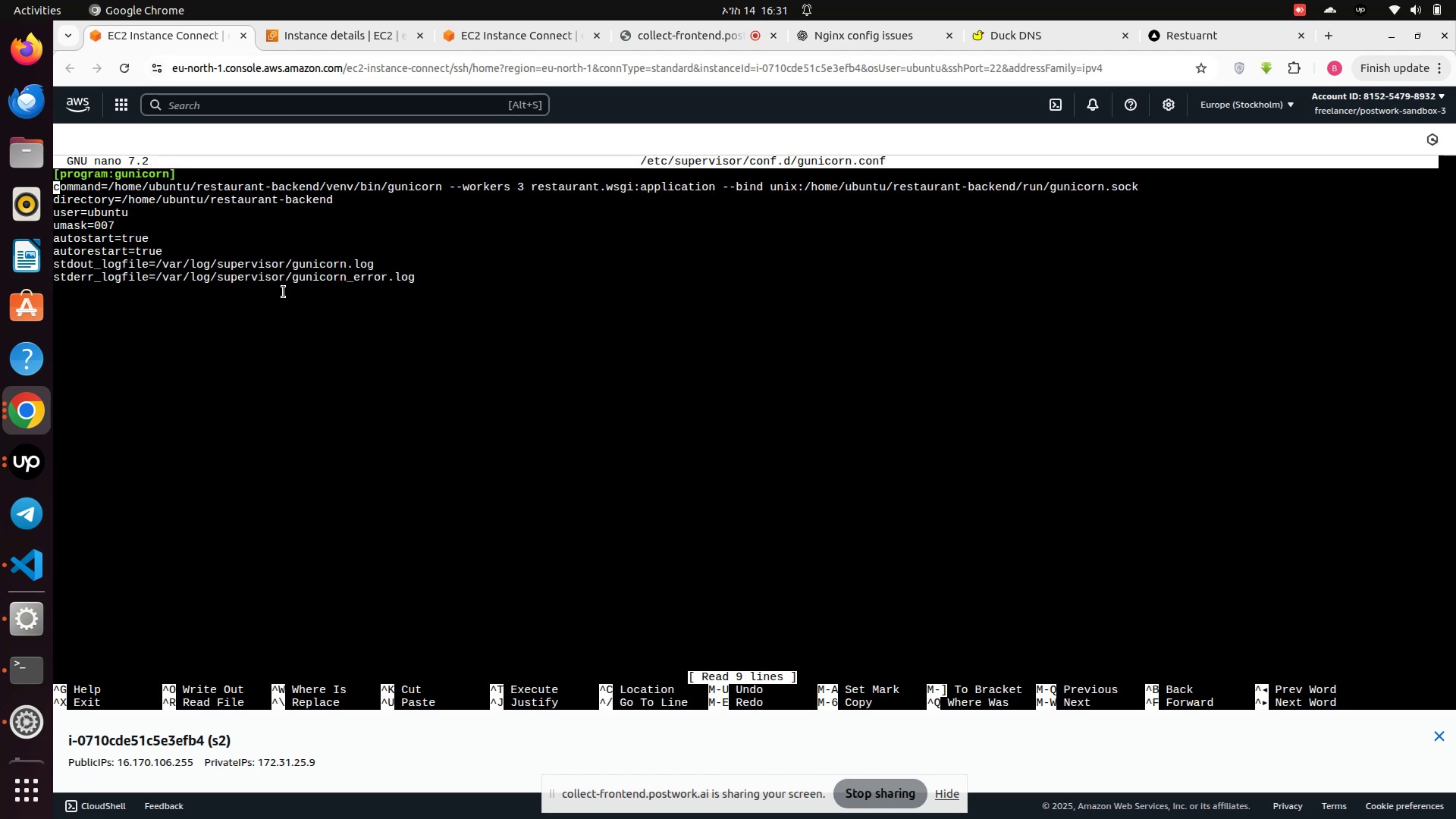 
key(ArrowDown)
 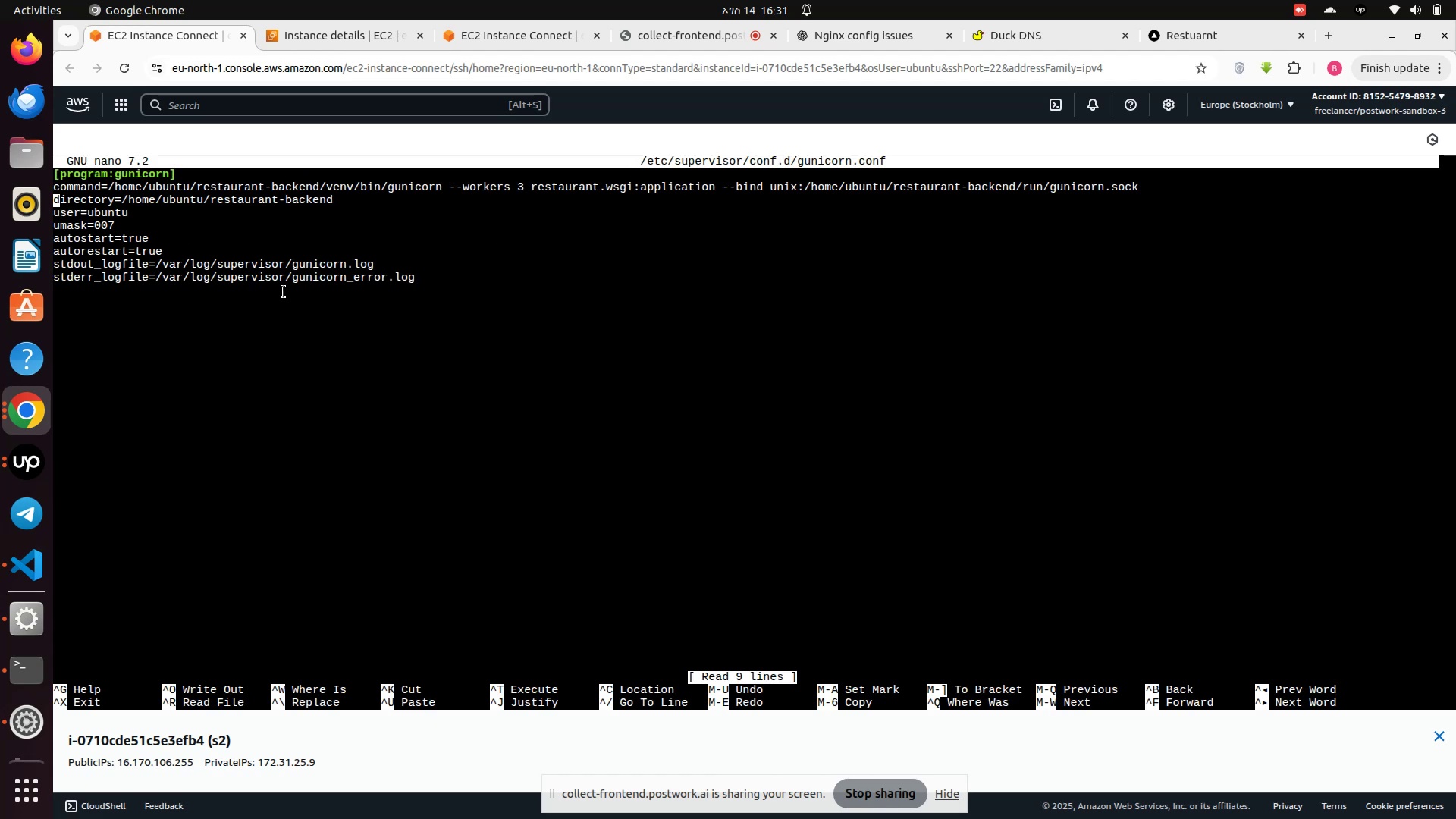 
key(ArrowDown)
 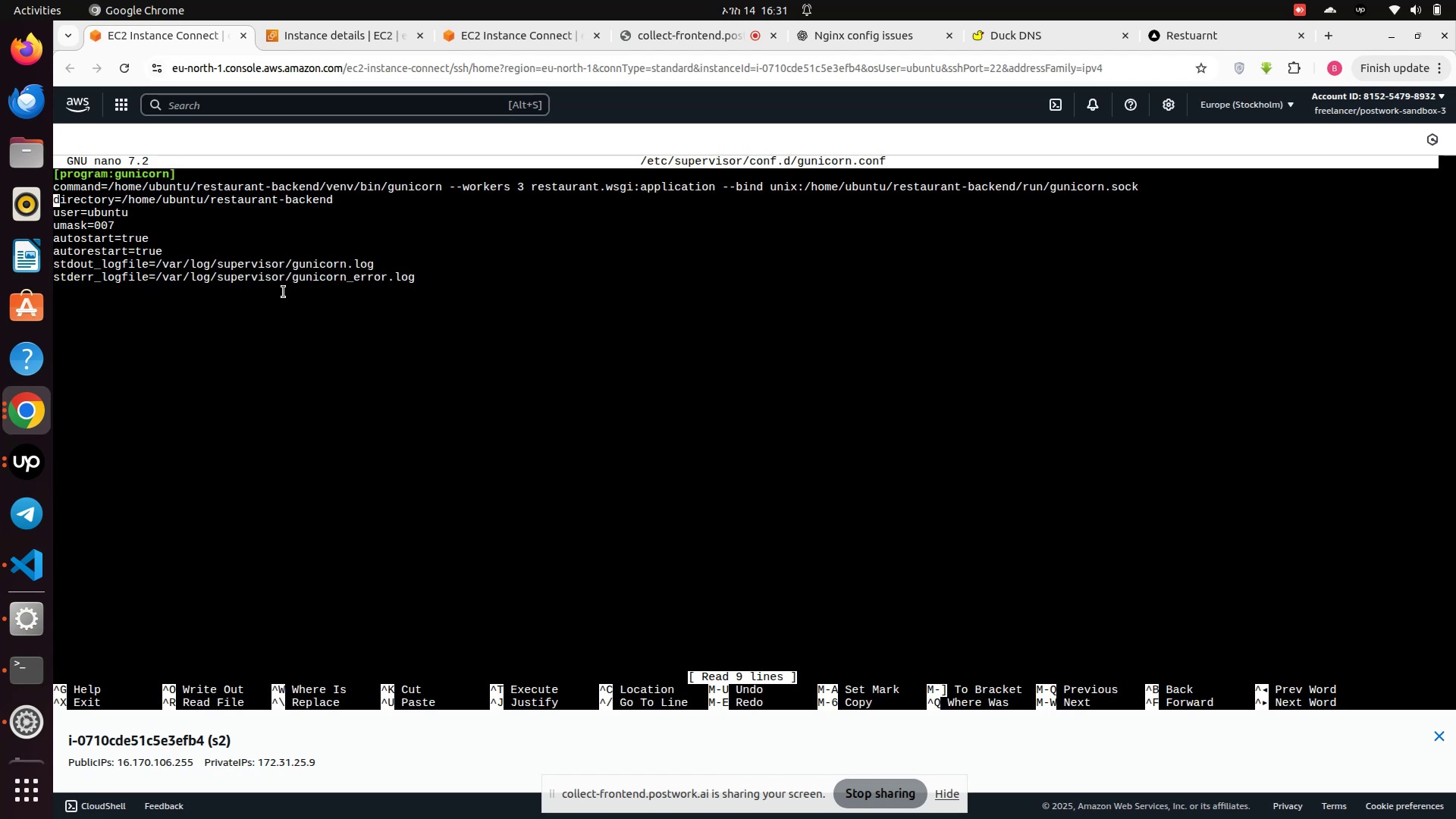 
key(ArrowDown)
 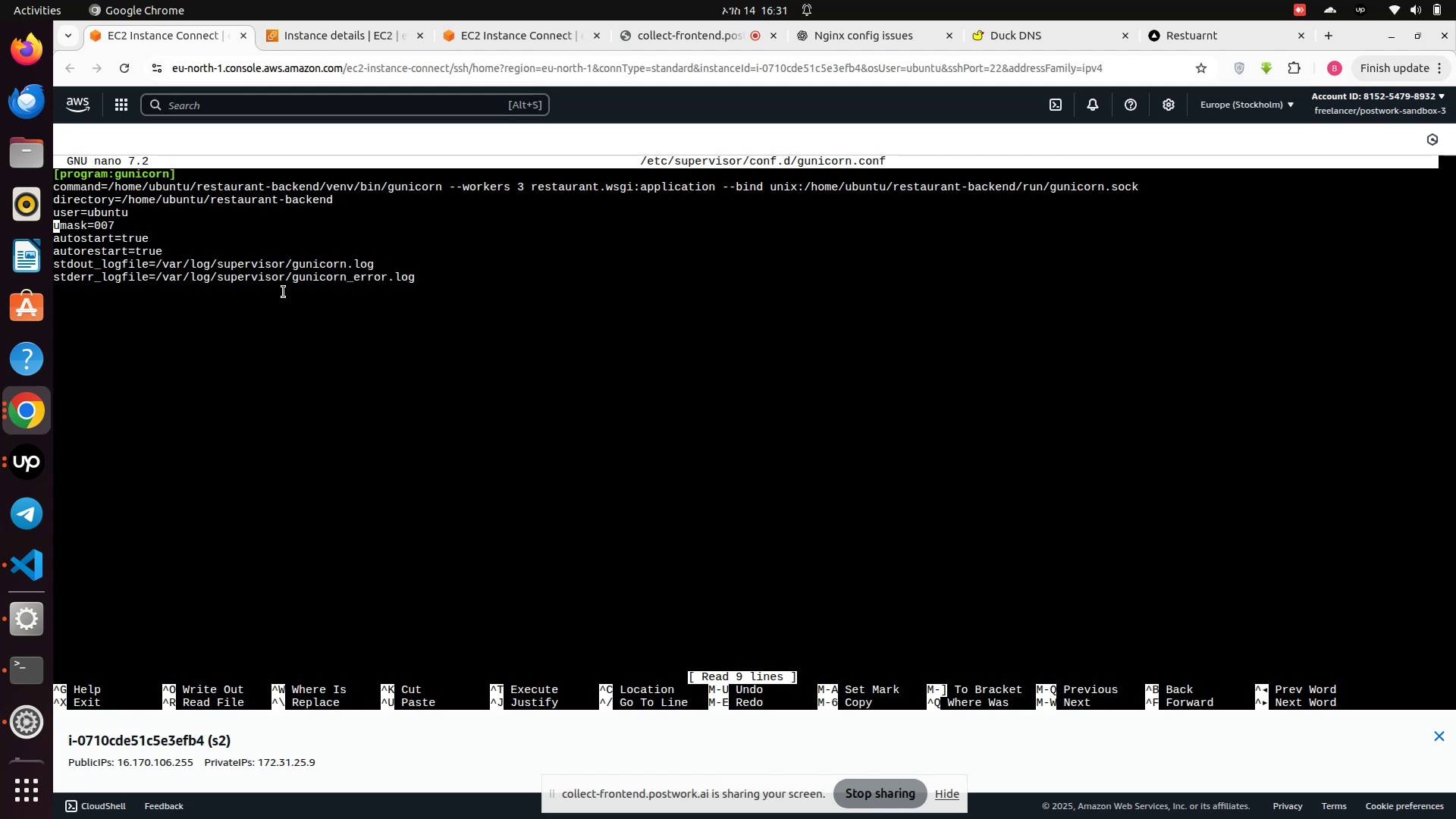 
key(ArrowDown)
 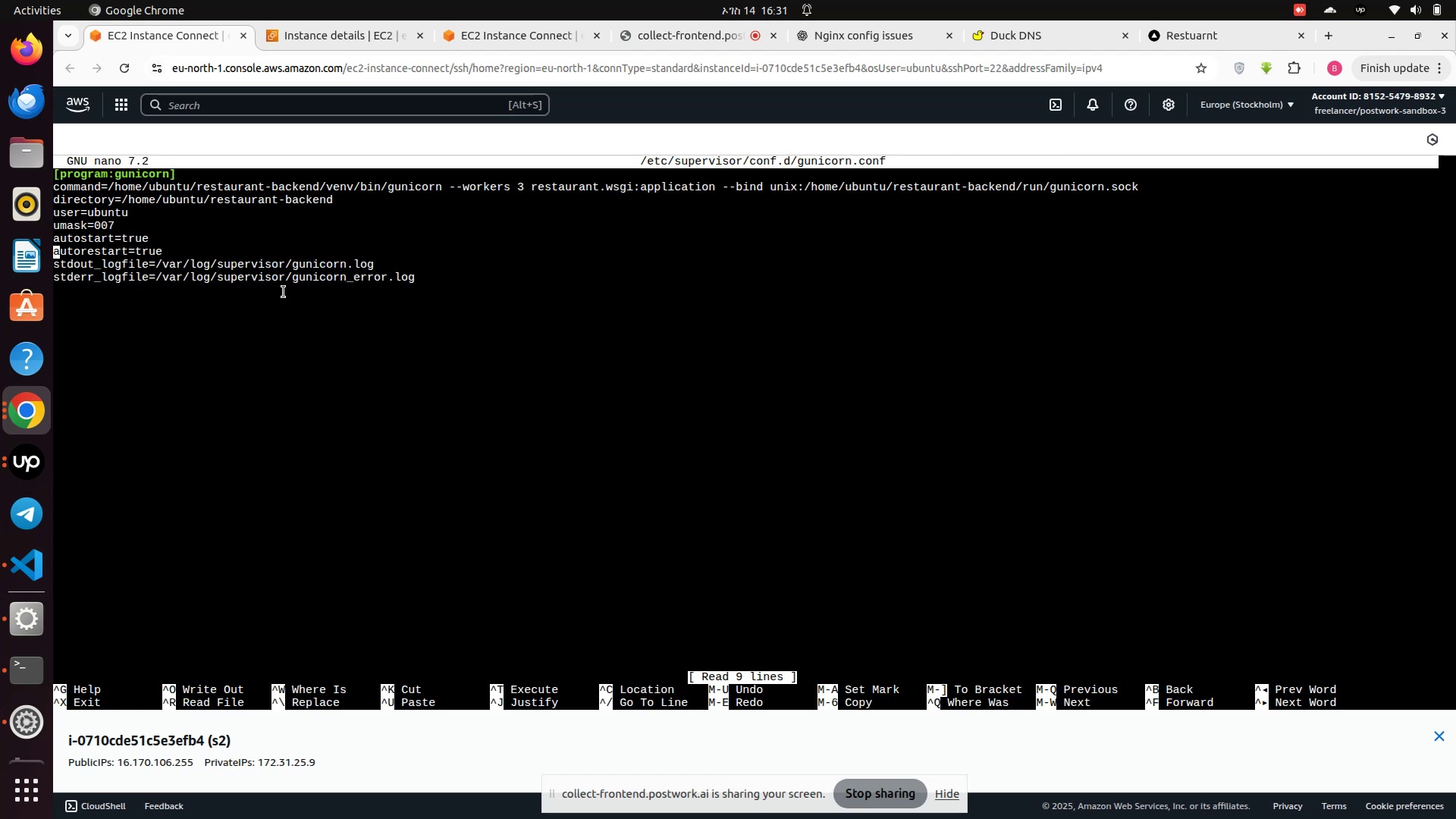 
wait(6.41)
 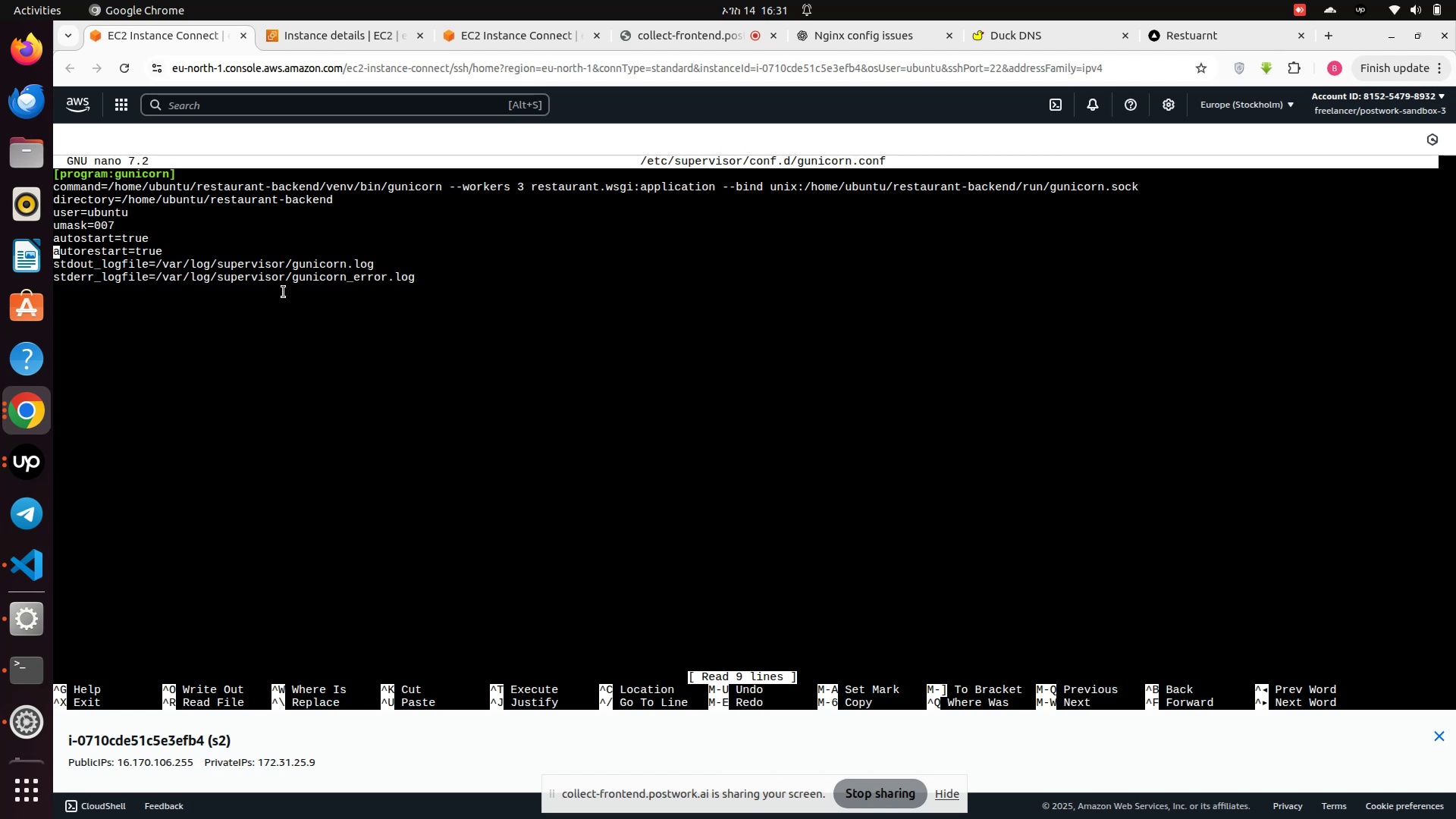 
key(Control+X)
 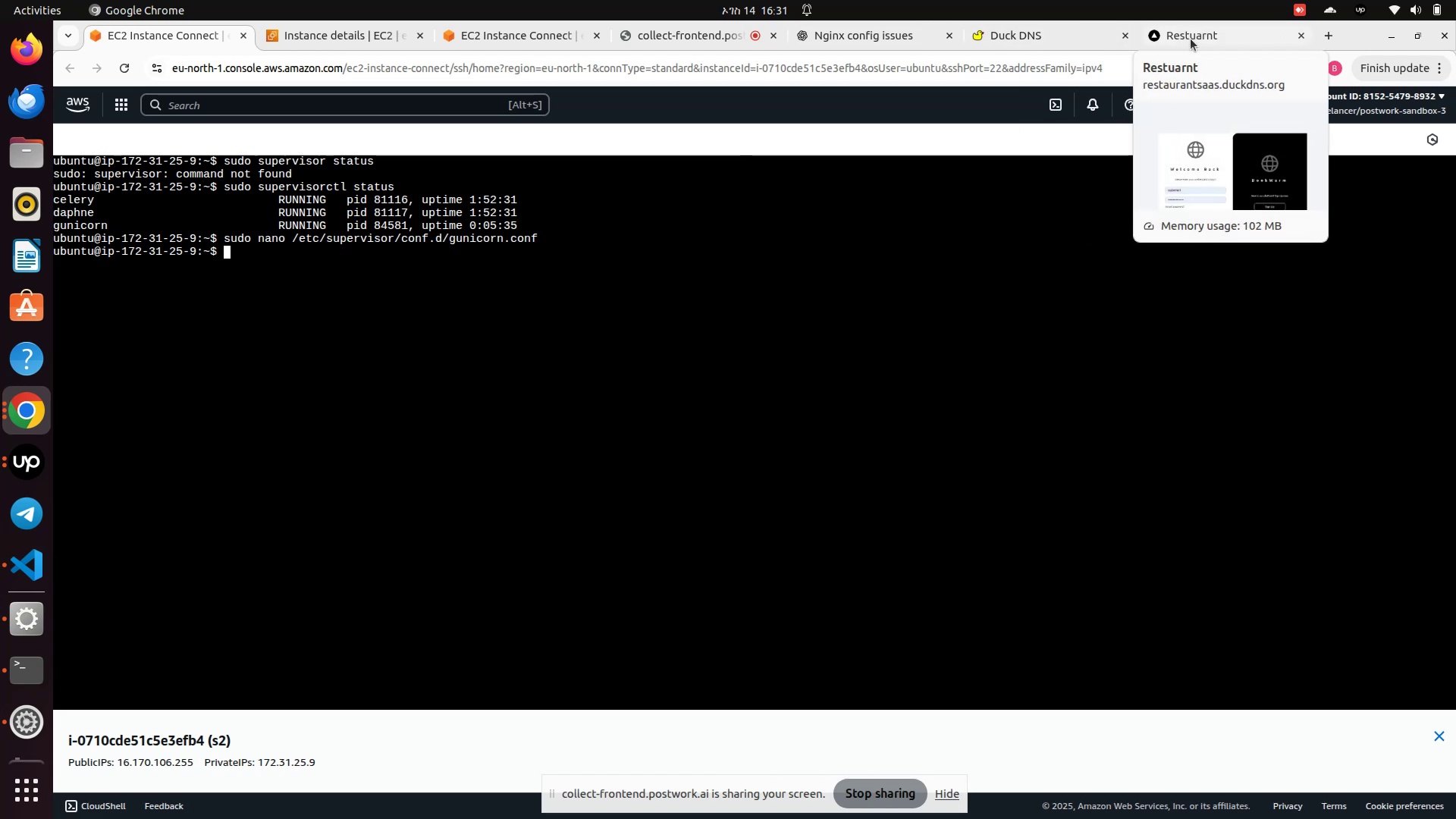 
wait(6.39)
 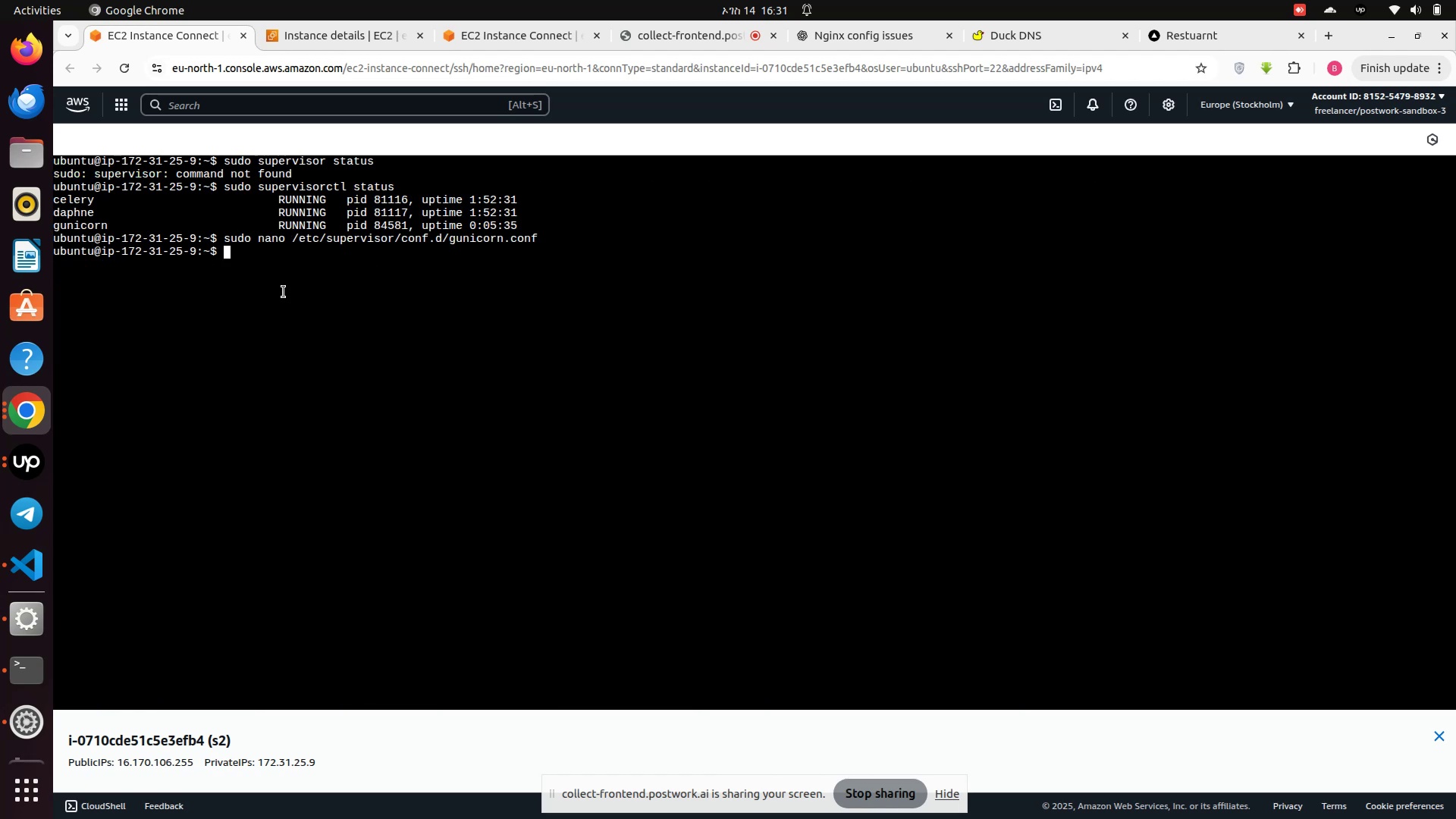 
left_click([853, 36])
 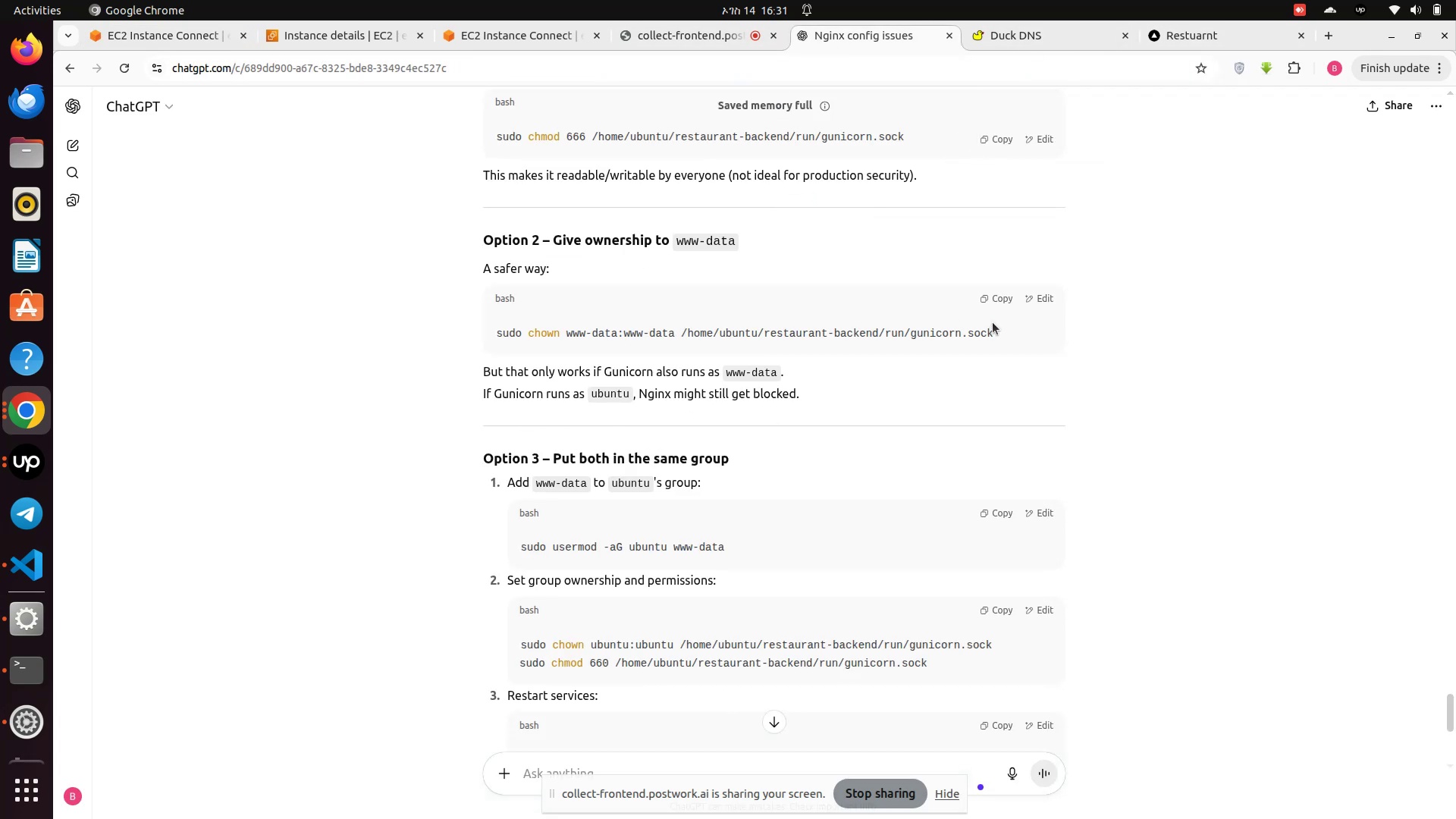 
wait(5.48)
 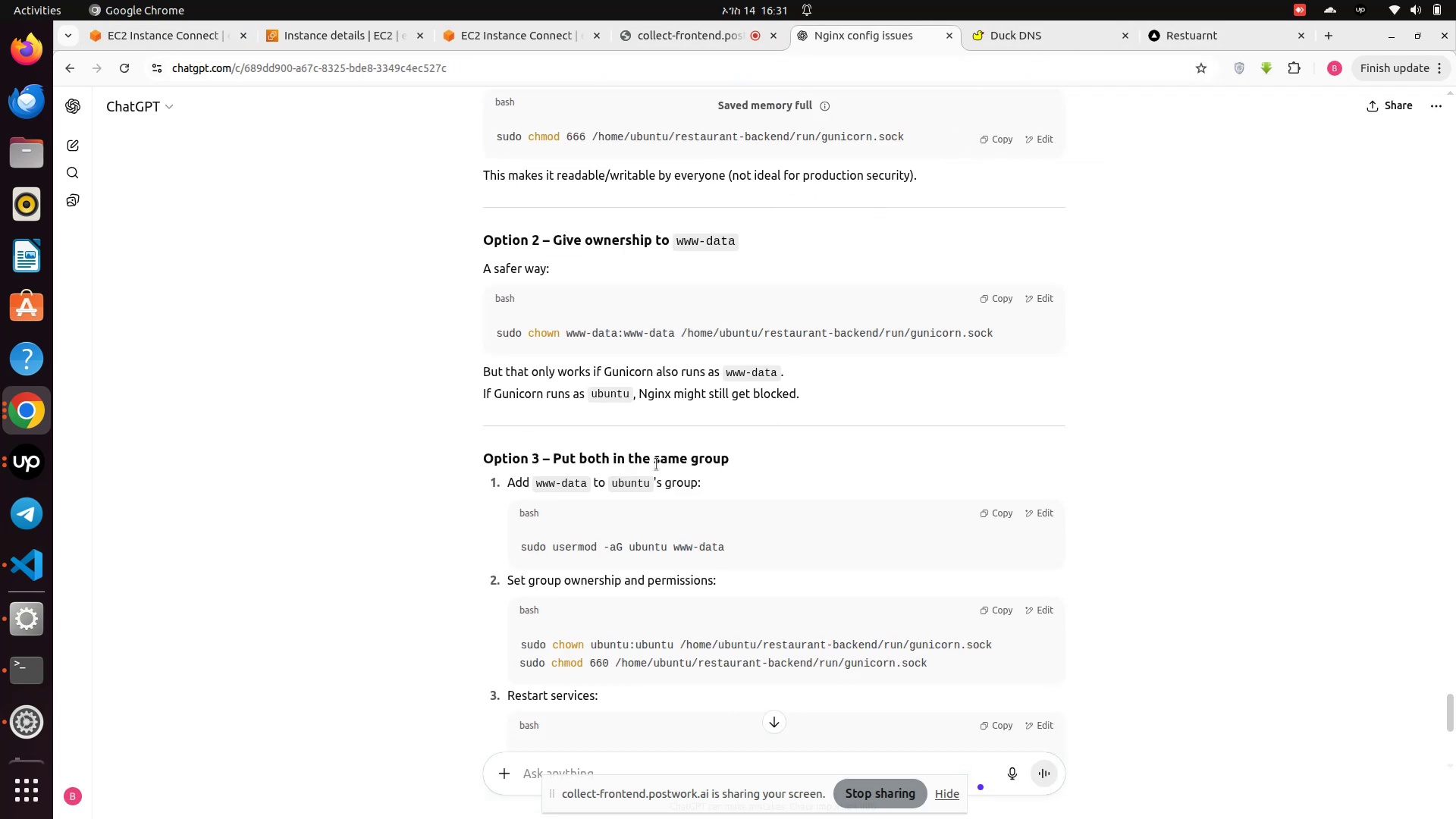 
left_click([1004, 299])
 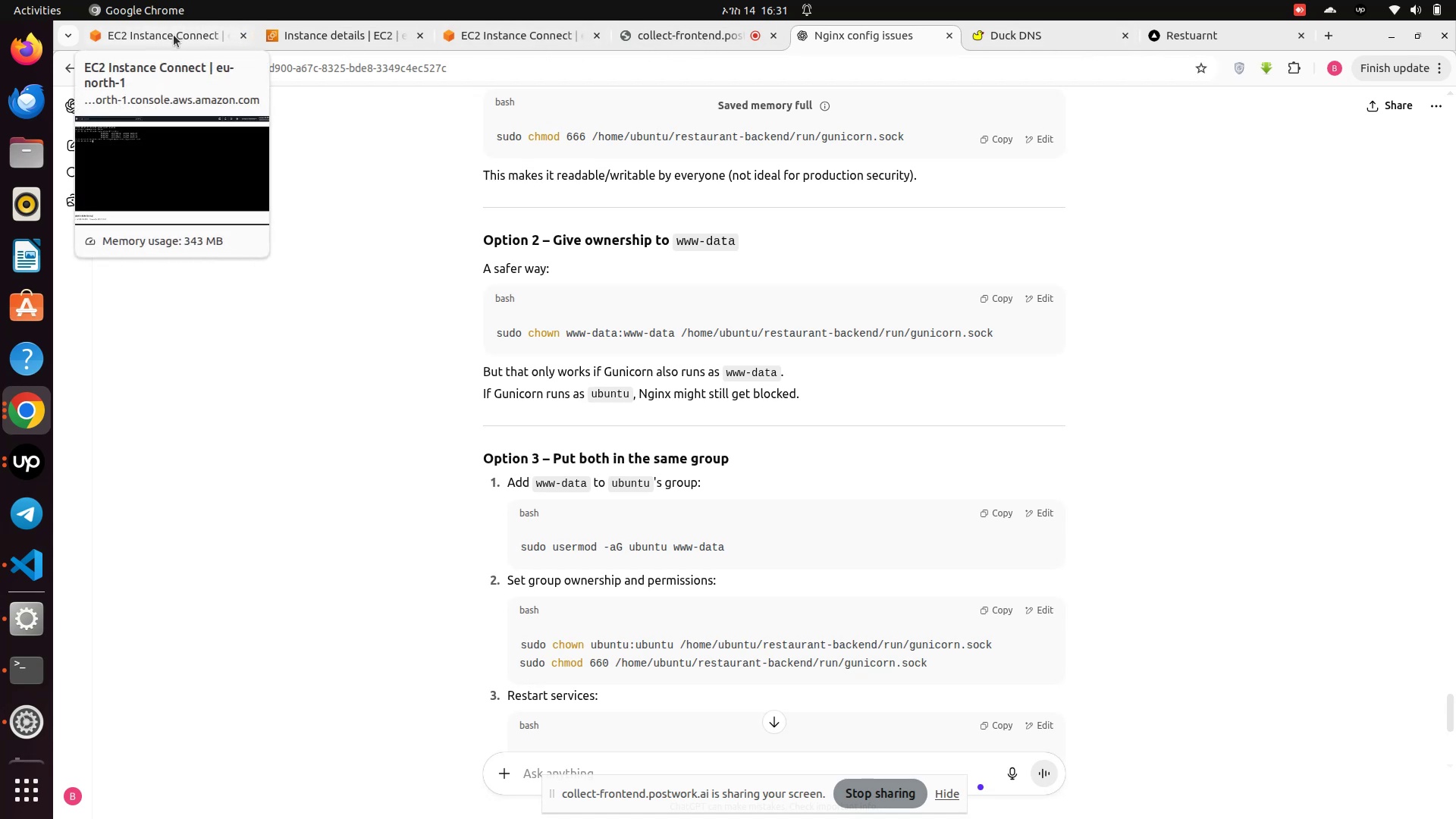 
wait(6.38)
 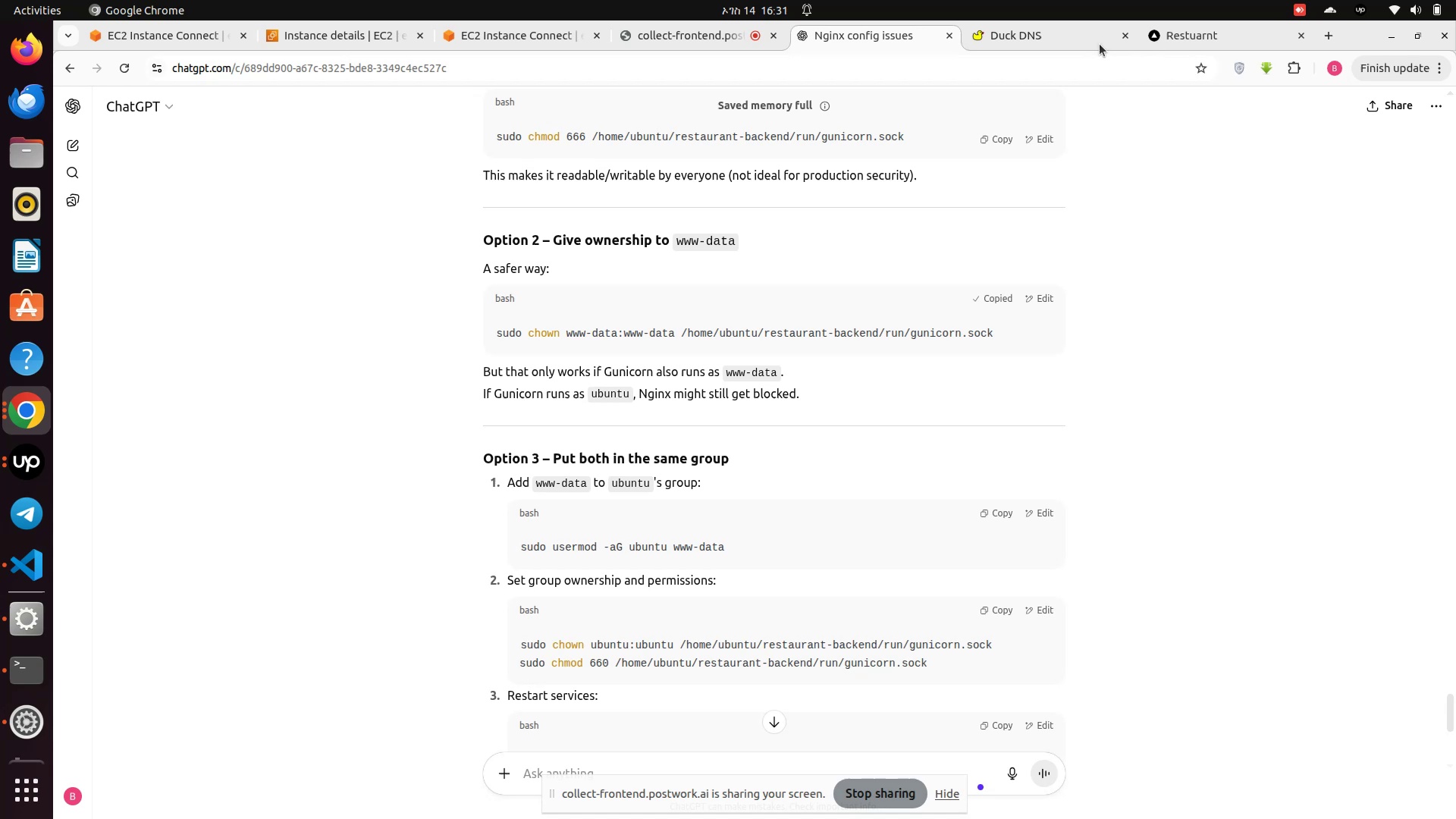 
left_click([173, 36])
 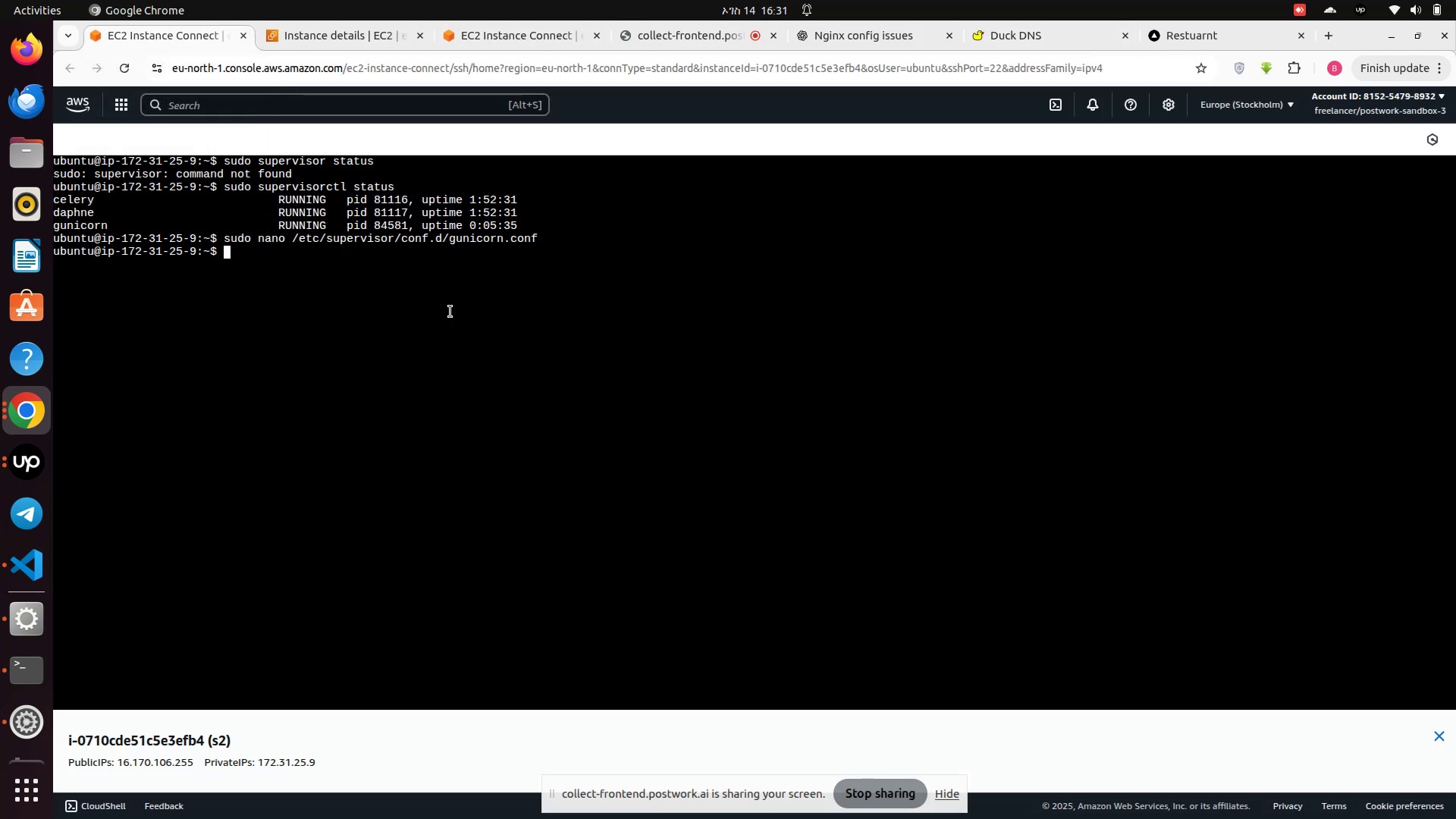 
right_click([419, 281])
 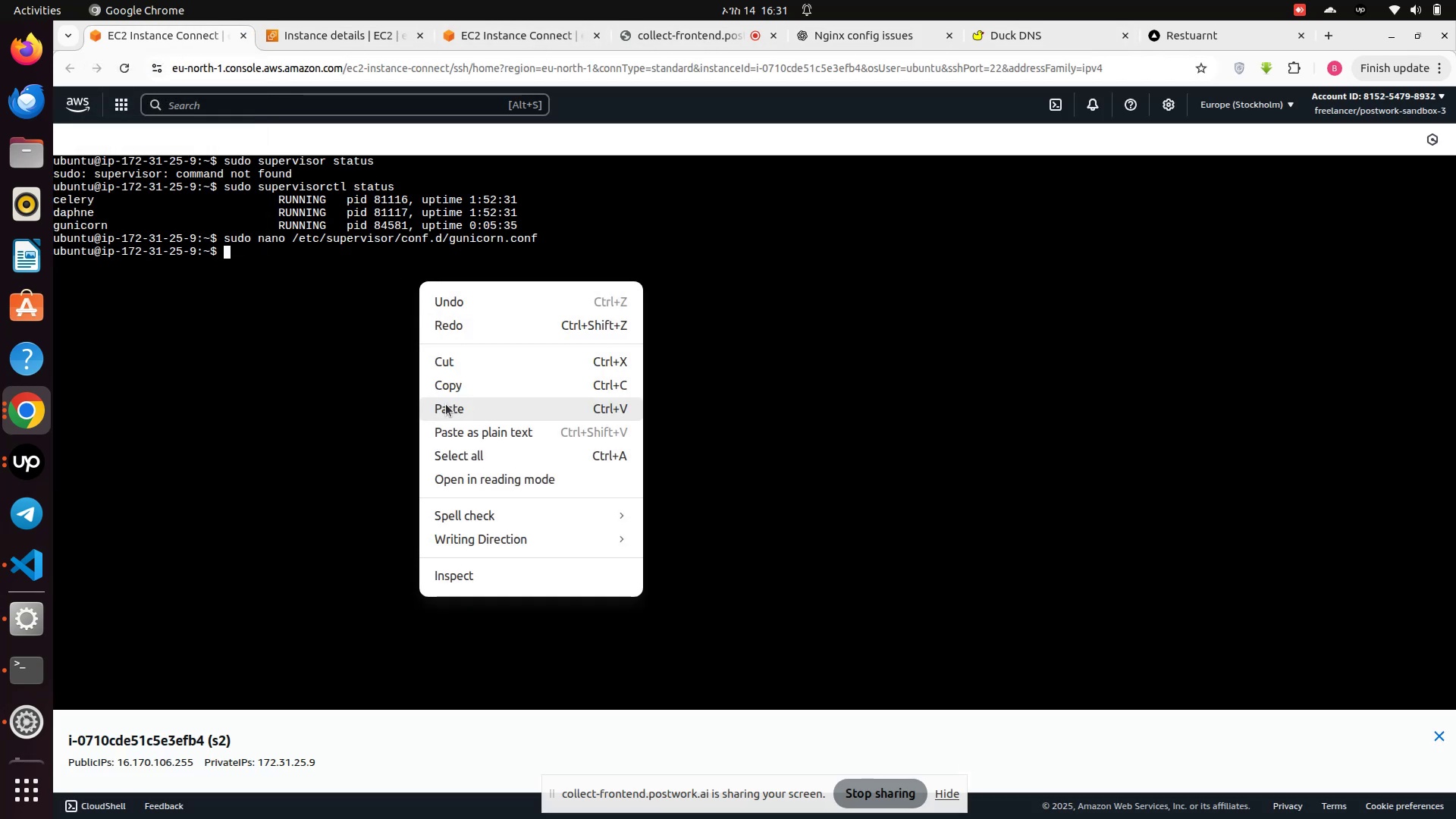 
left_click([446, 404])
 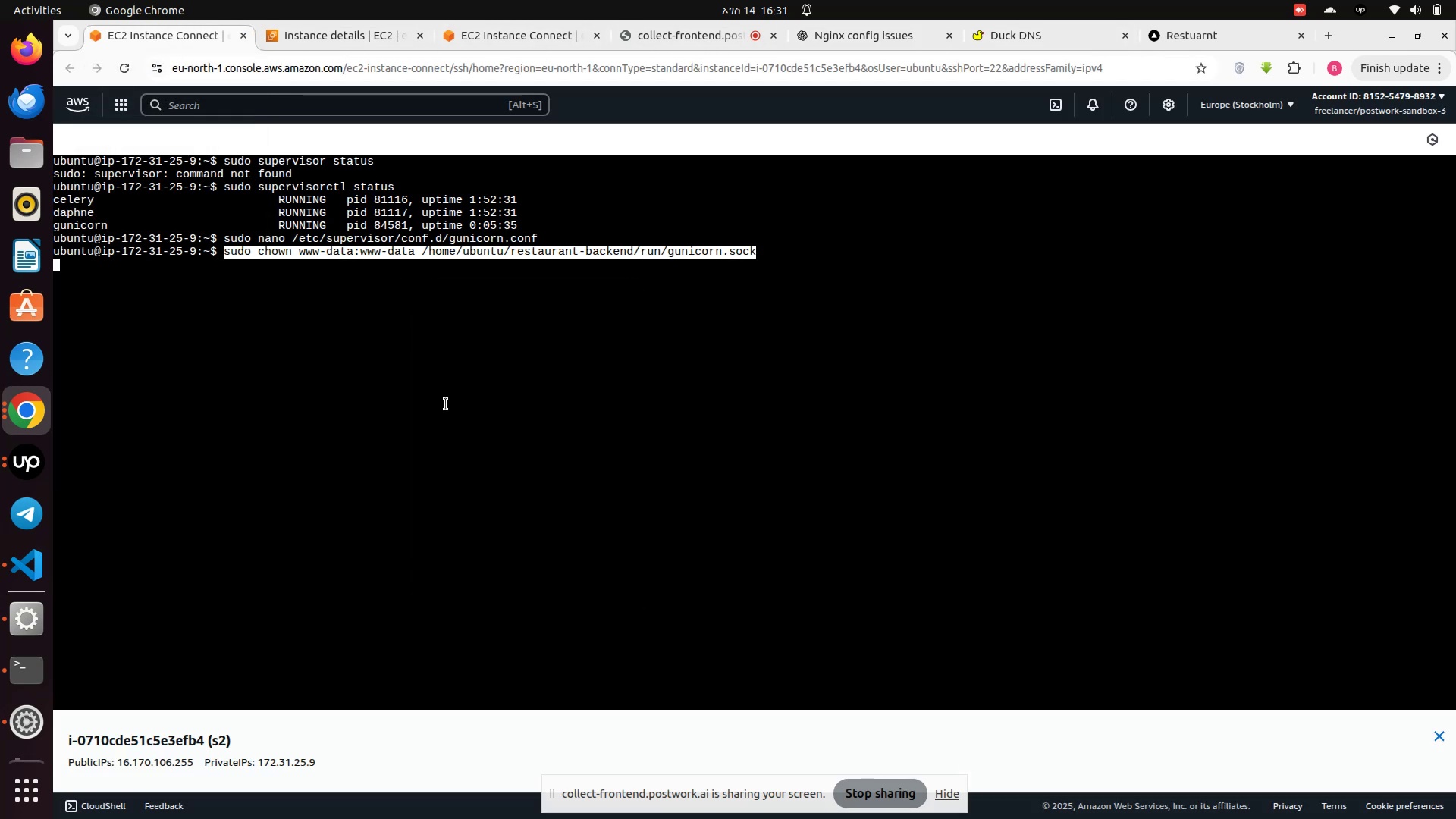 
key(Enter)
 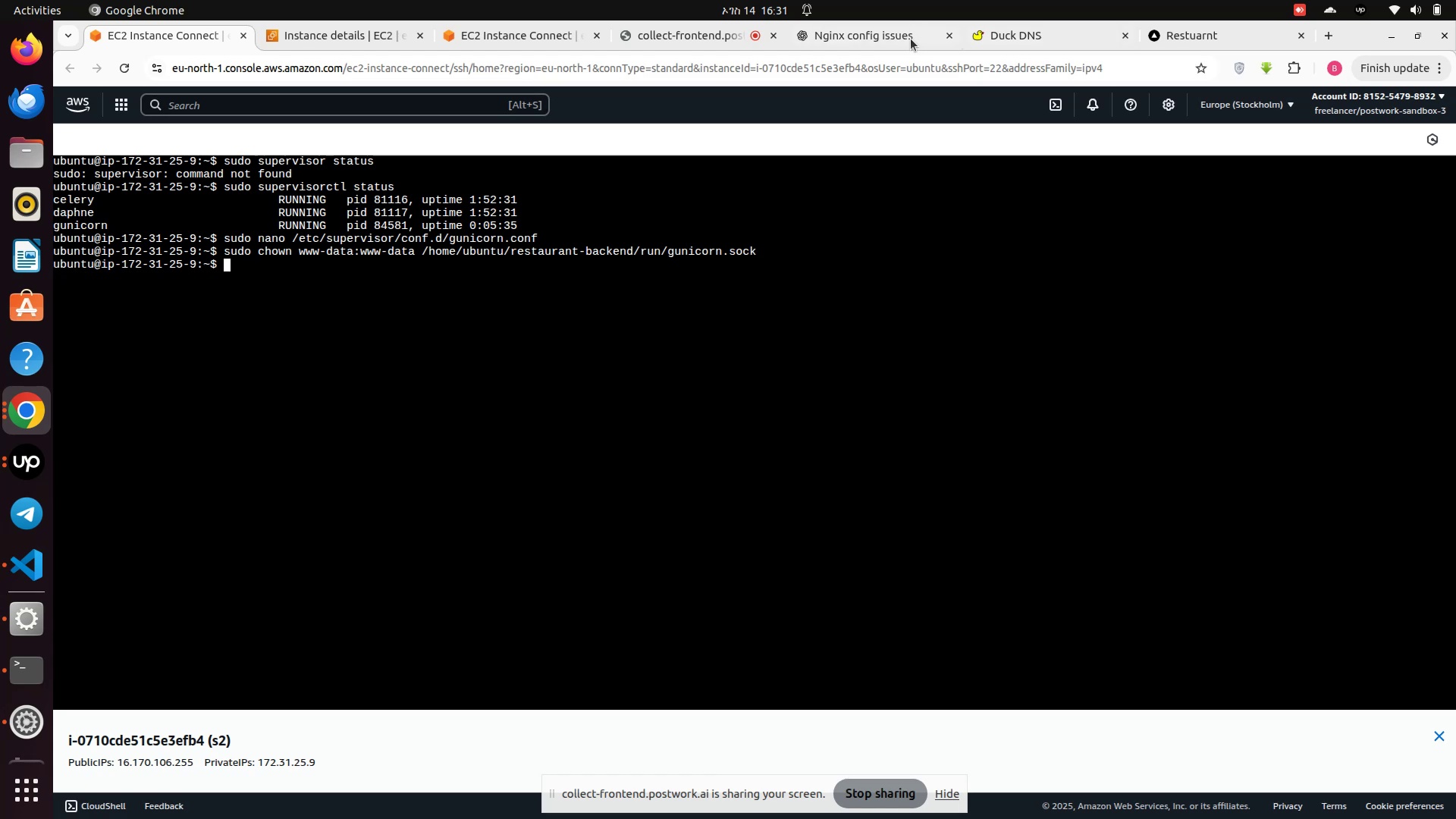 
left_click([820, 42])
 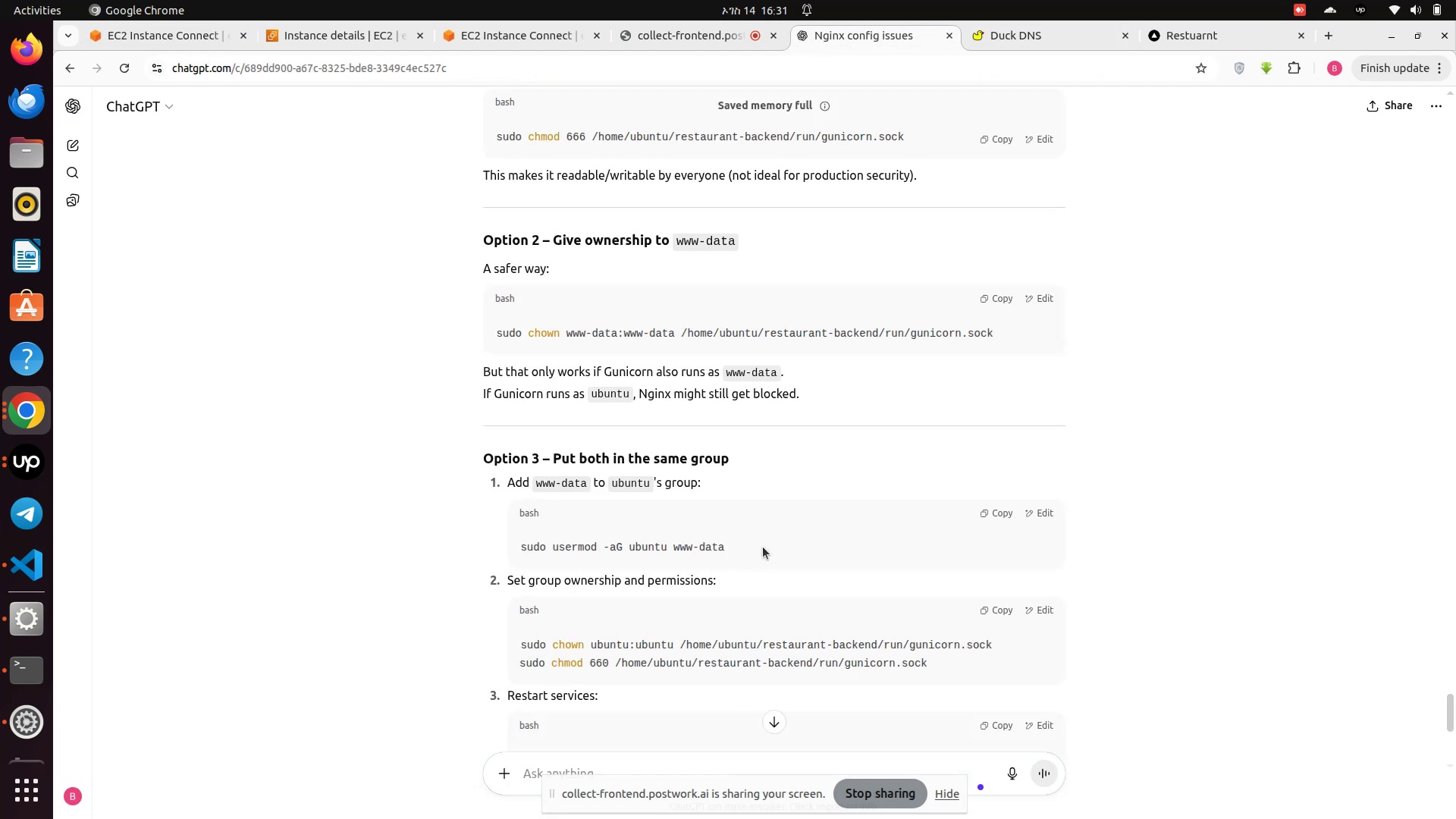 
scroll: coordinate [762, 548], scroll_direction: down, amount: 2.0
 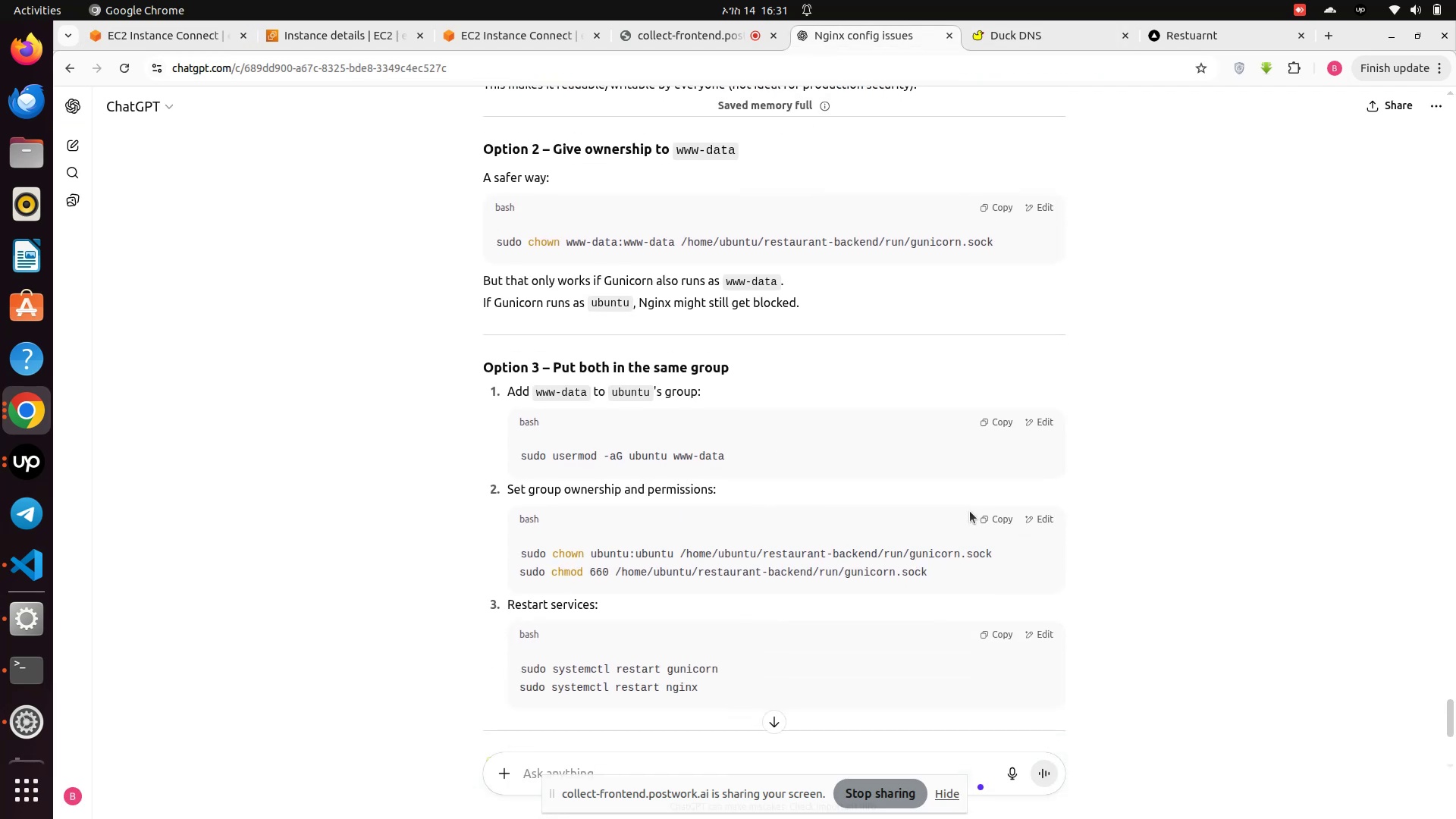 
left_click([987, 512])
 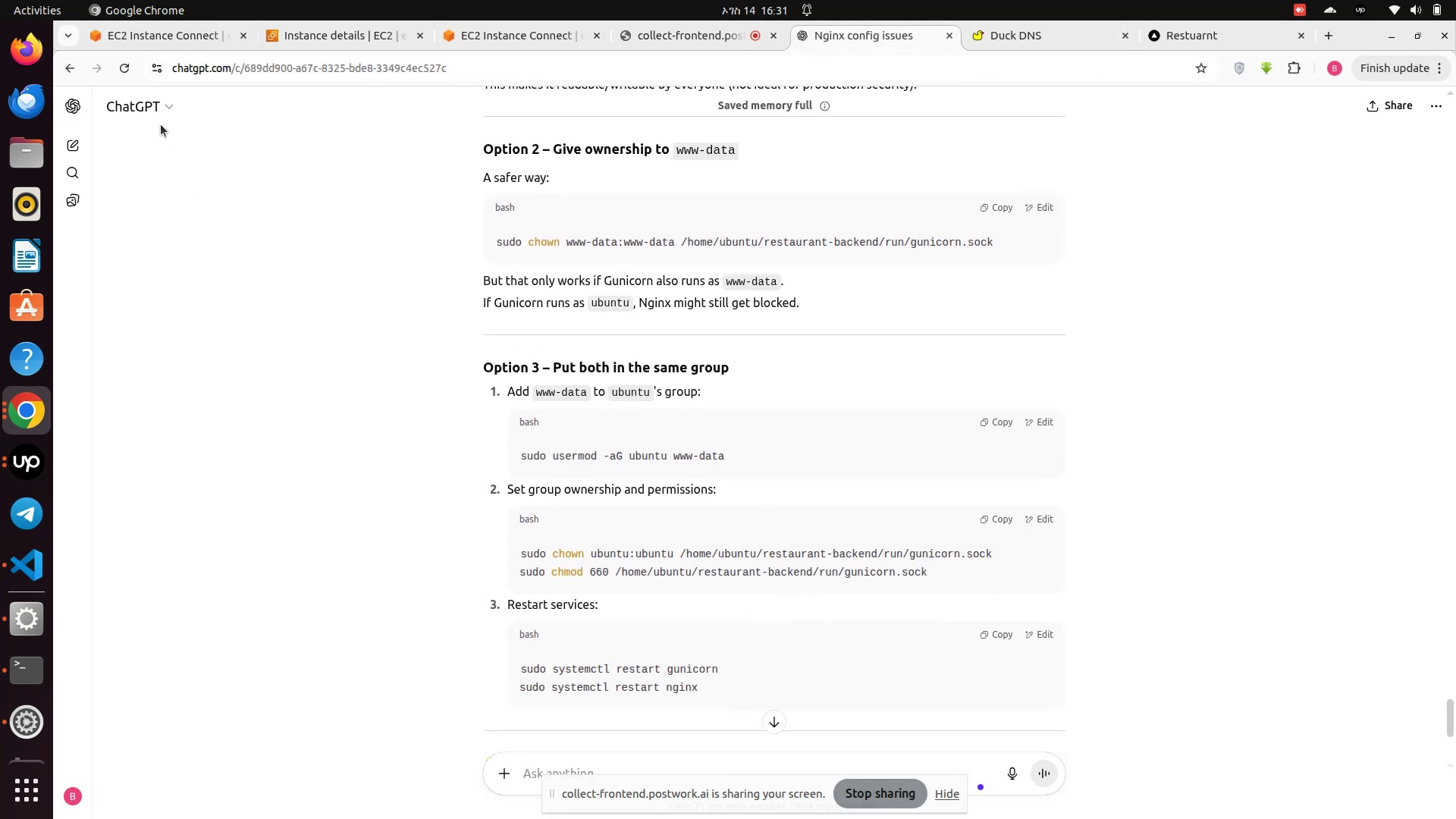 
wait(5.9)
 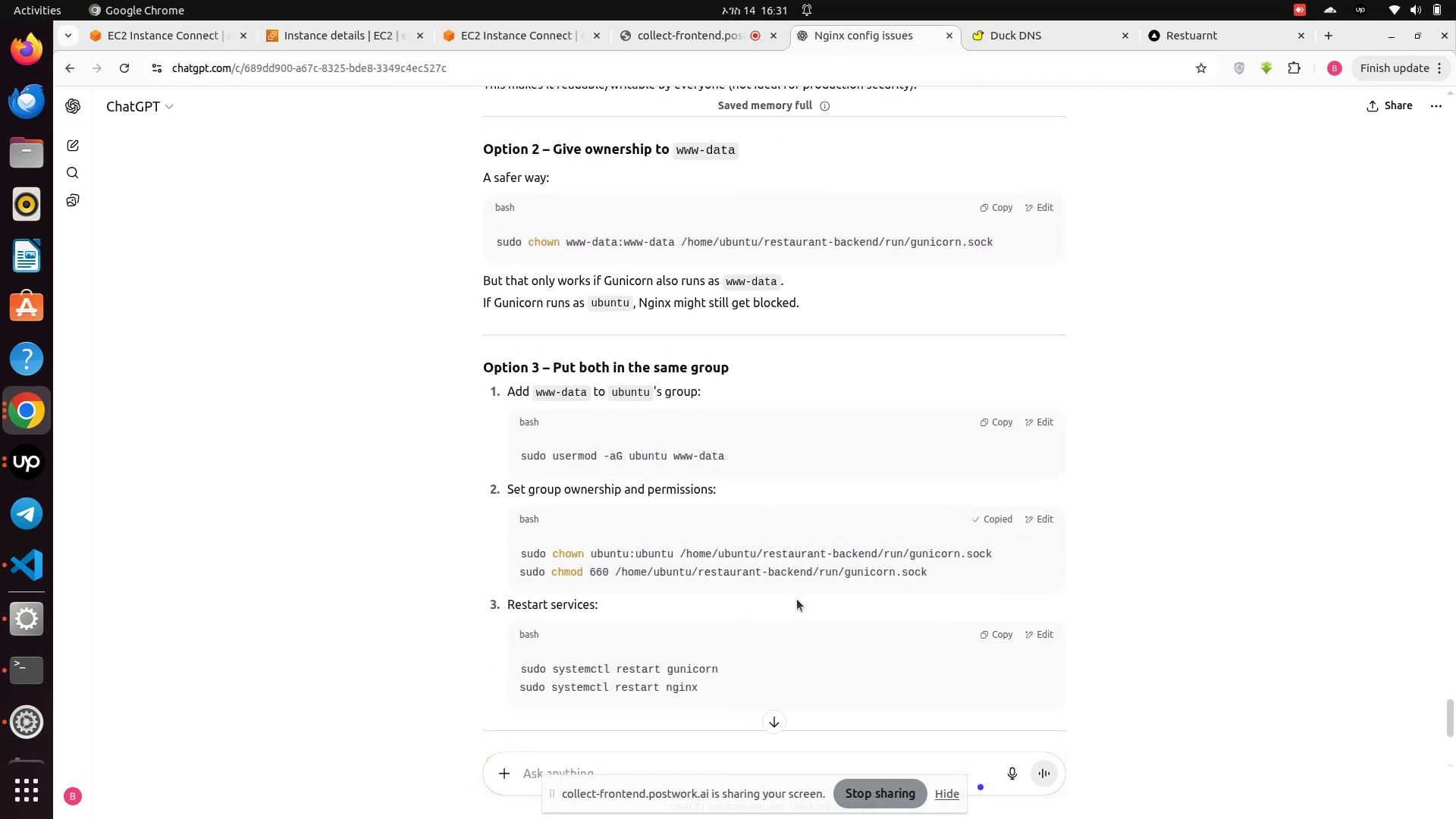 
left_click([158, 38])
 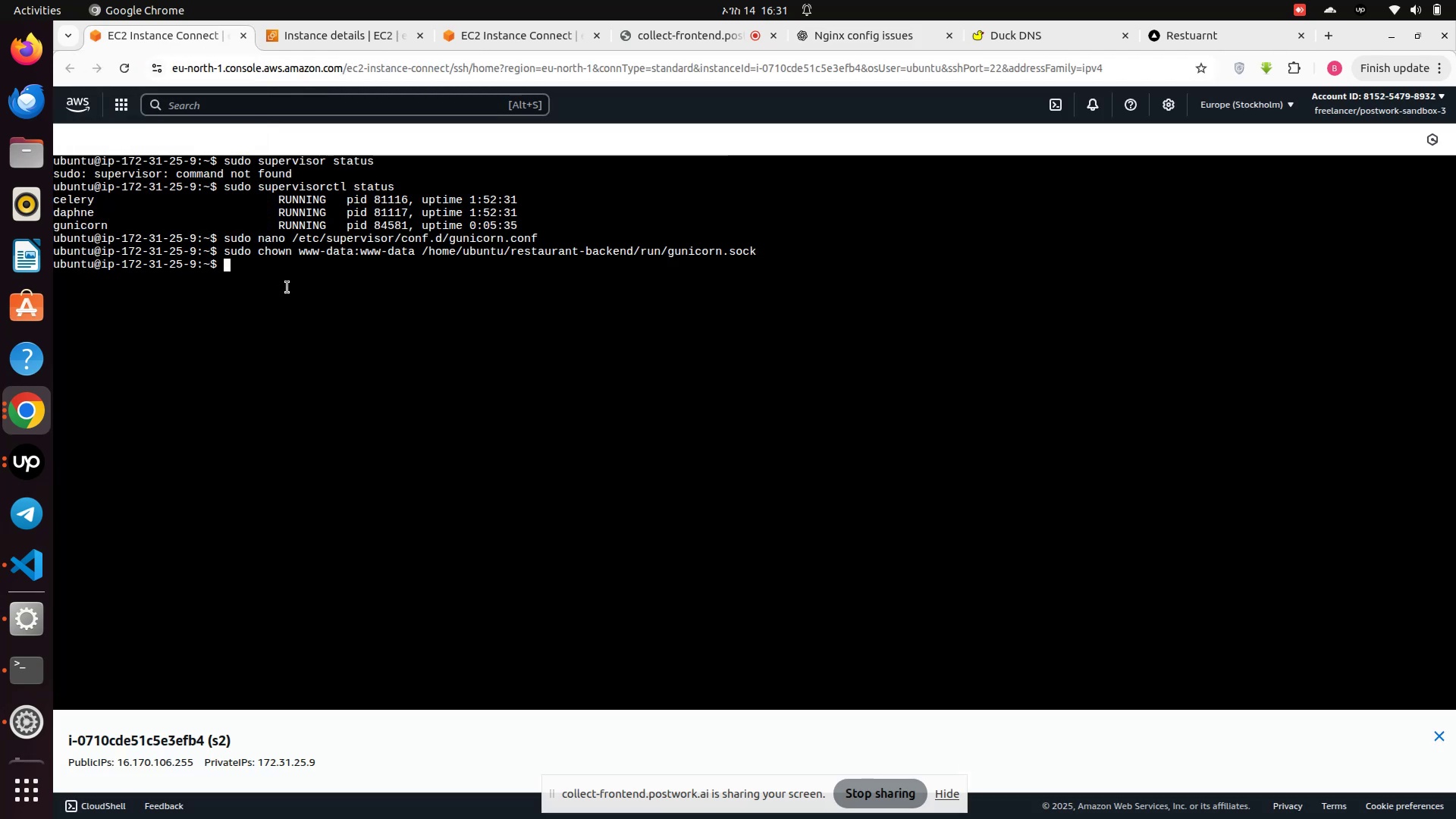 
right_click([286, 288])
 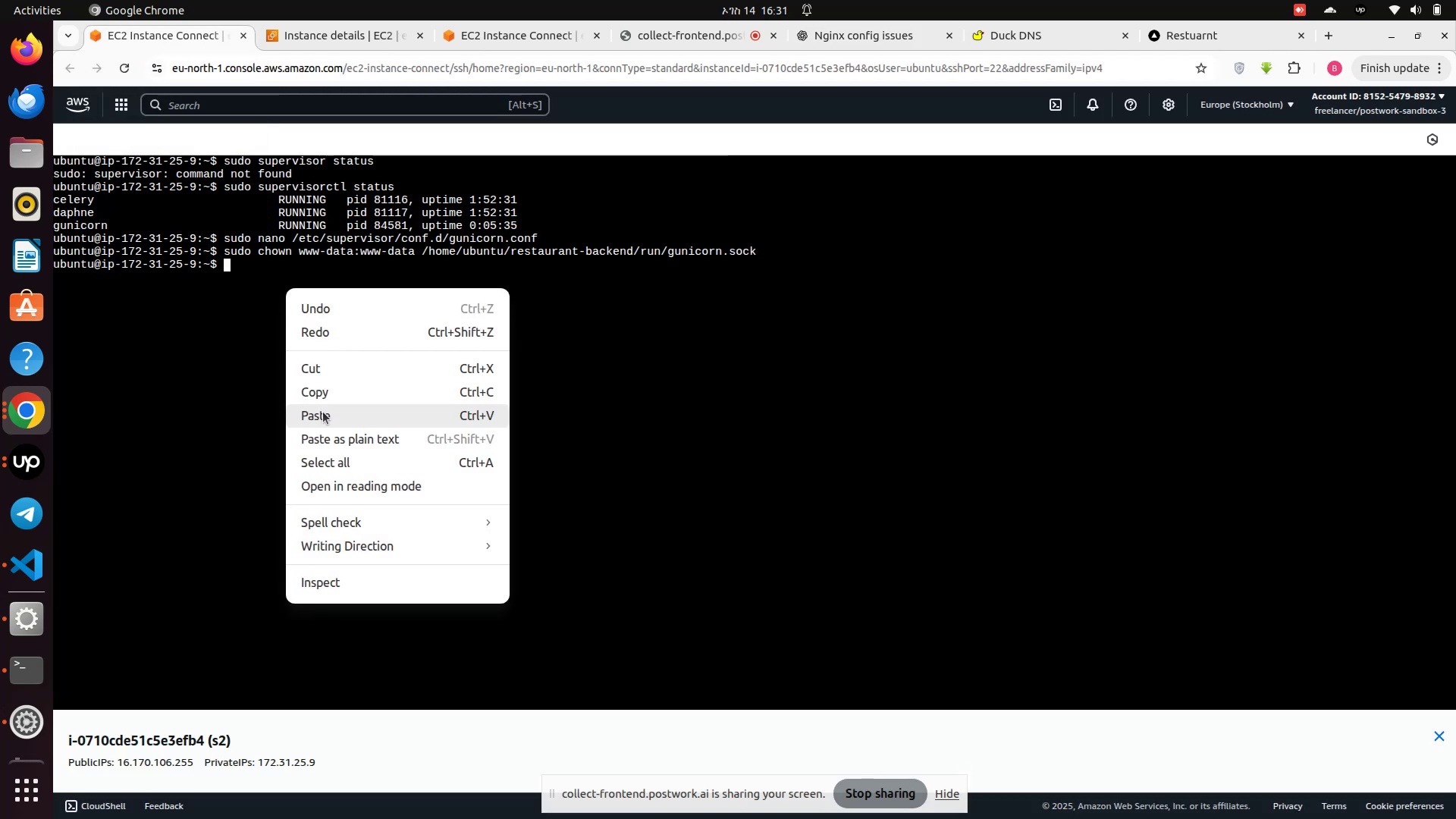 
left_click([325, 417])
 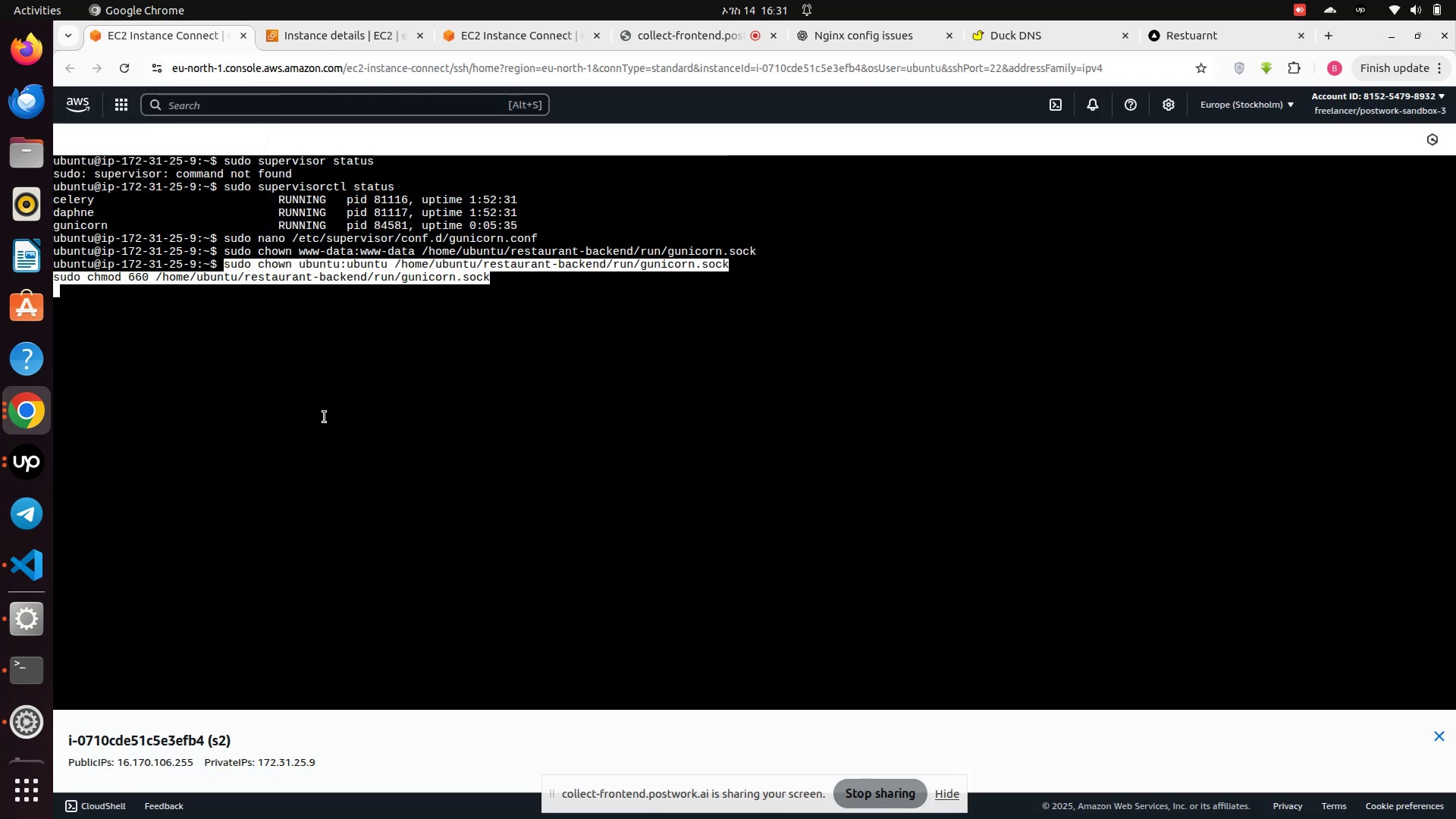 
key(Enter)
 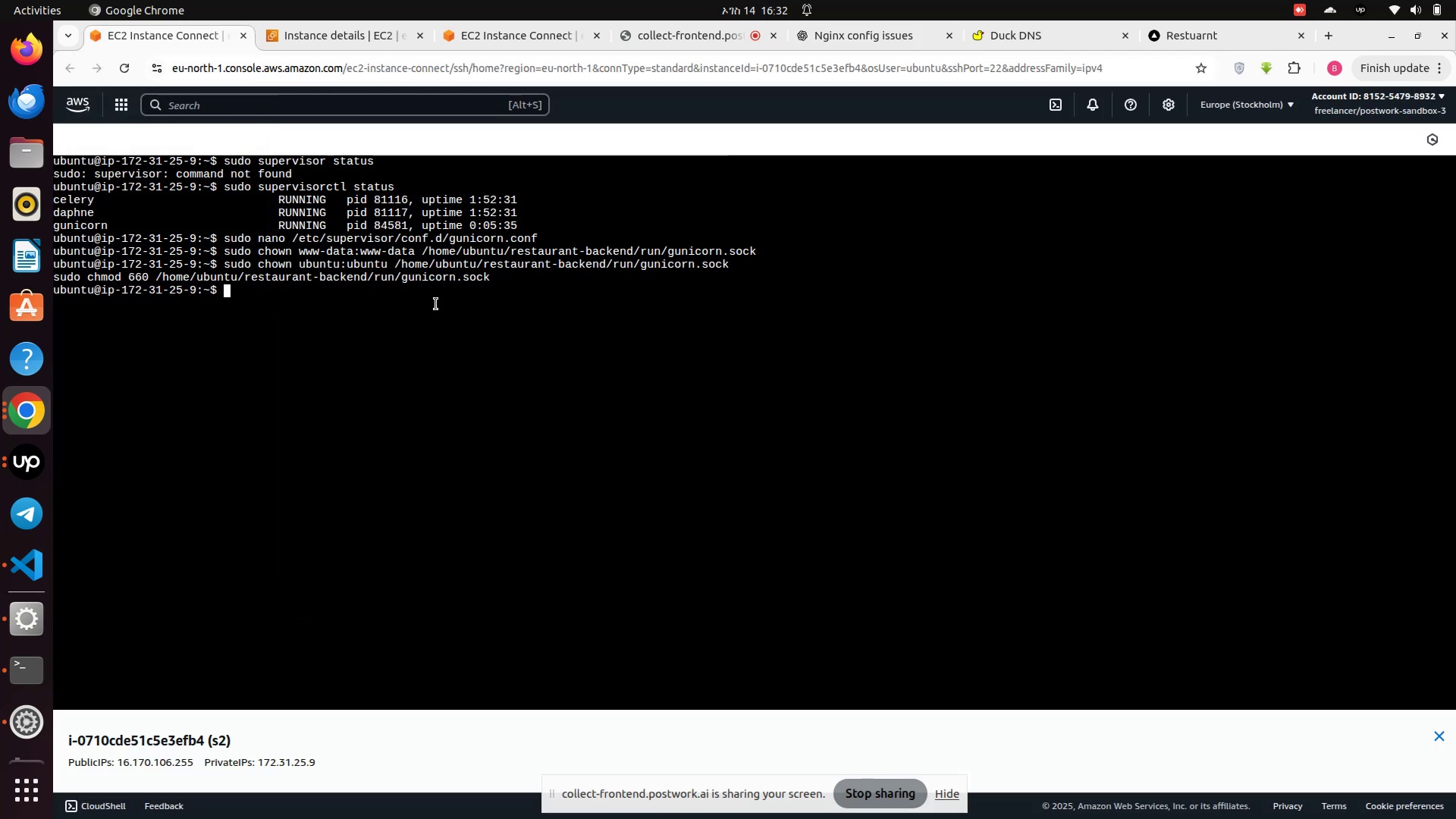 
key(ArrowUp)
 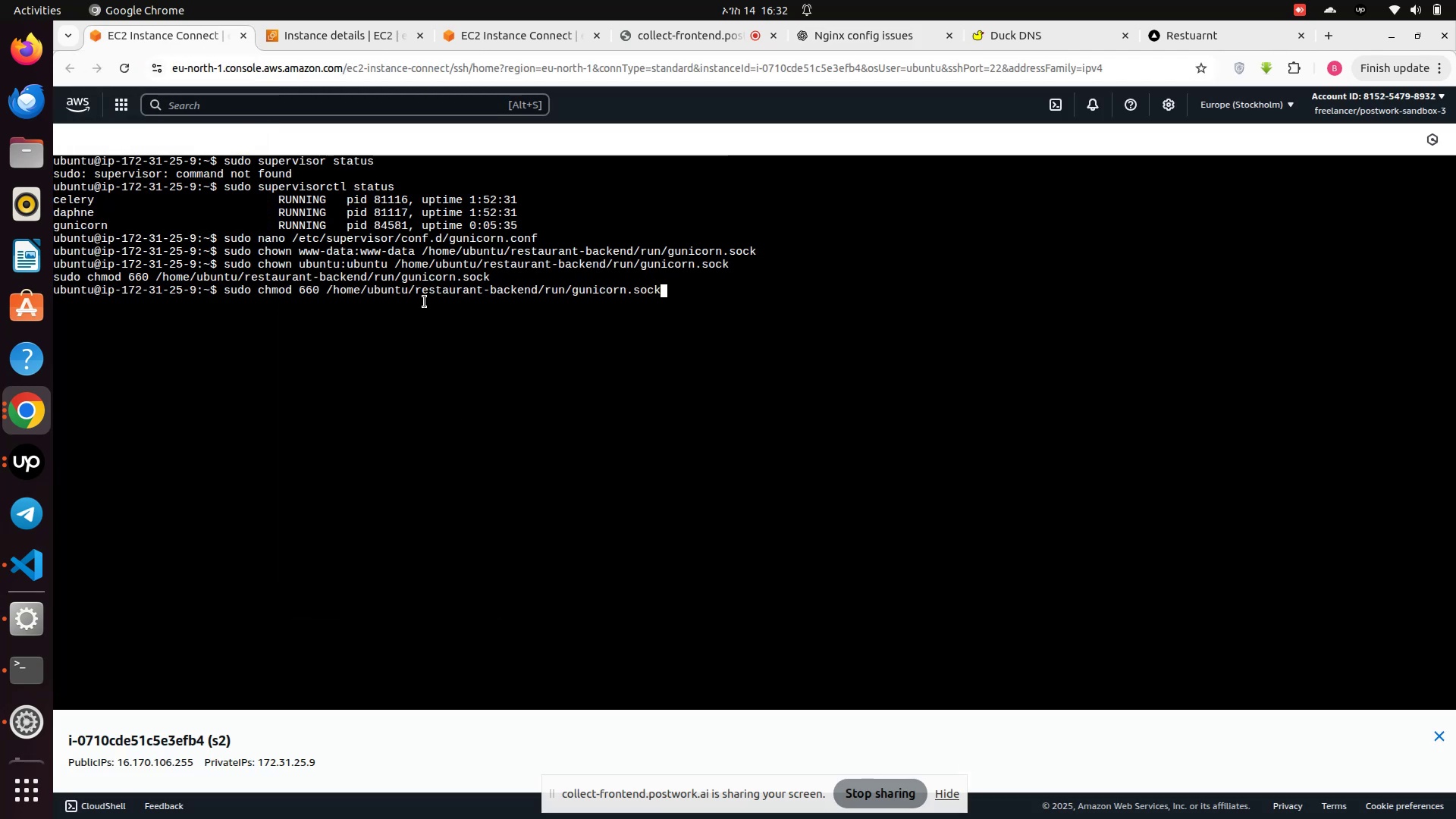 
key(ArrowUp)
 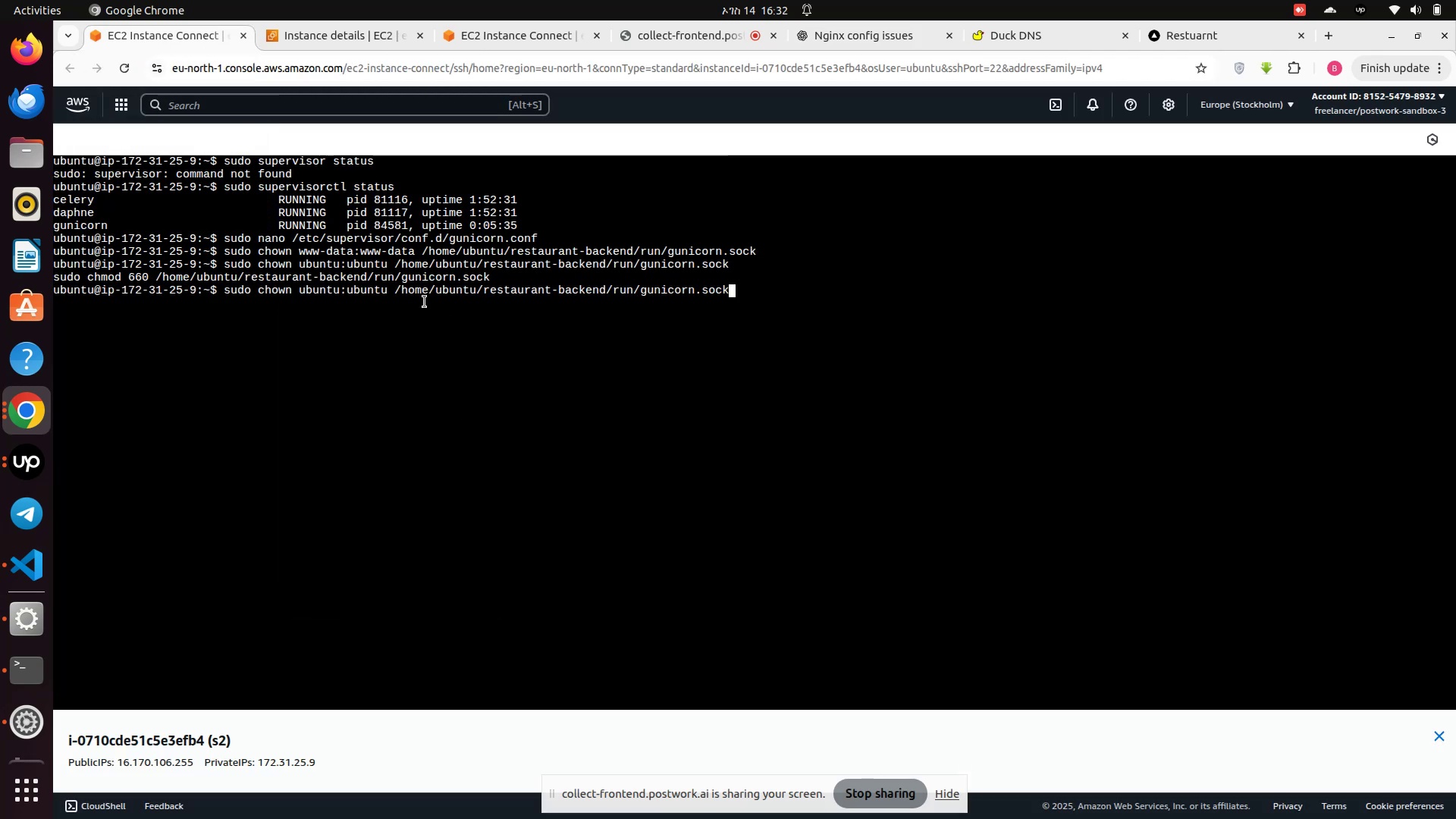 
key(Enter)
 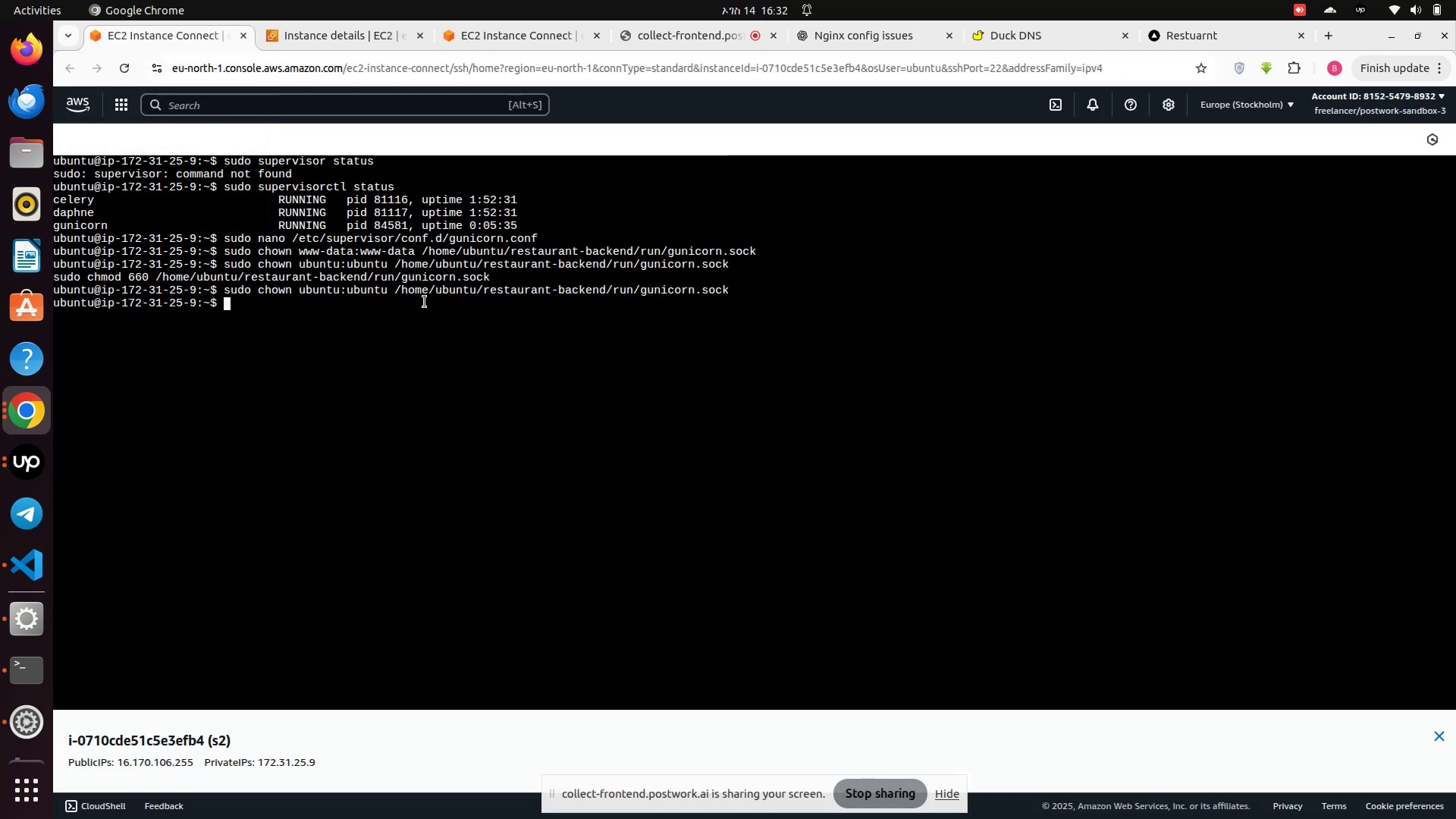 
key(ArrowUp)
 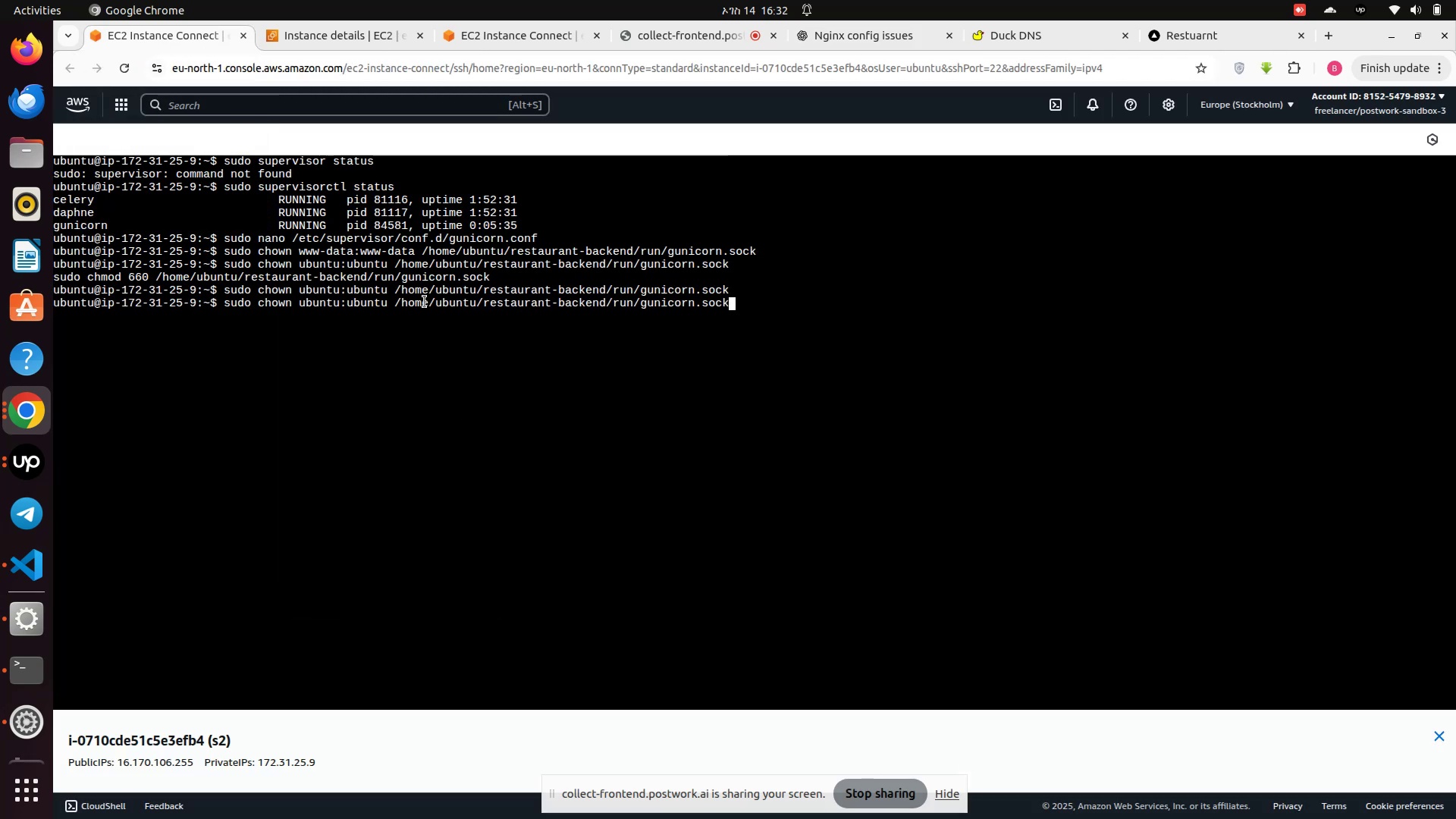 
key(ArrowUp)
 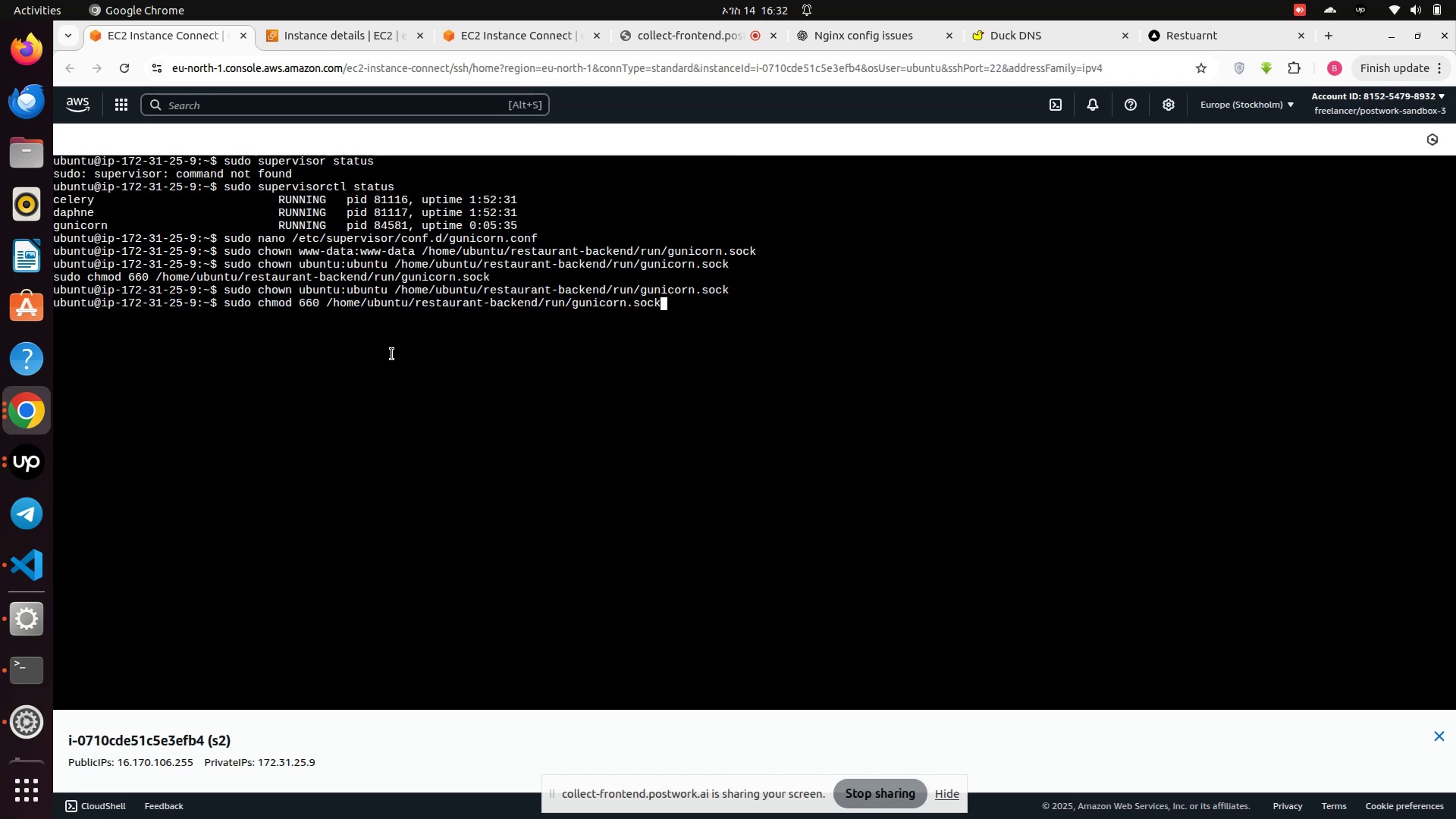 
key(Enter)
 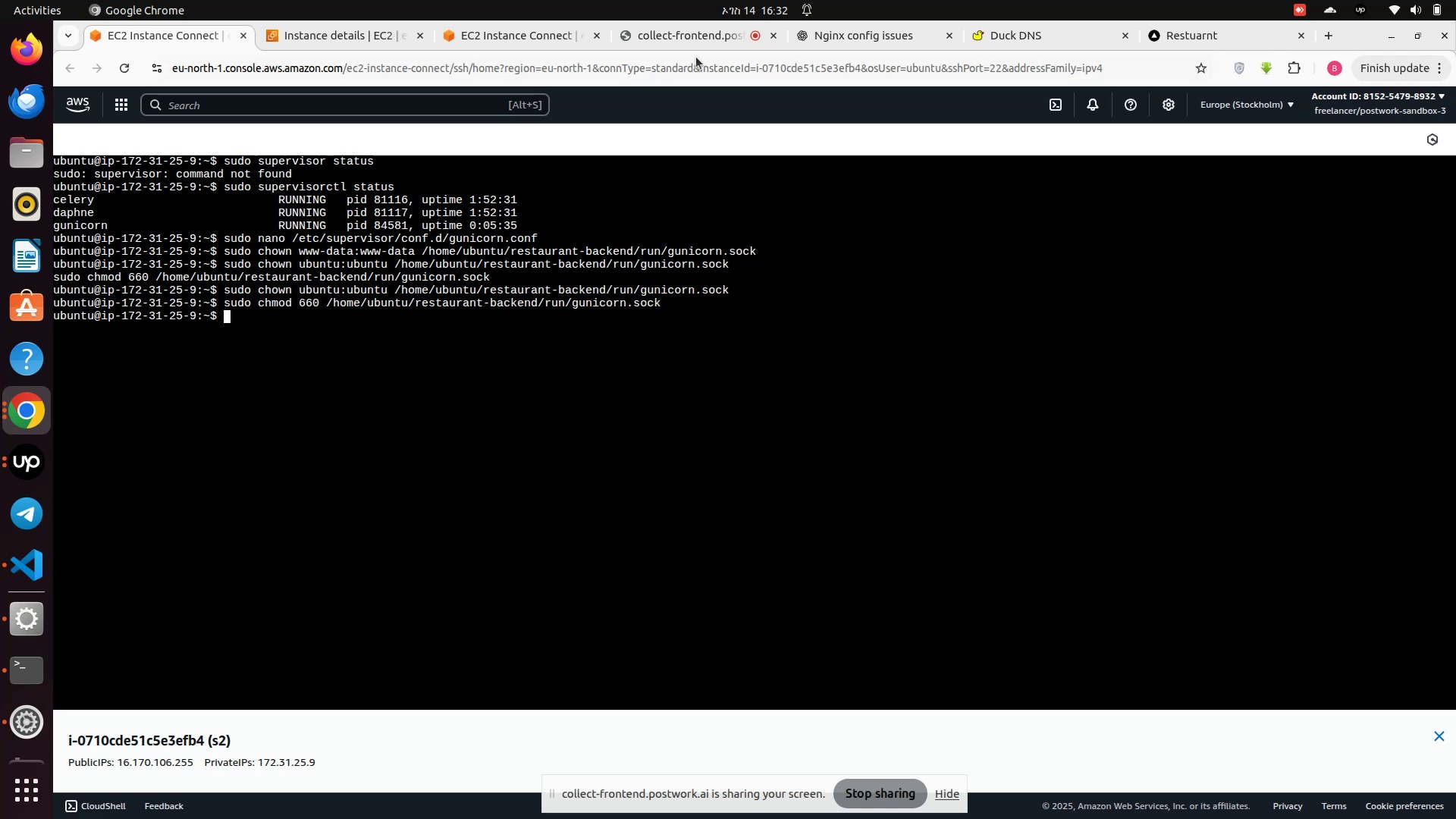 
left_click([858, 36])
 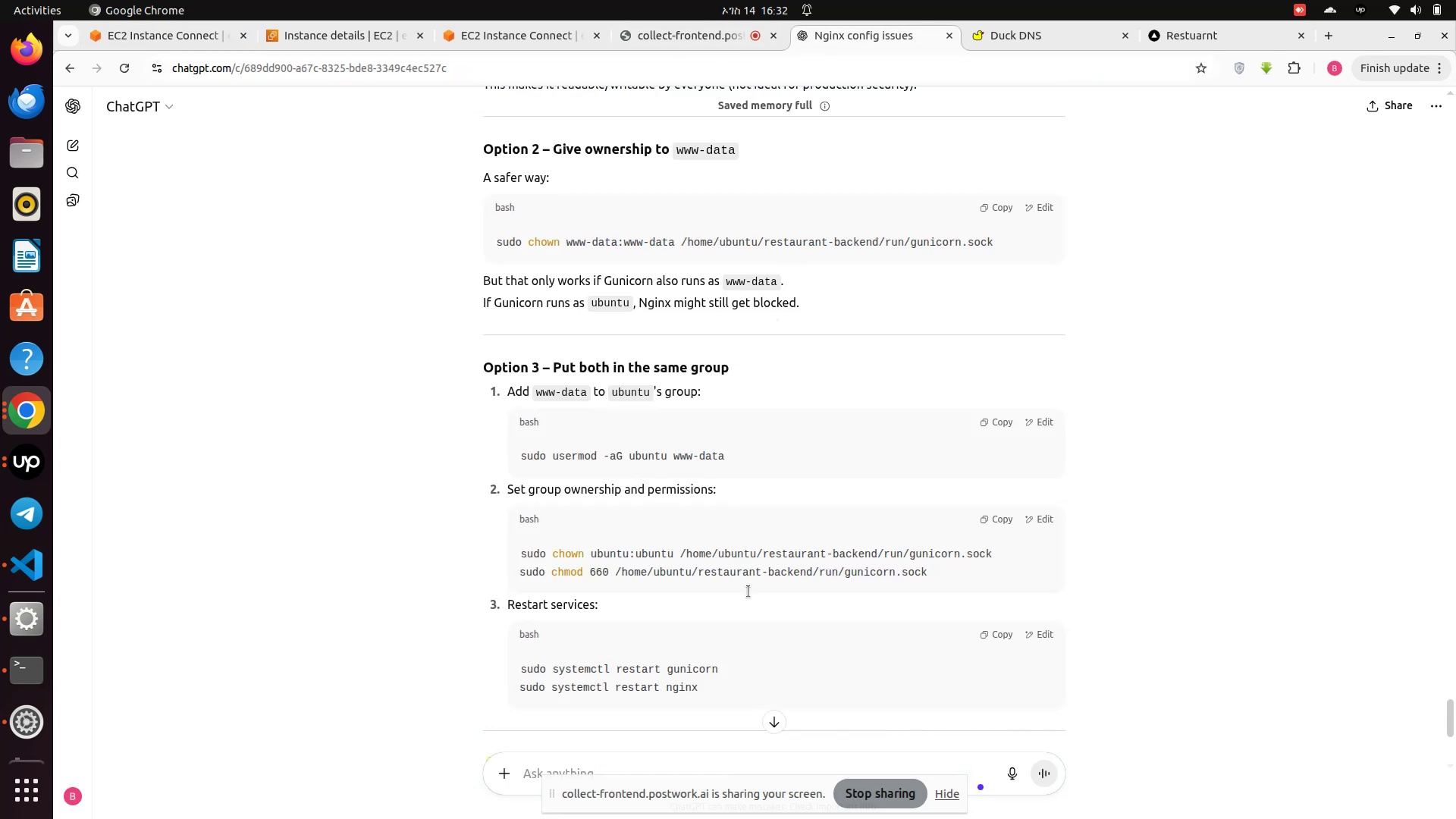 
scroll: coordinate [813, 601], scroll_direction: down, amount: 3.0
 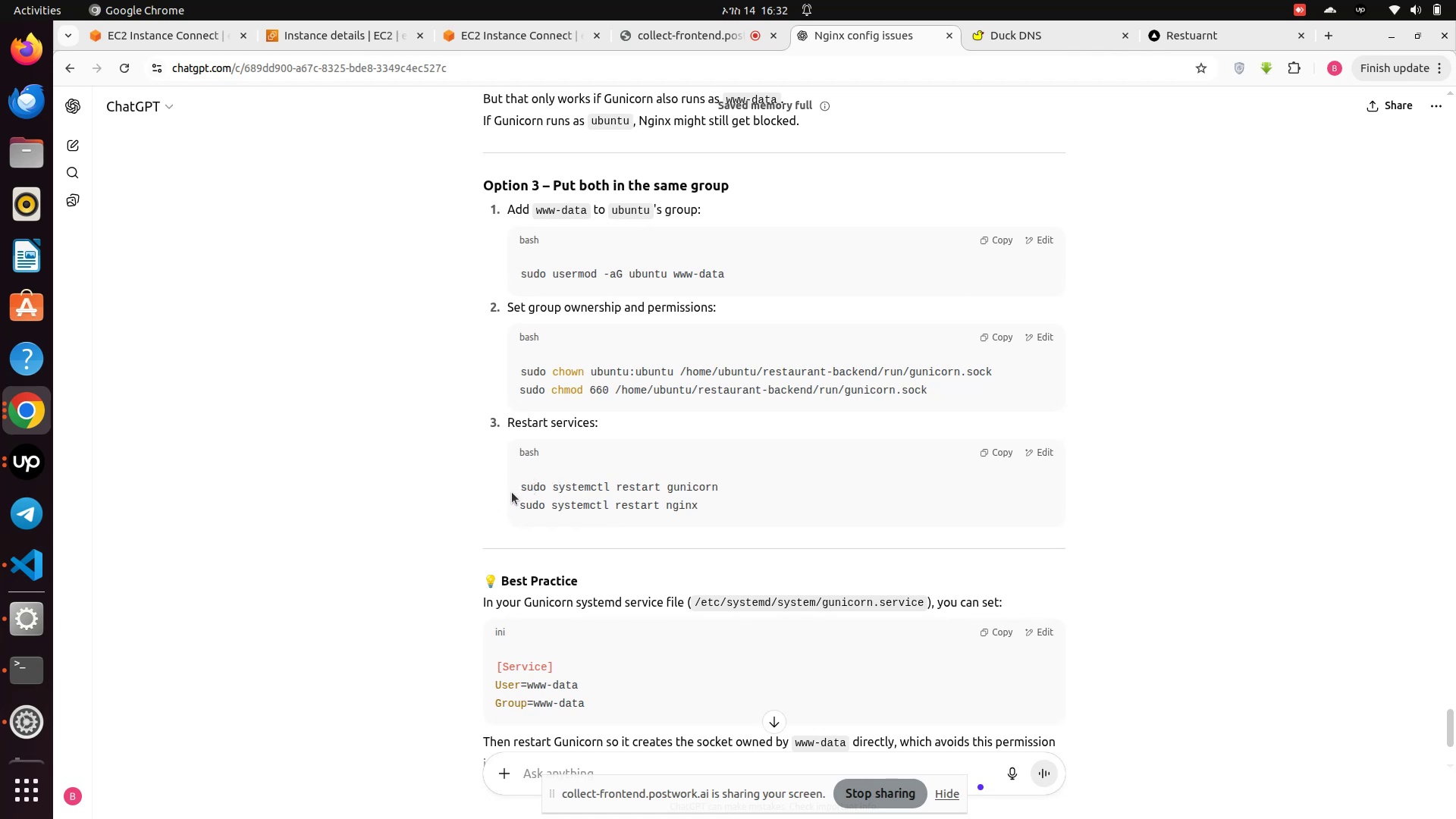 
wait(10.18)
 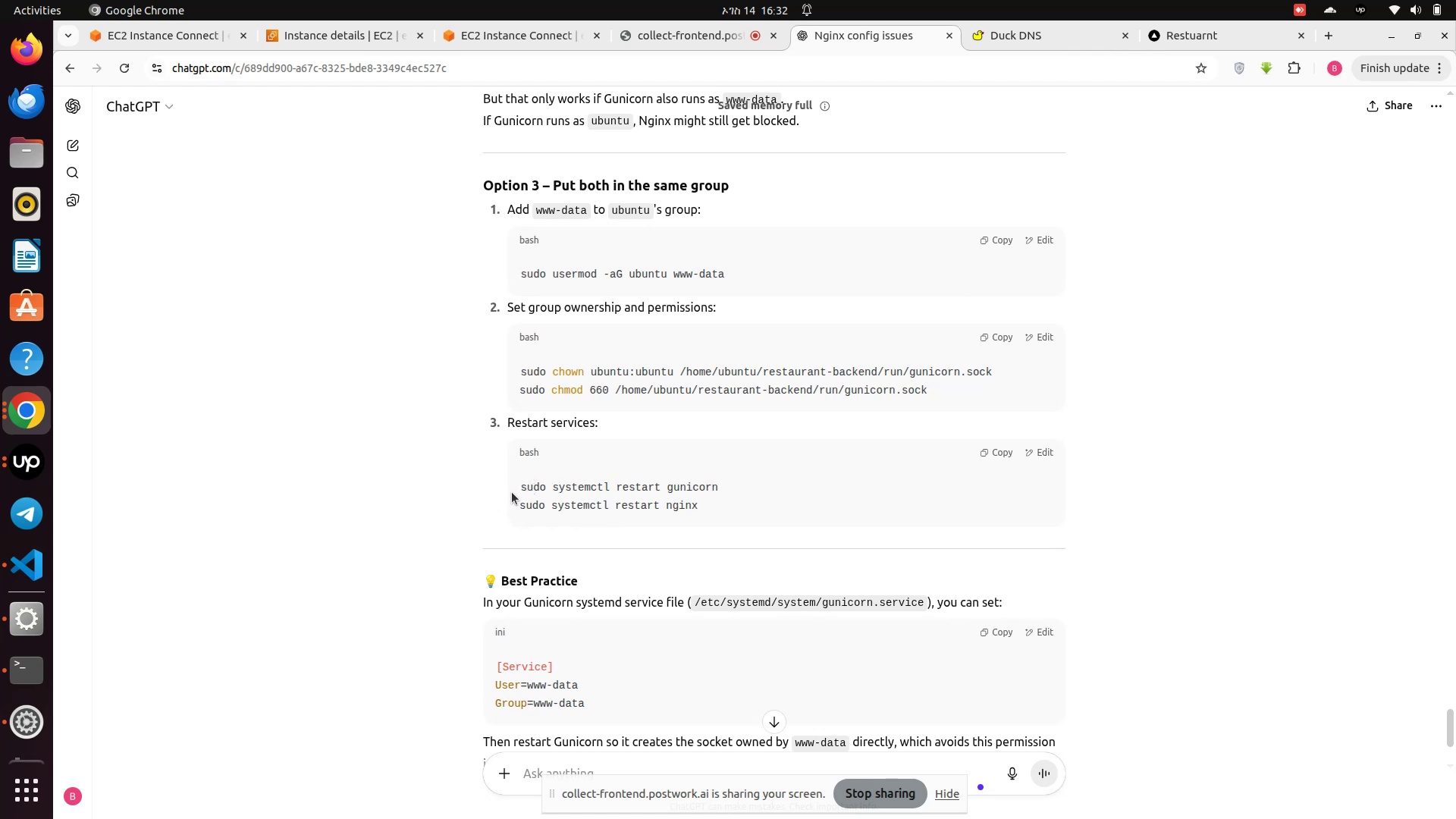 
left_click_drag(start_coordinate=[516, 488], to_coordinate=[725, 486])
 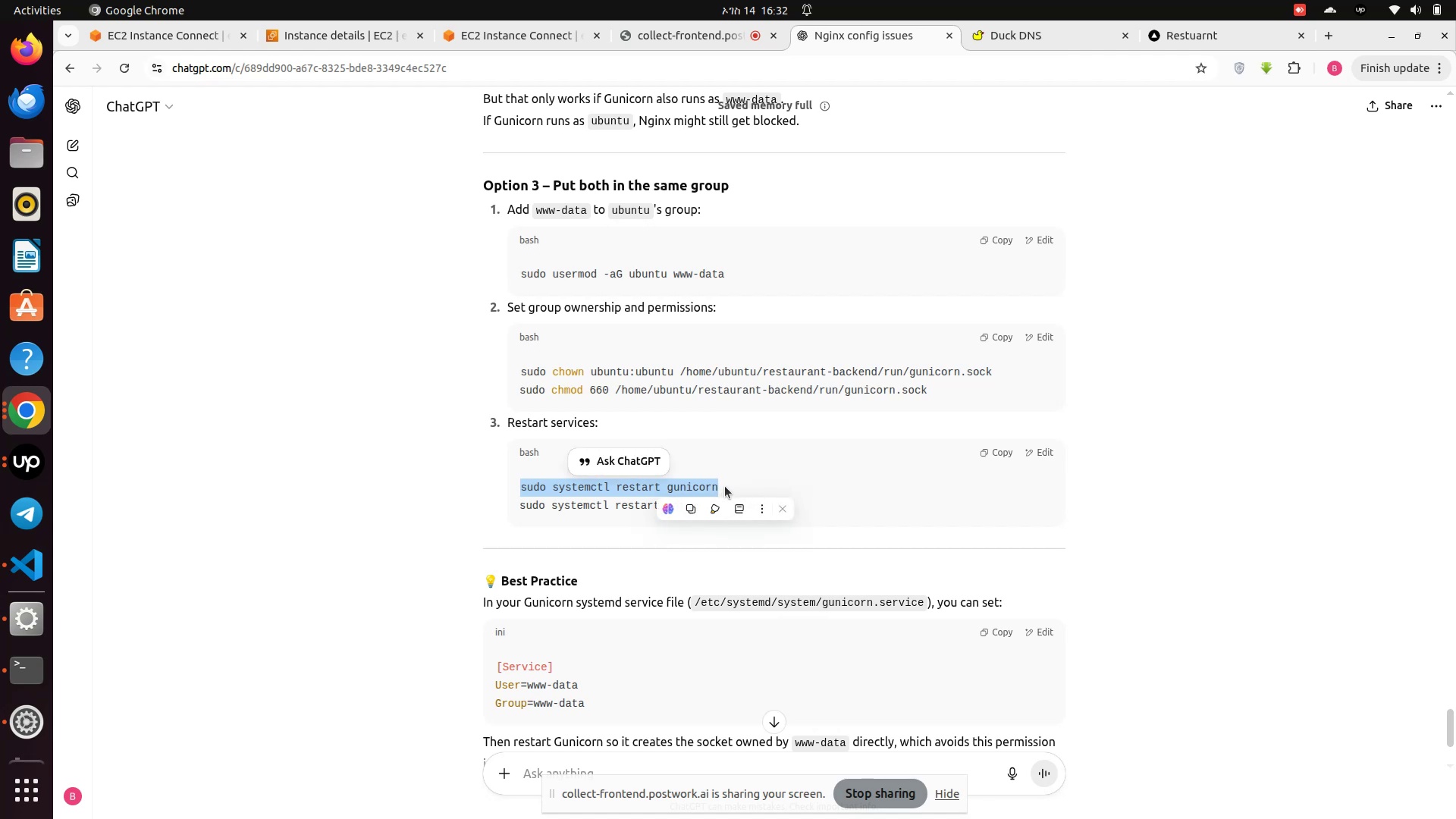 
hold_key(key=ControlLeft, duration=0.64)
 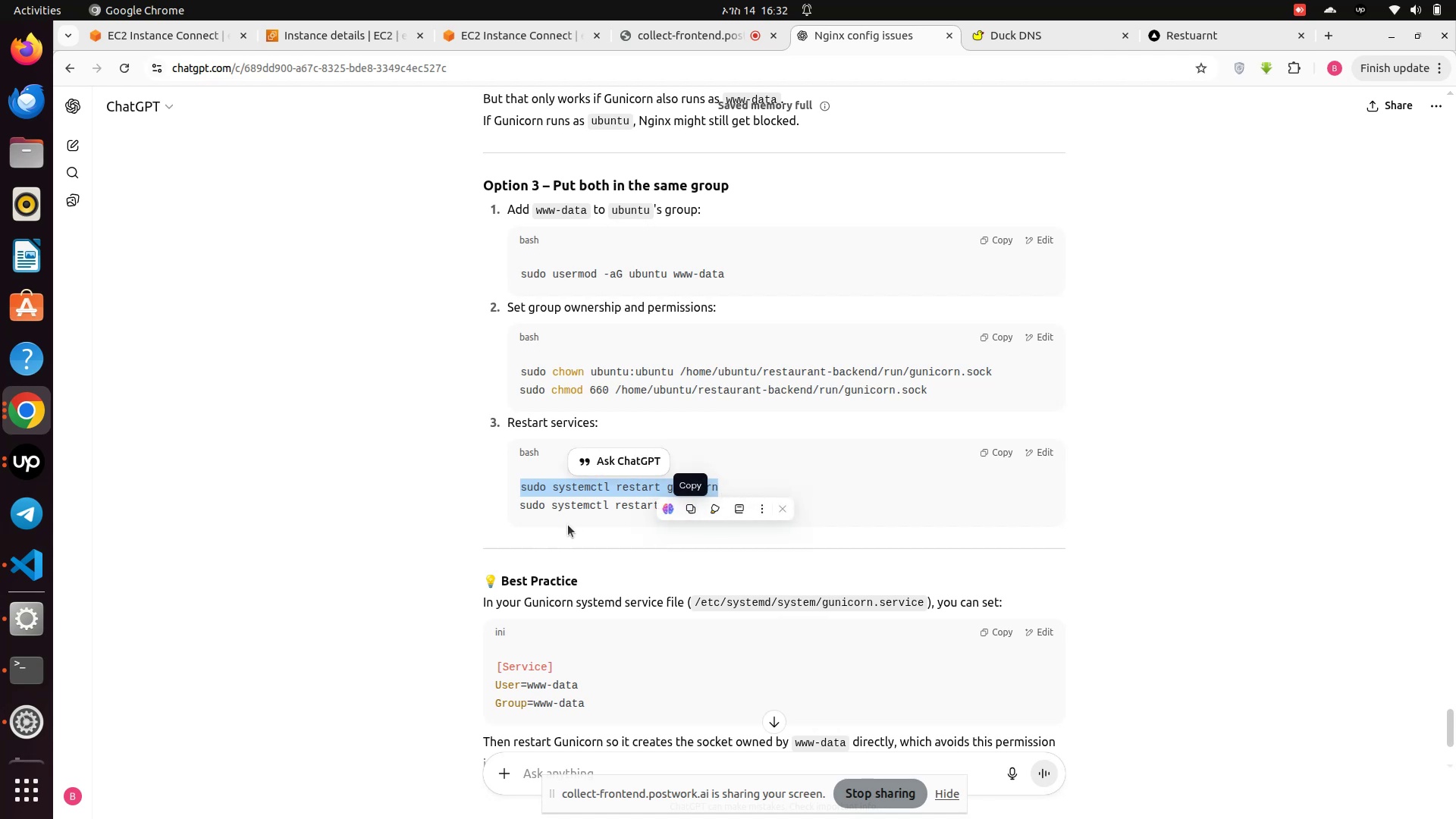 
left_click([568, 525])
 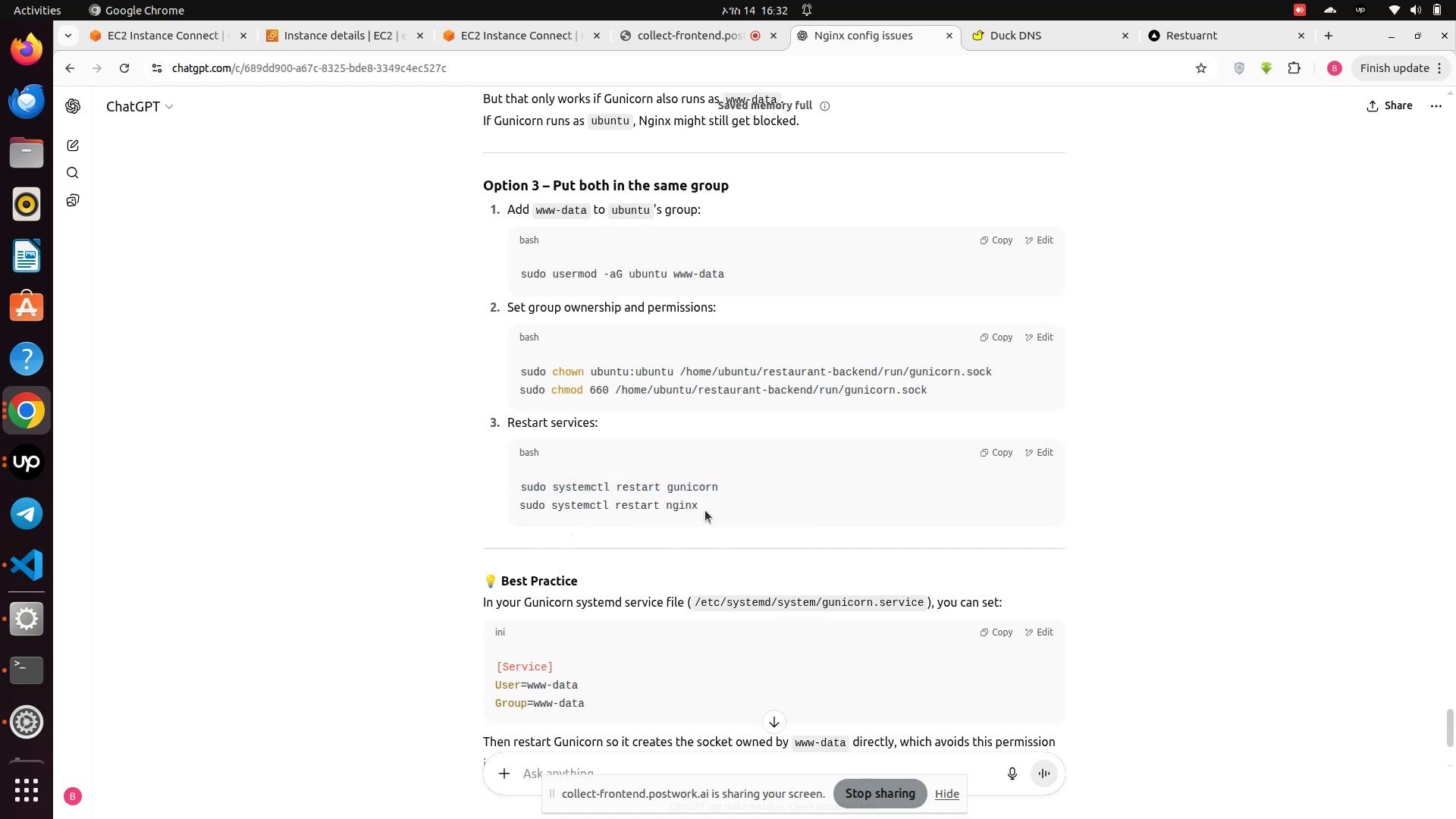 
left_click_drag(start_coordinate=[705, 510], to_coordinate=[522, 510])
 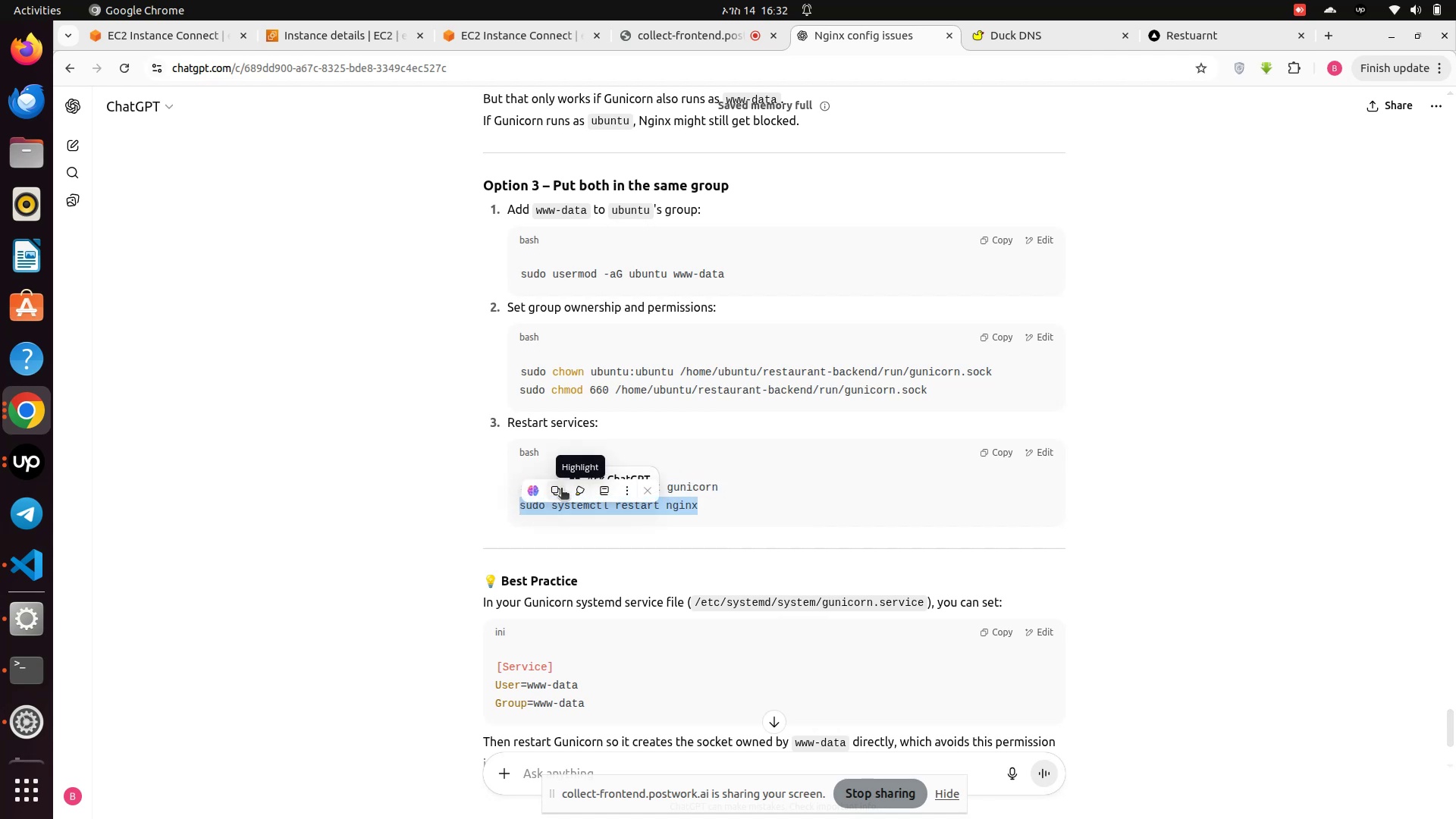 
left_click([555, 491])
 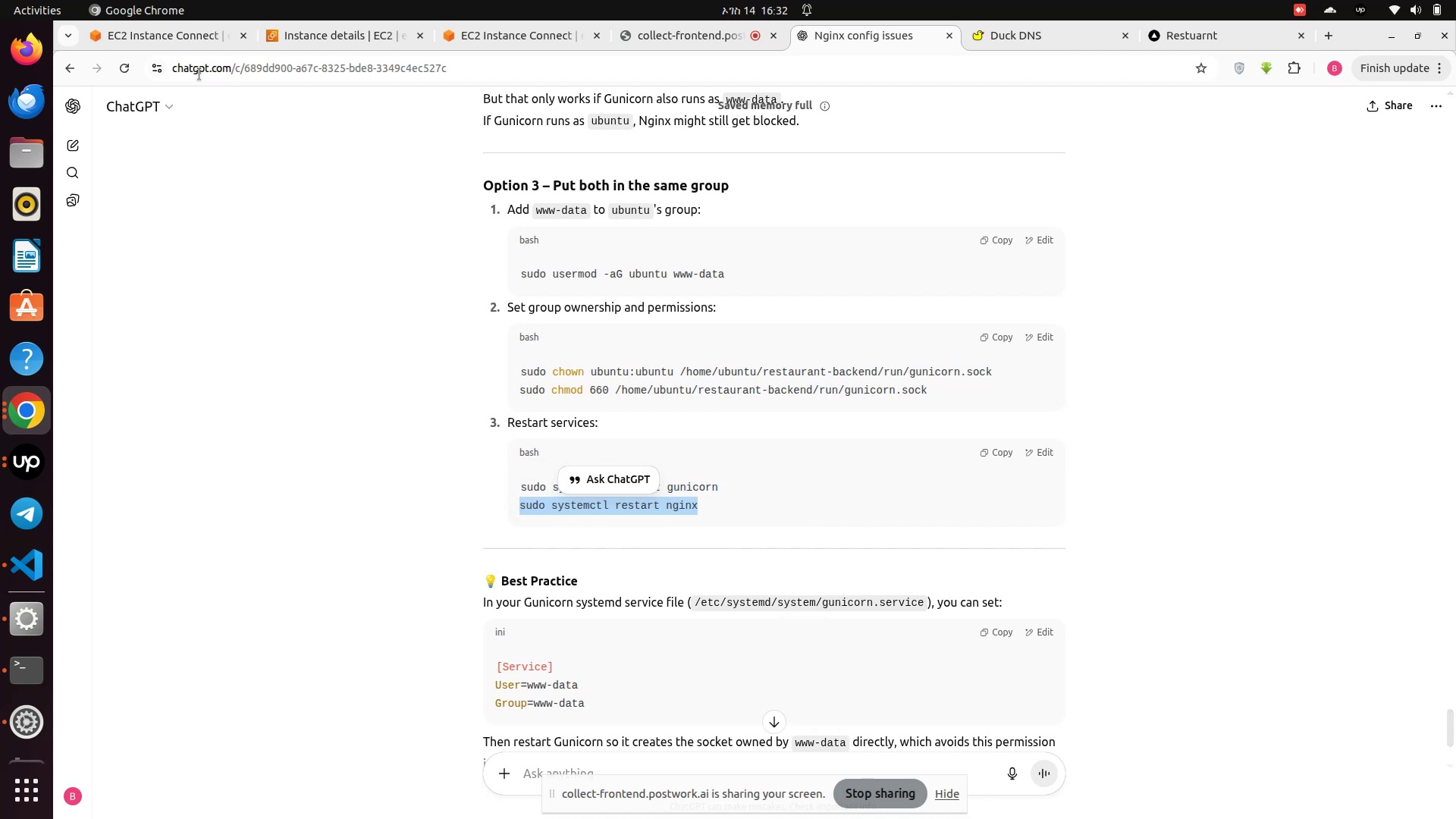 
left_click([171, 30])
 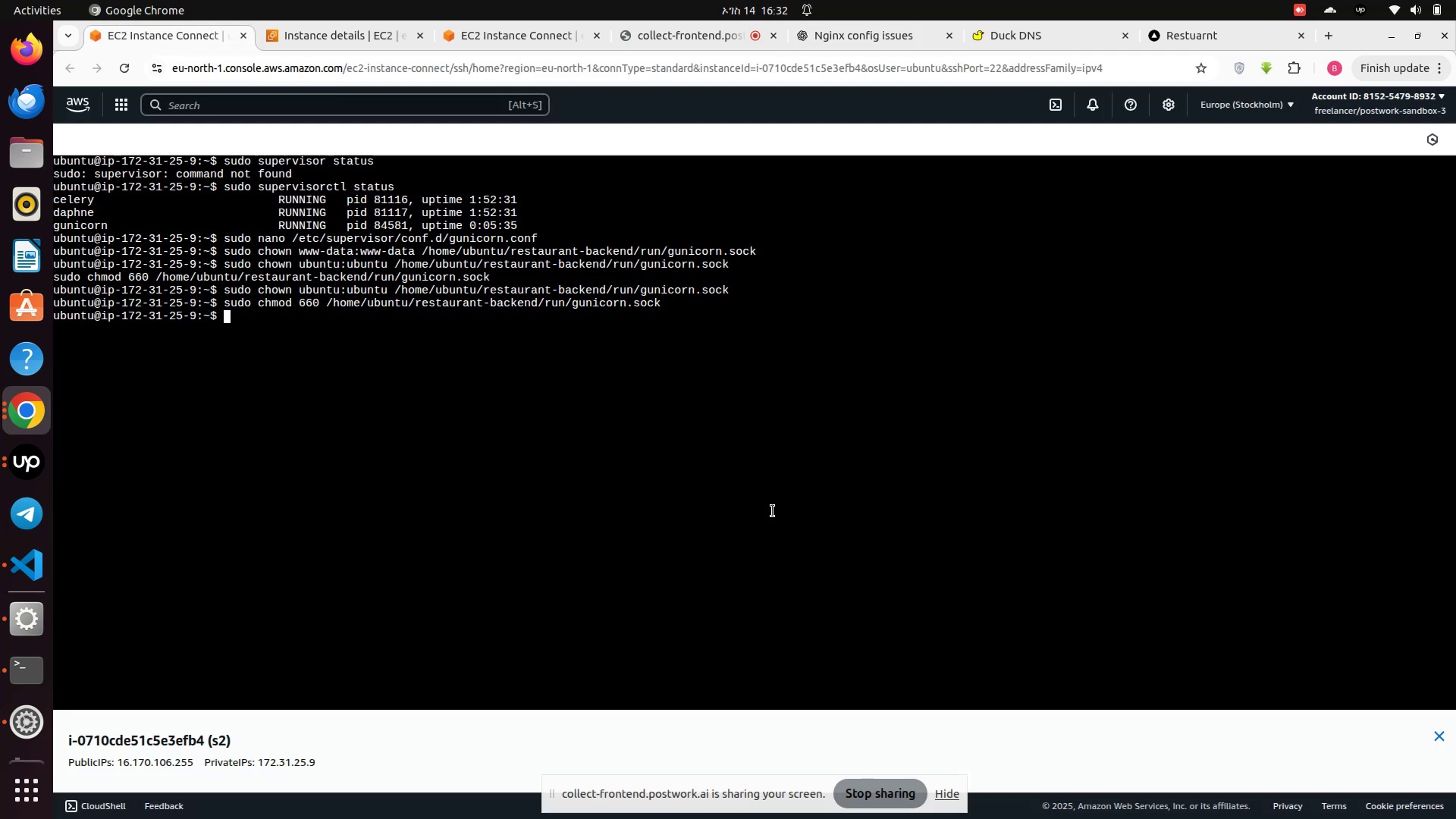 
type(sudo syste)
key(Backspace)
key(Backspace)
key(Backspace)
key(Backspace)
key(Backspace)
type(superviso)
key(Tab)
key(Tab)
type(c)
key(Tab)
type(restart guni)
key(Tab)
key(Tab)
key(Tab)
type(corn)
 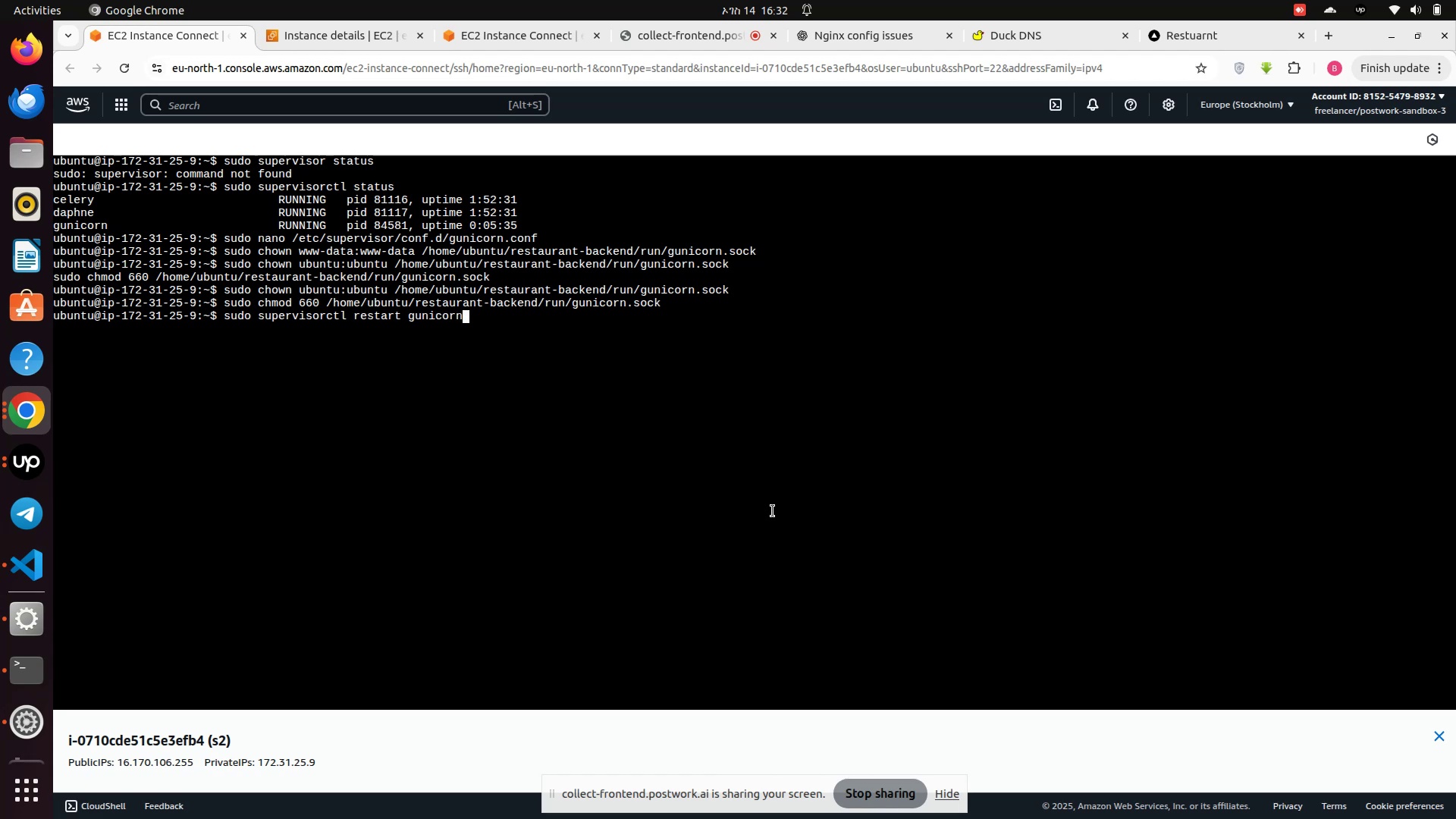 
key(Enter)
 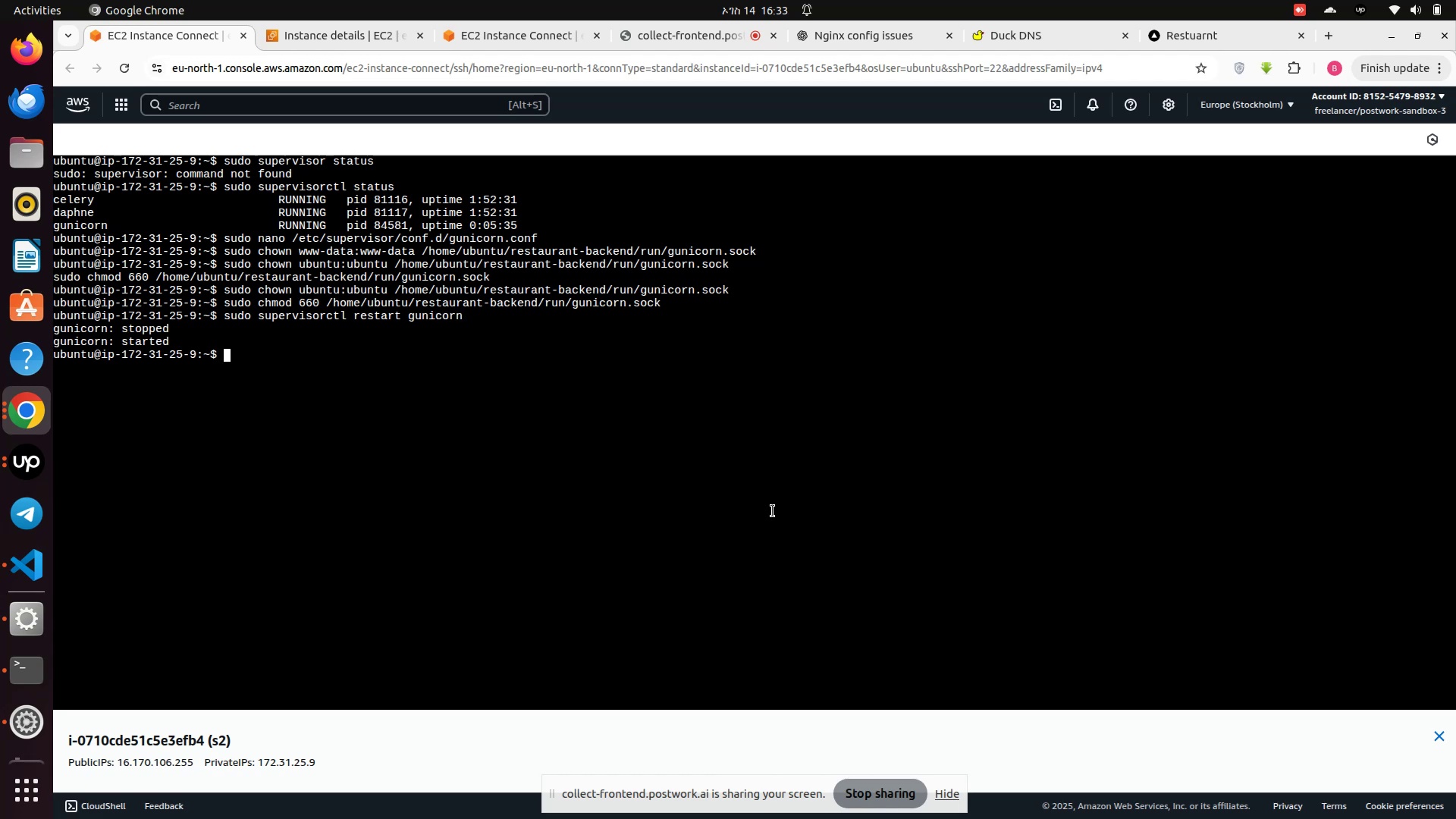 
wait(5.1)
 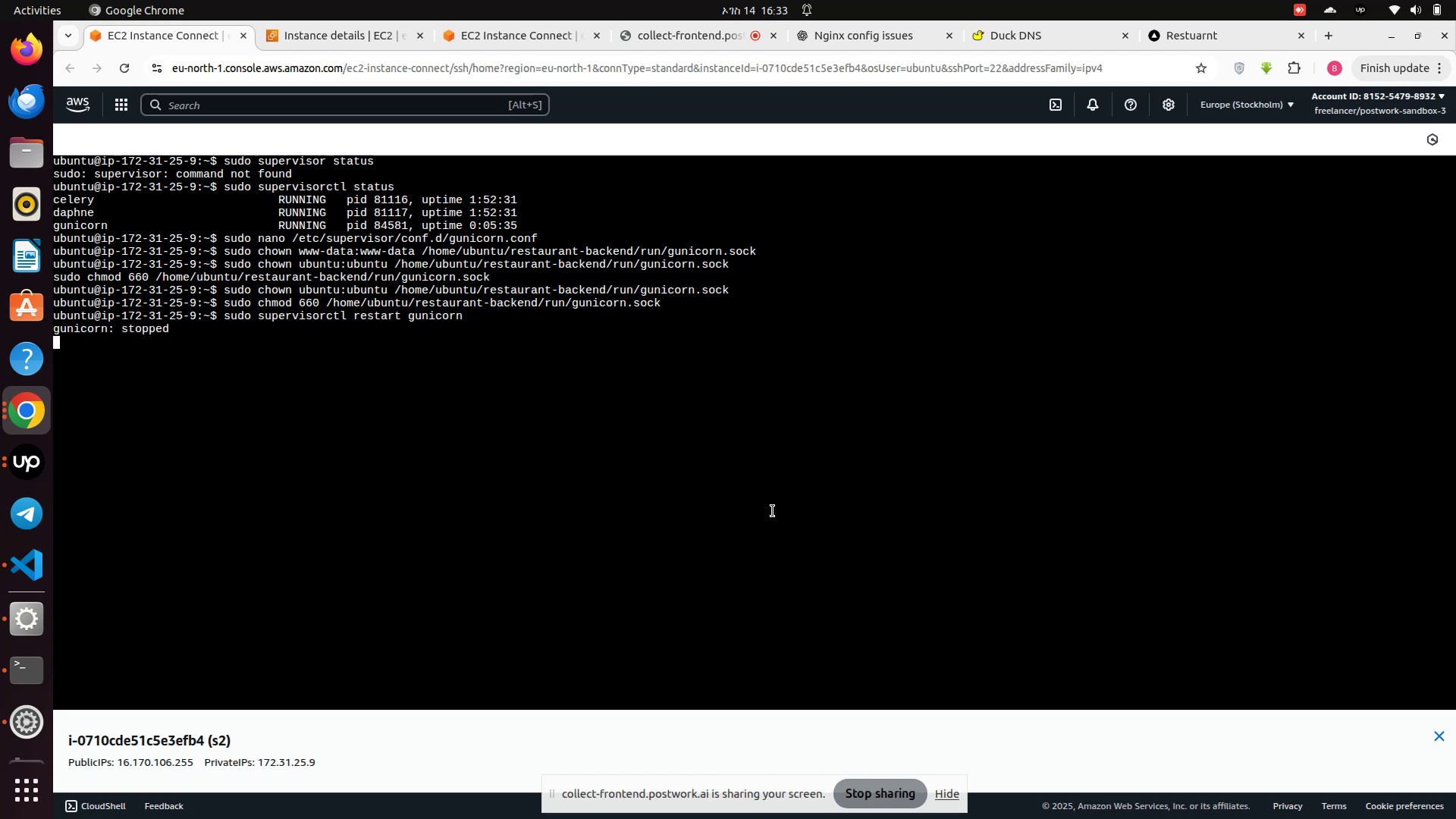 
type(sudo systemctl restart ngin)
key(Tab)
key(Backspace)
key(Backspace)
key(Backspace)
key(Backspace)
key(Backspace)
key(Backspace)
key(Backspace)
key(Backspace)
key(Backspace)
 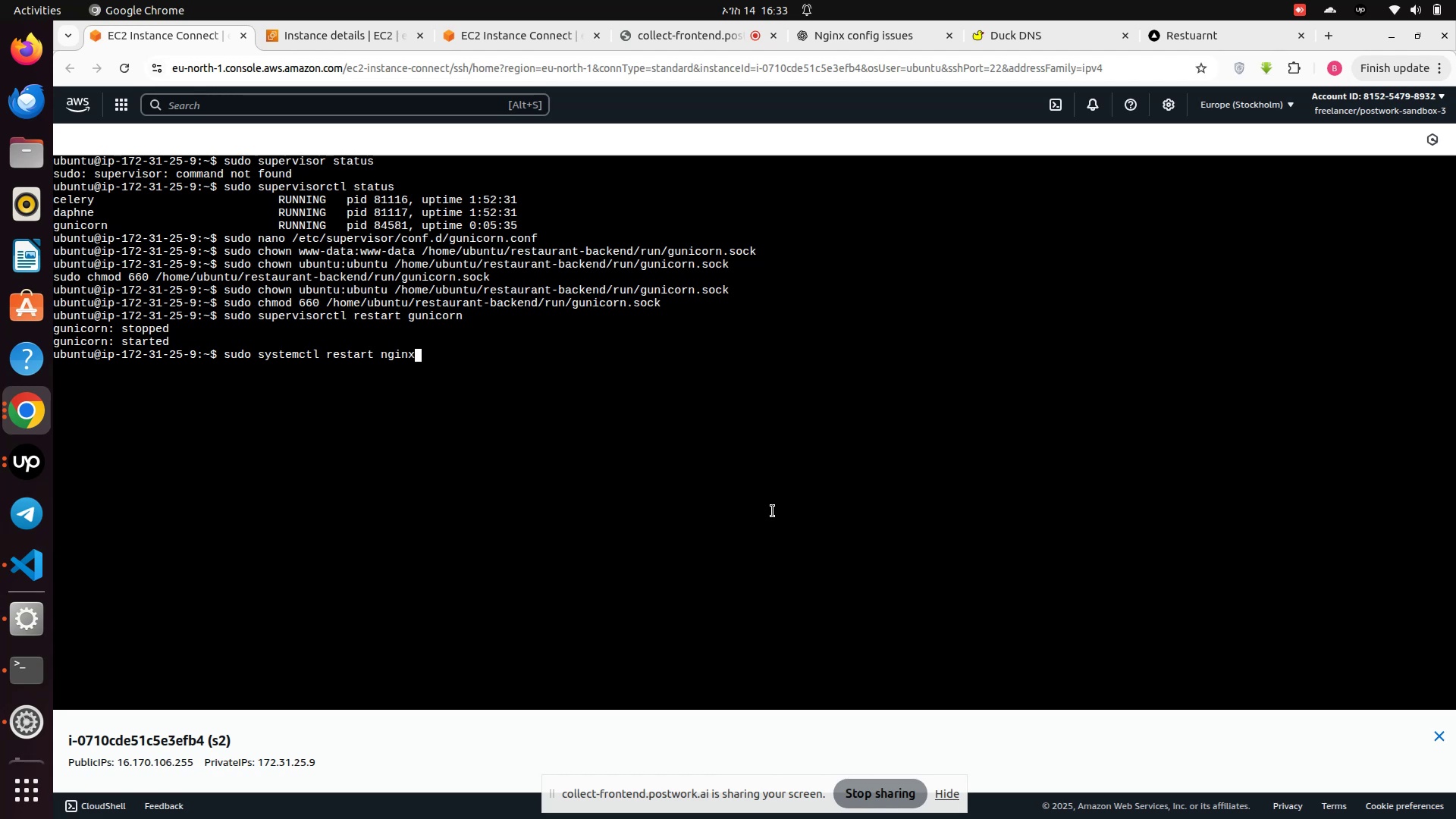 
key(Enter)
 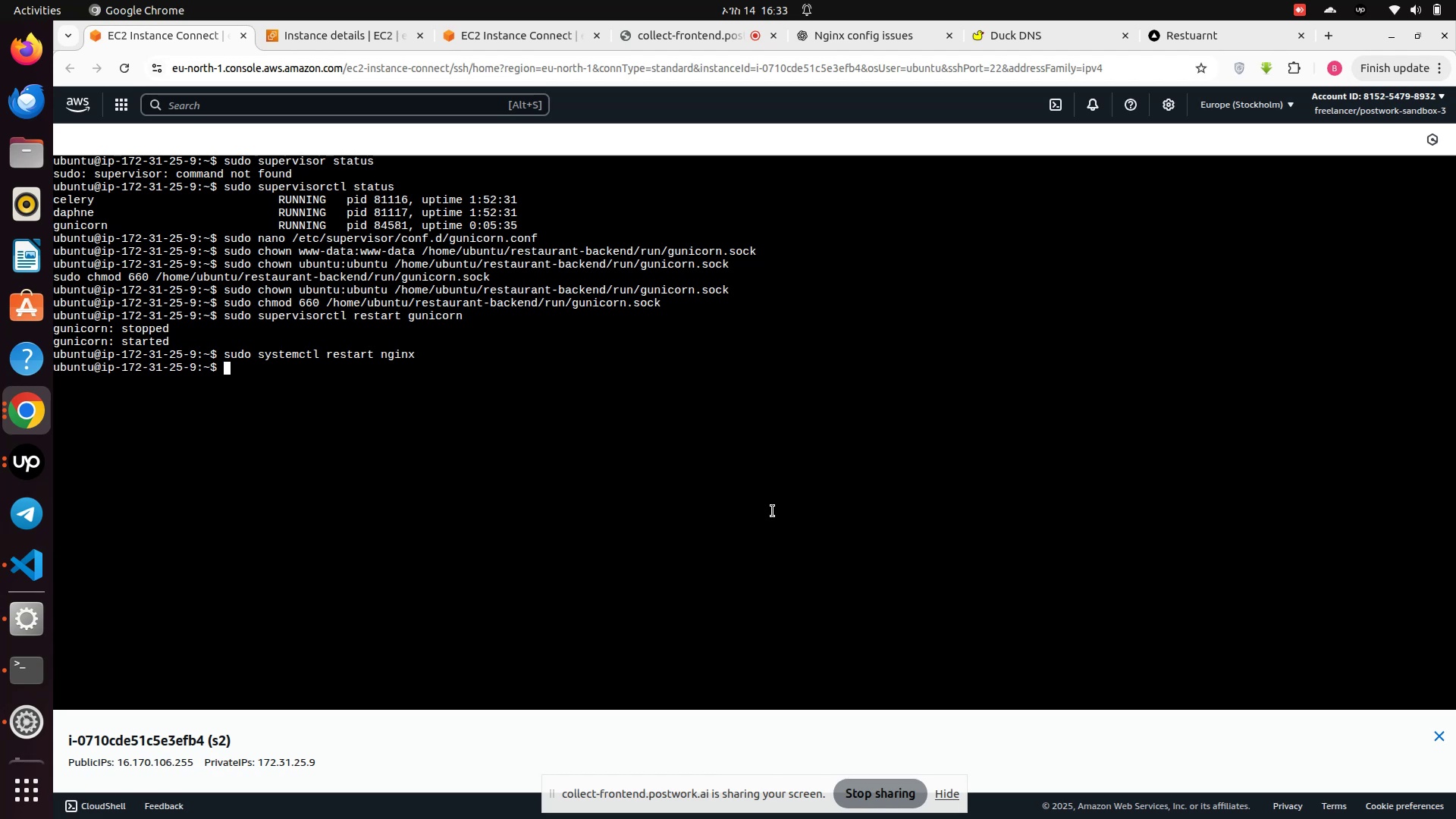 
key(ArrowUp)
 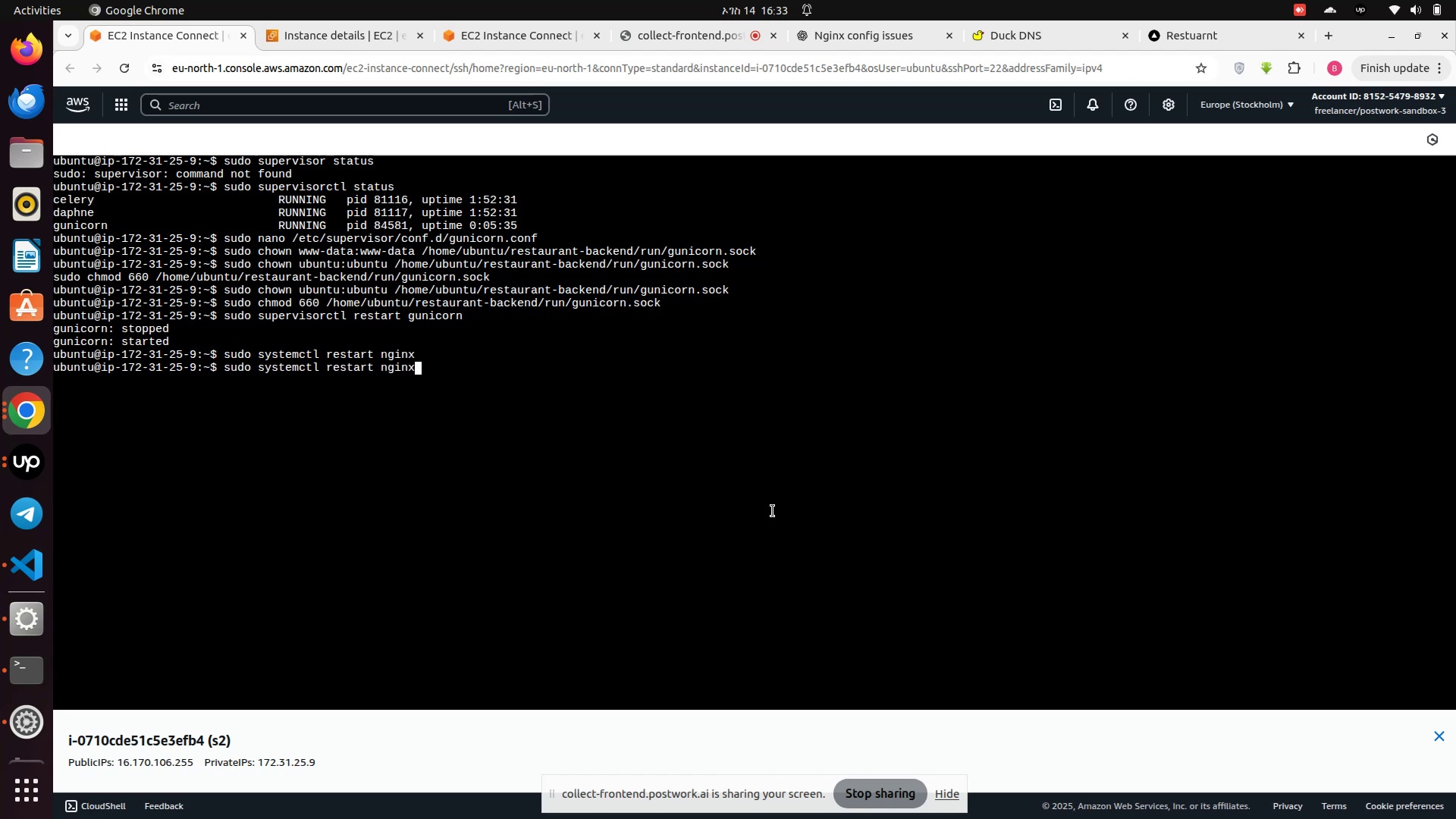 
key(ArrowDown)
 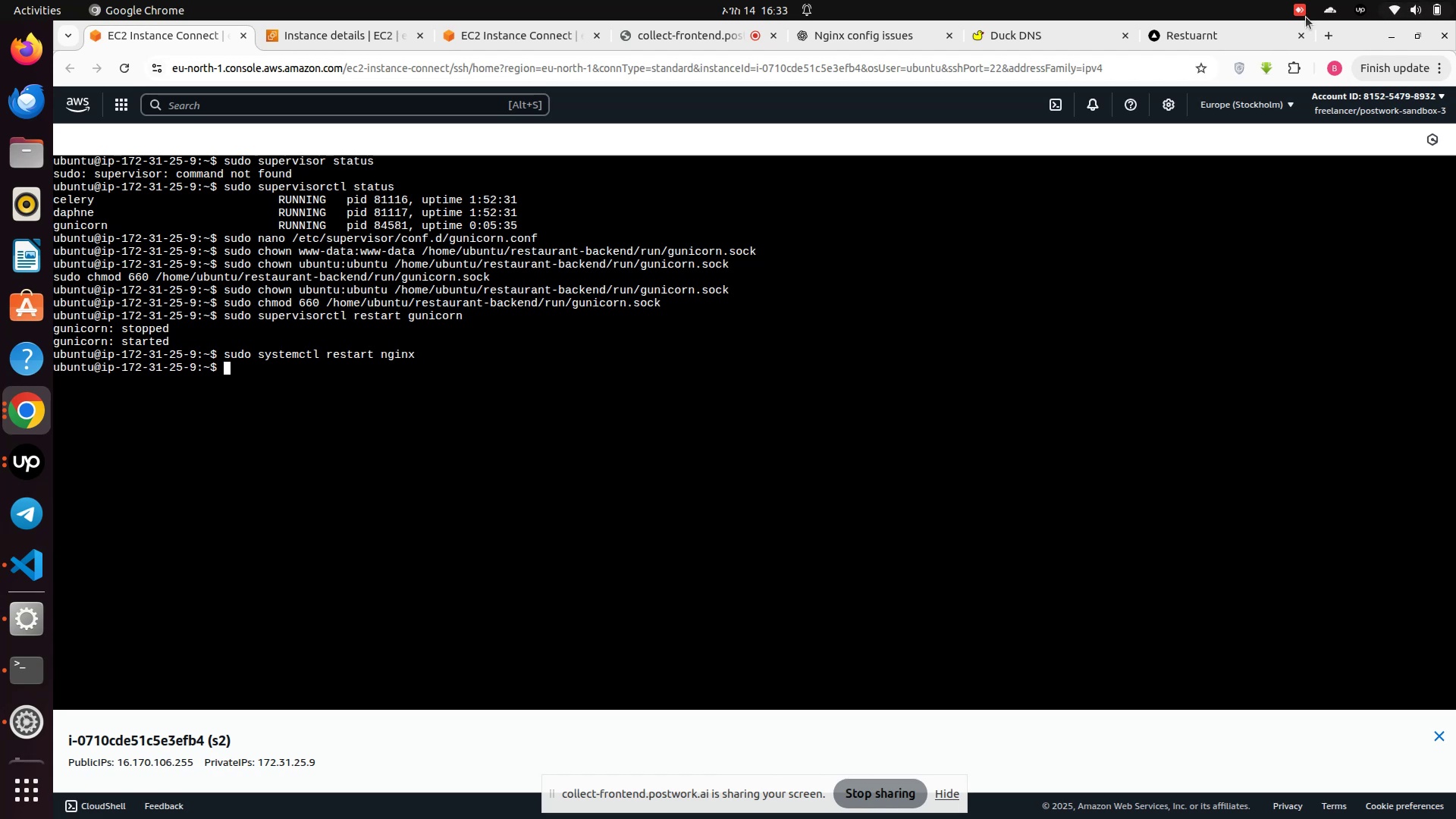 
left_click([1150, 45])
 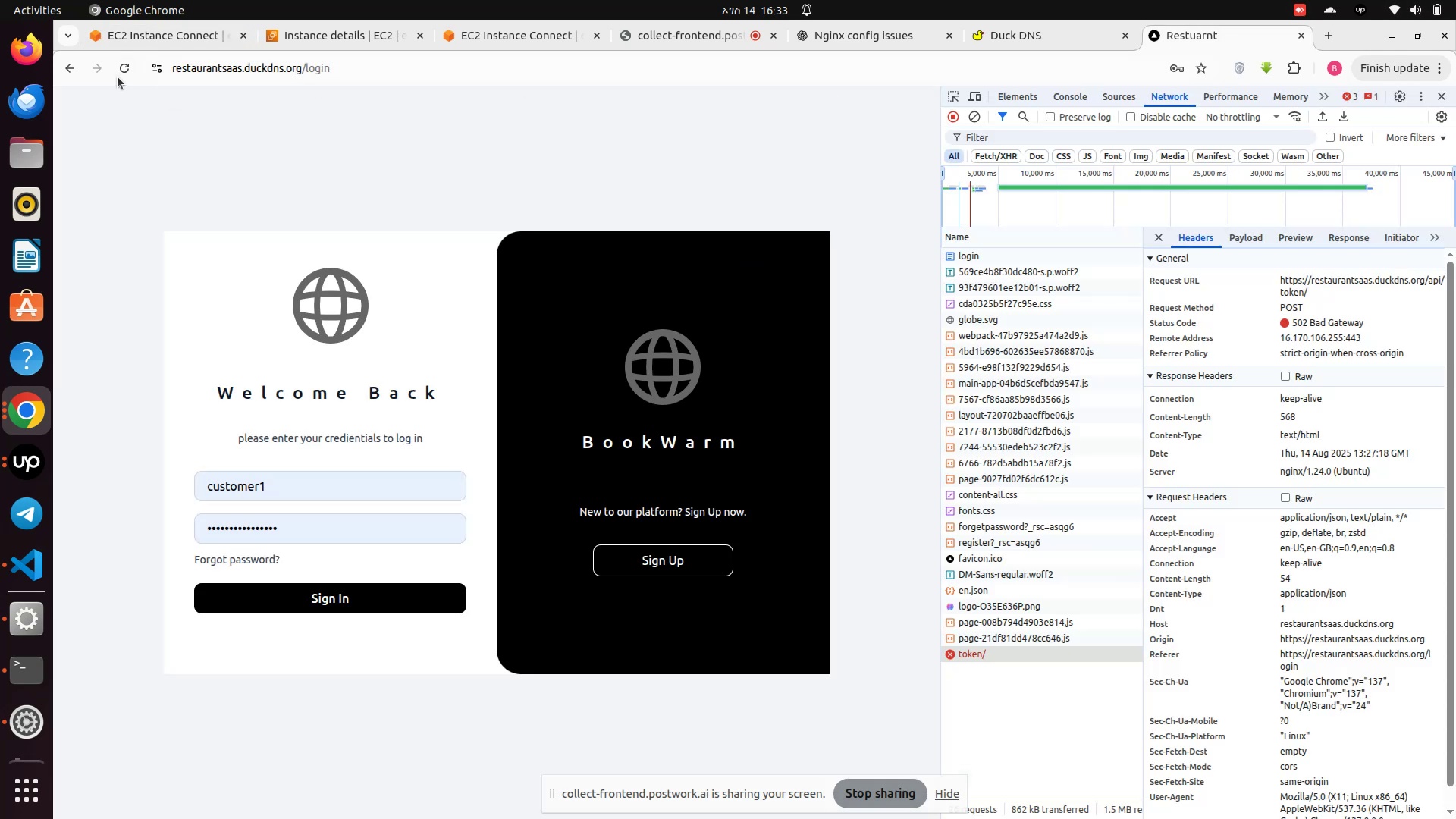 
left_click([117, 71])
 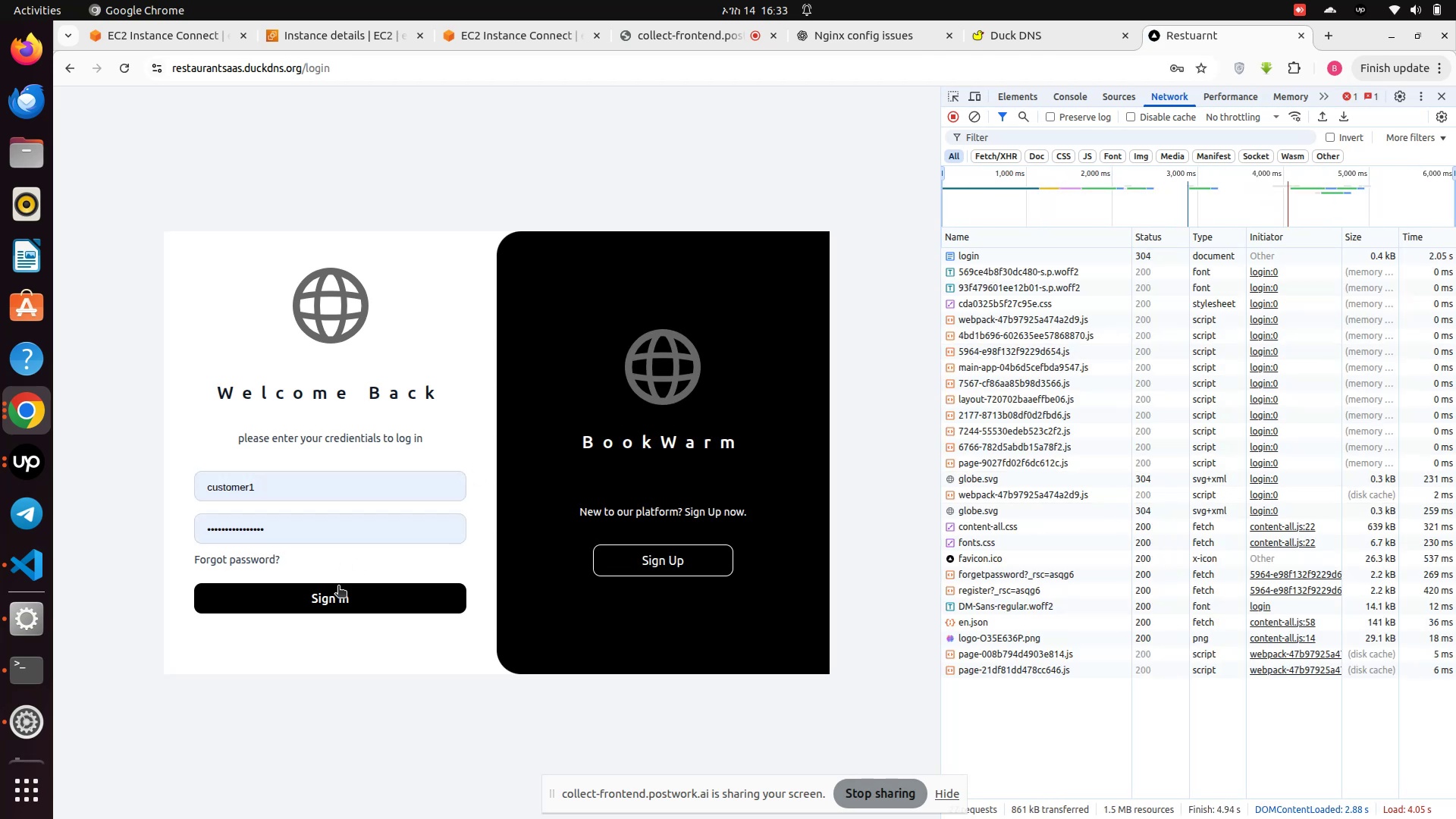 
wait(7.5)
 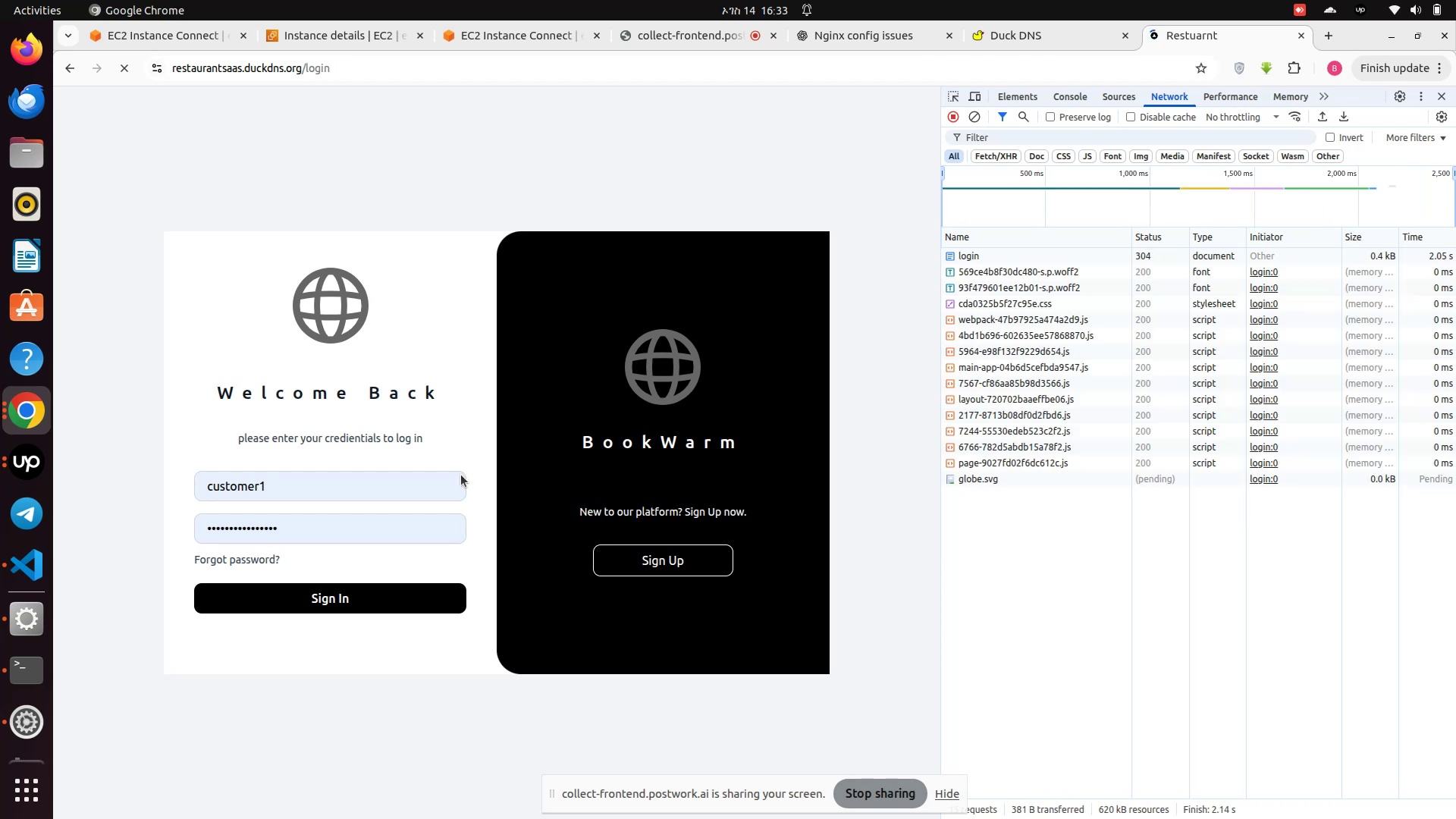 
left_click([315, 598])
 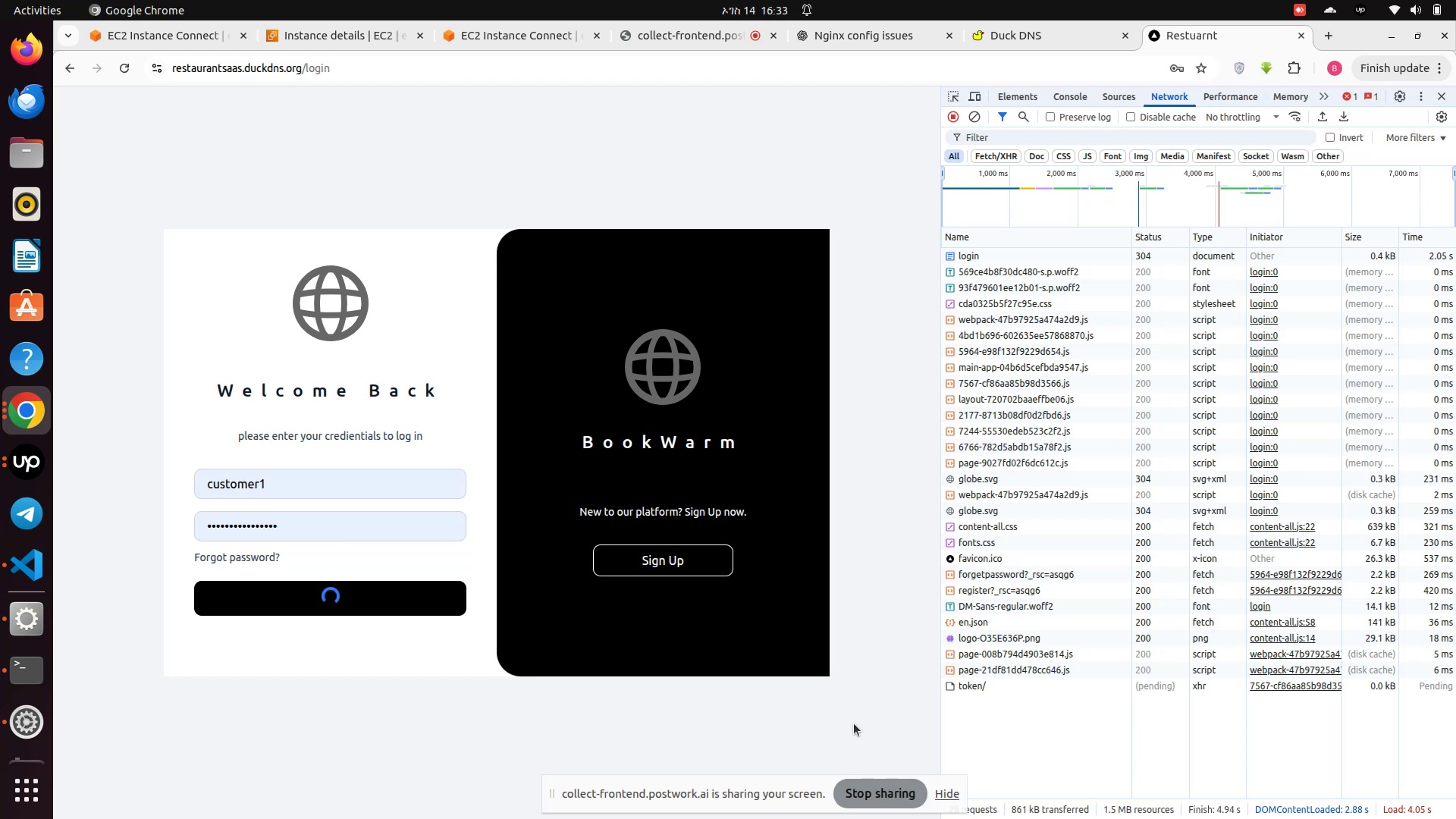 
wait(9.59)
 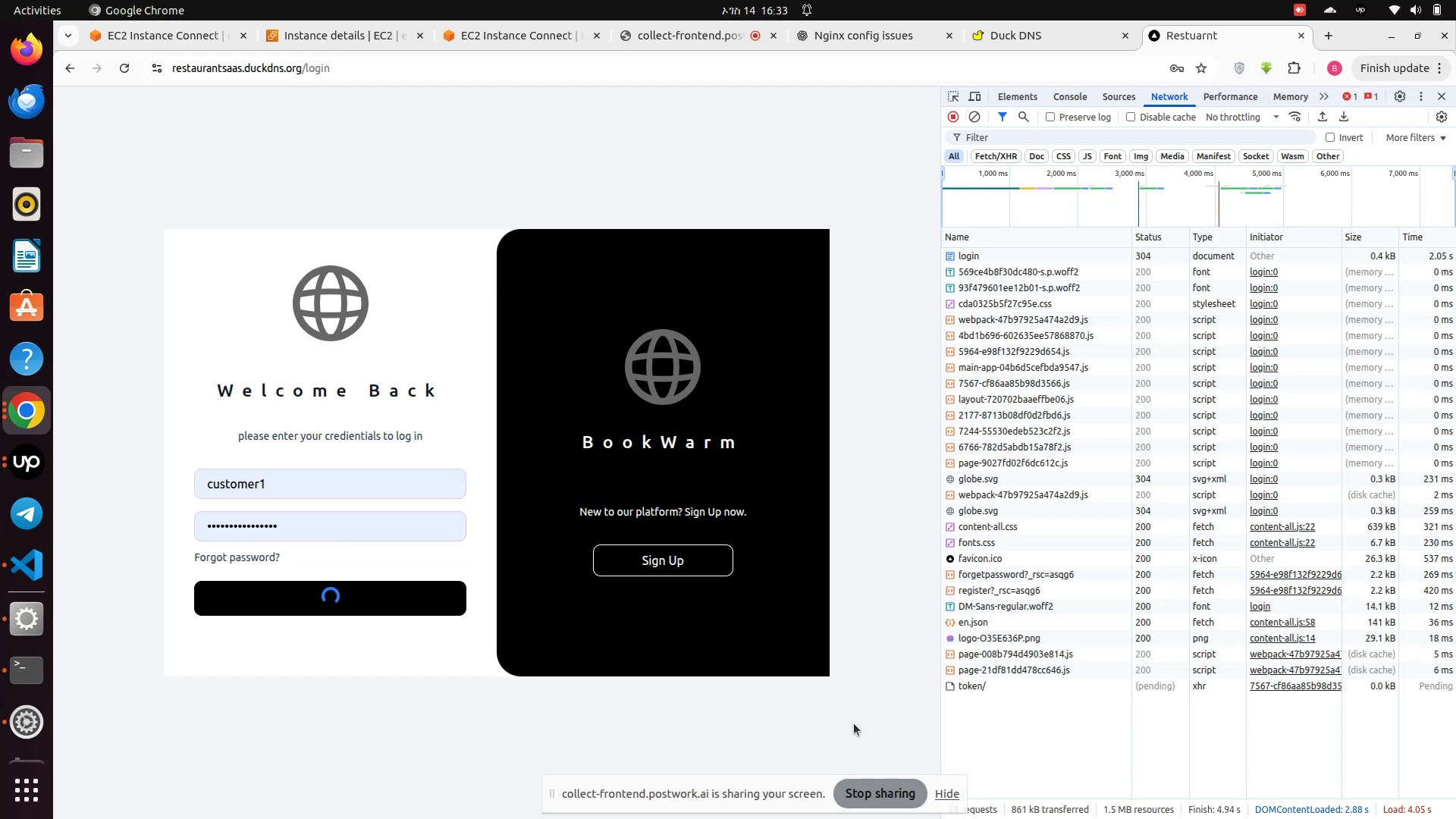 
left_click([999, 692])
 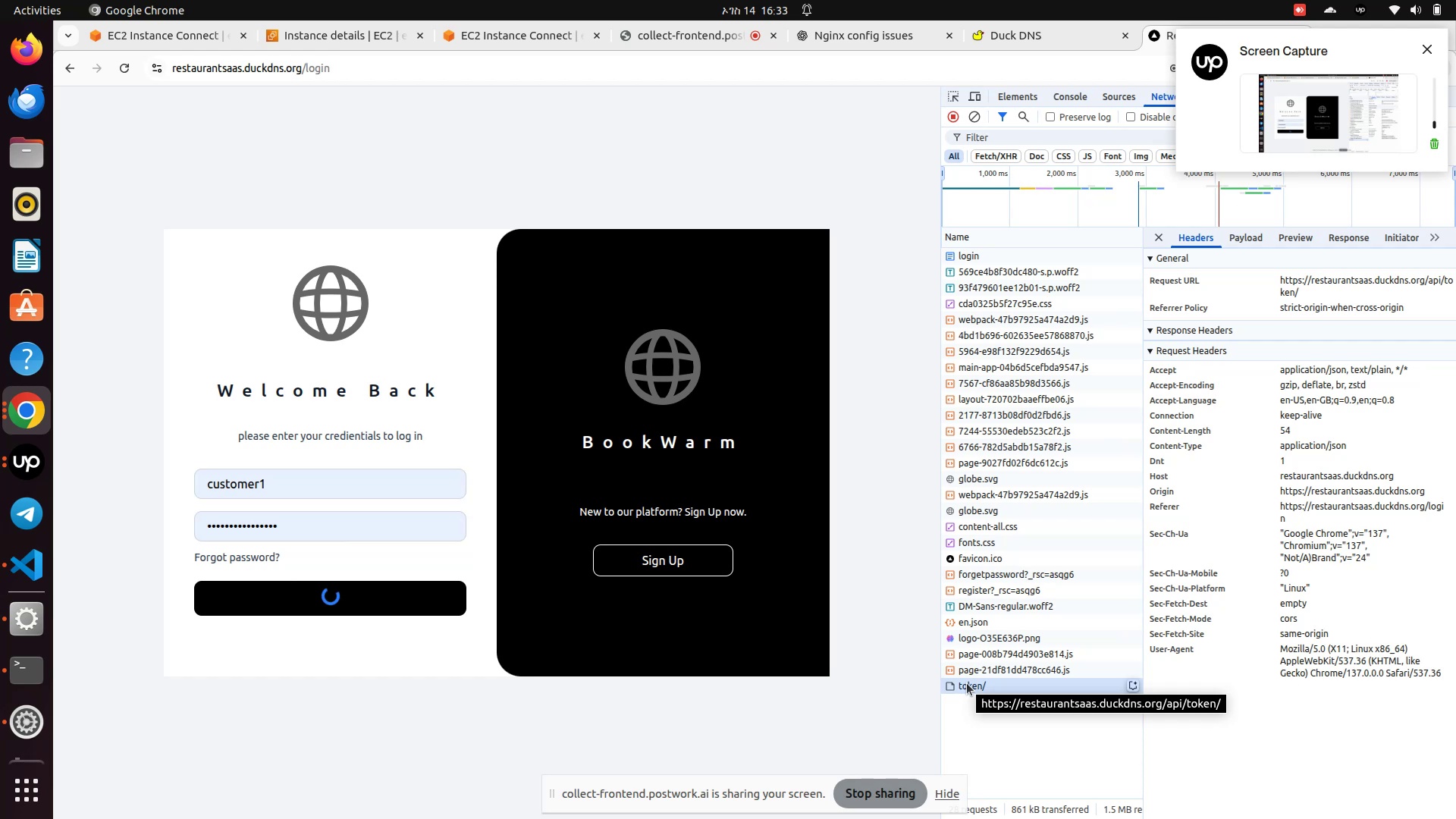 
wait(6.1)
 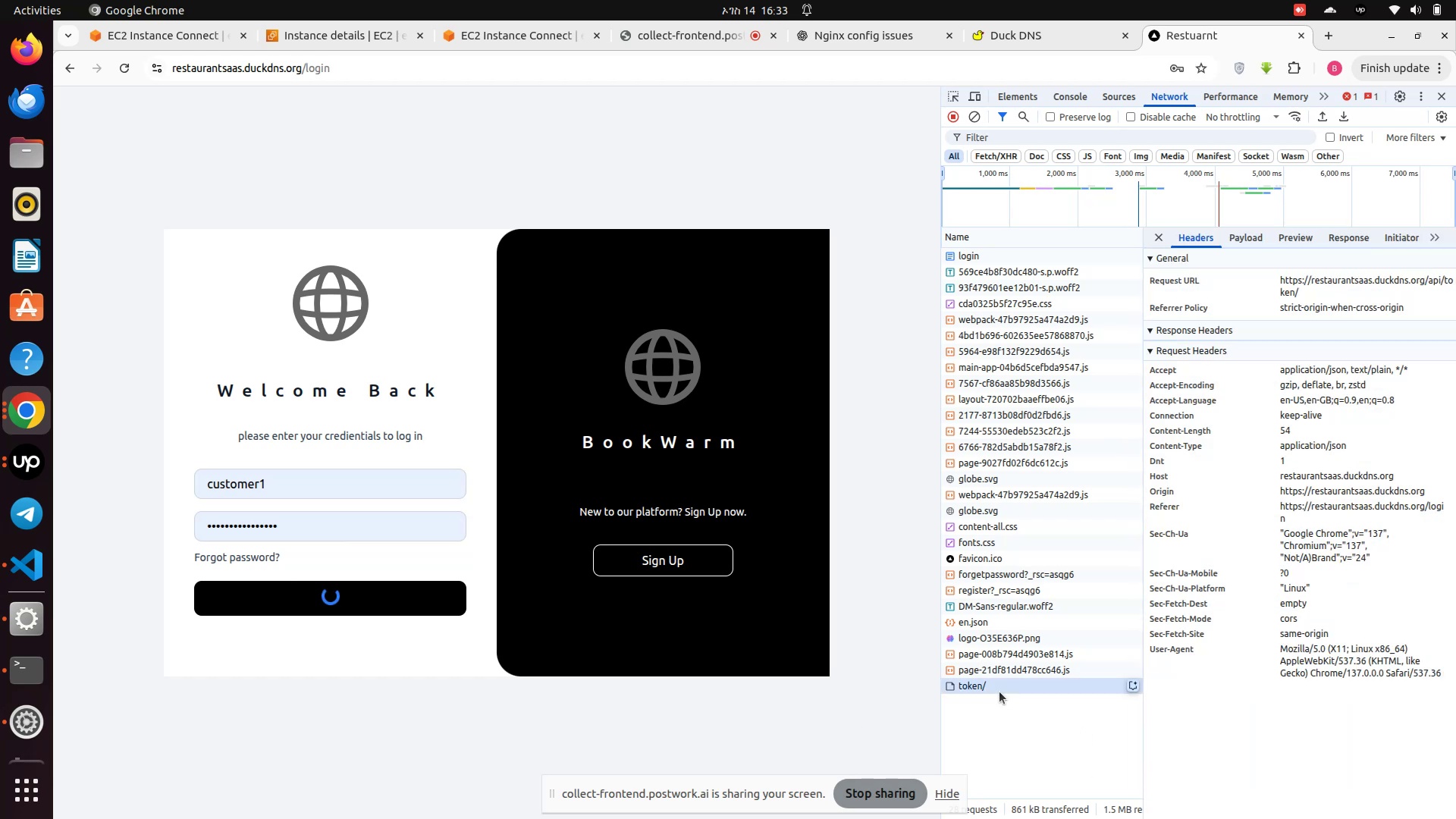 
left_click([967, 683])
 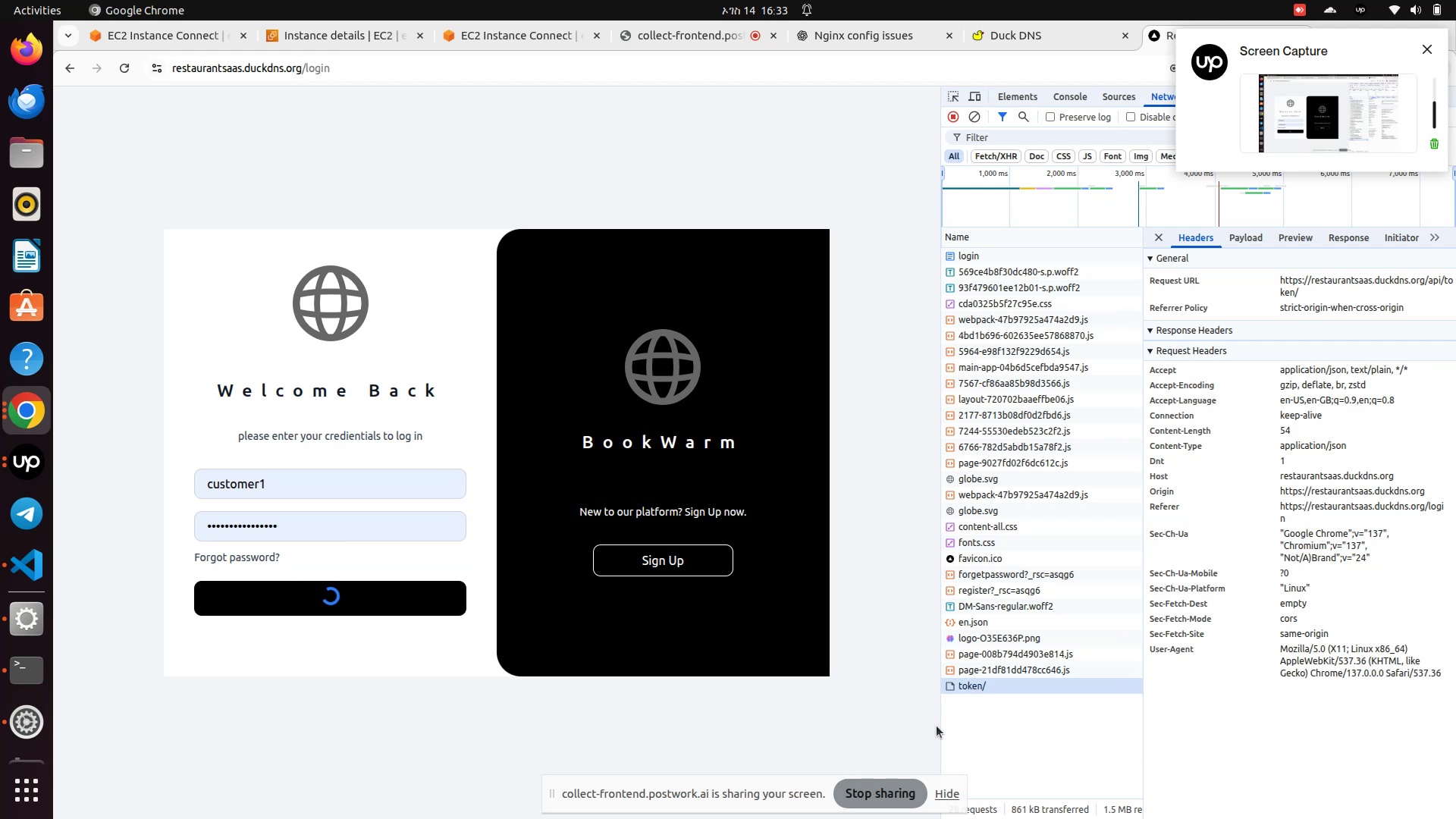 
left_click([820, 709])
 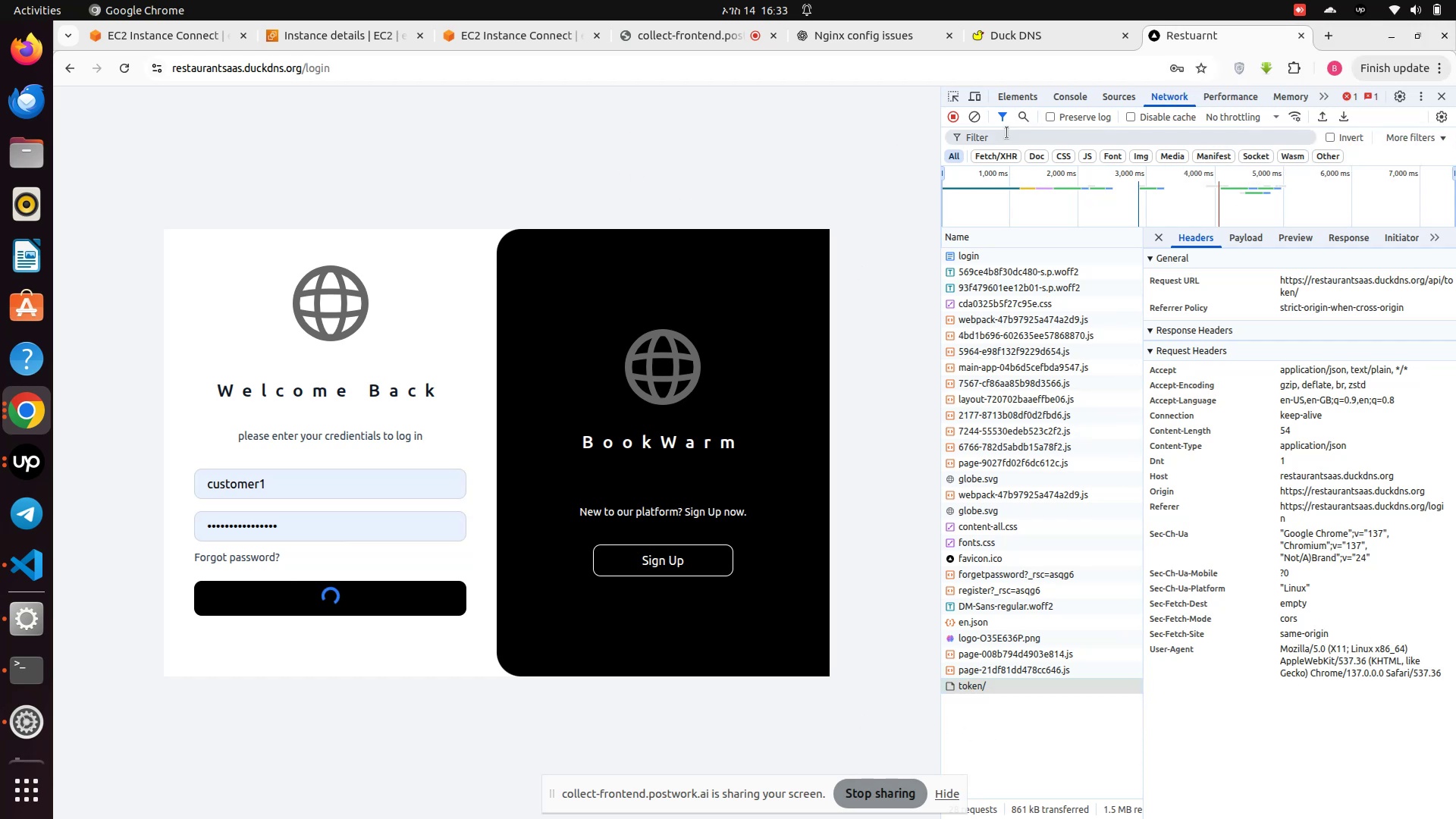 
left_click([1081, 93])
 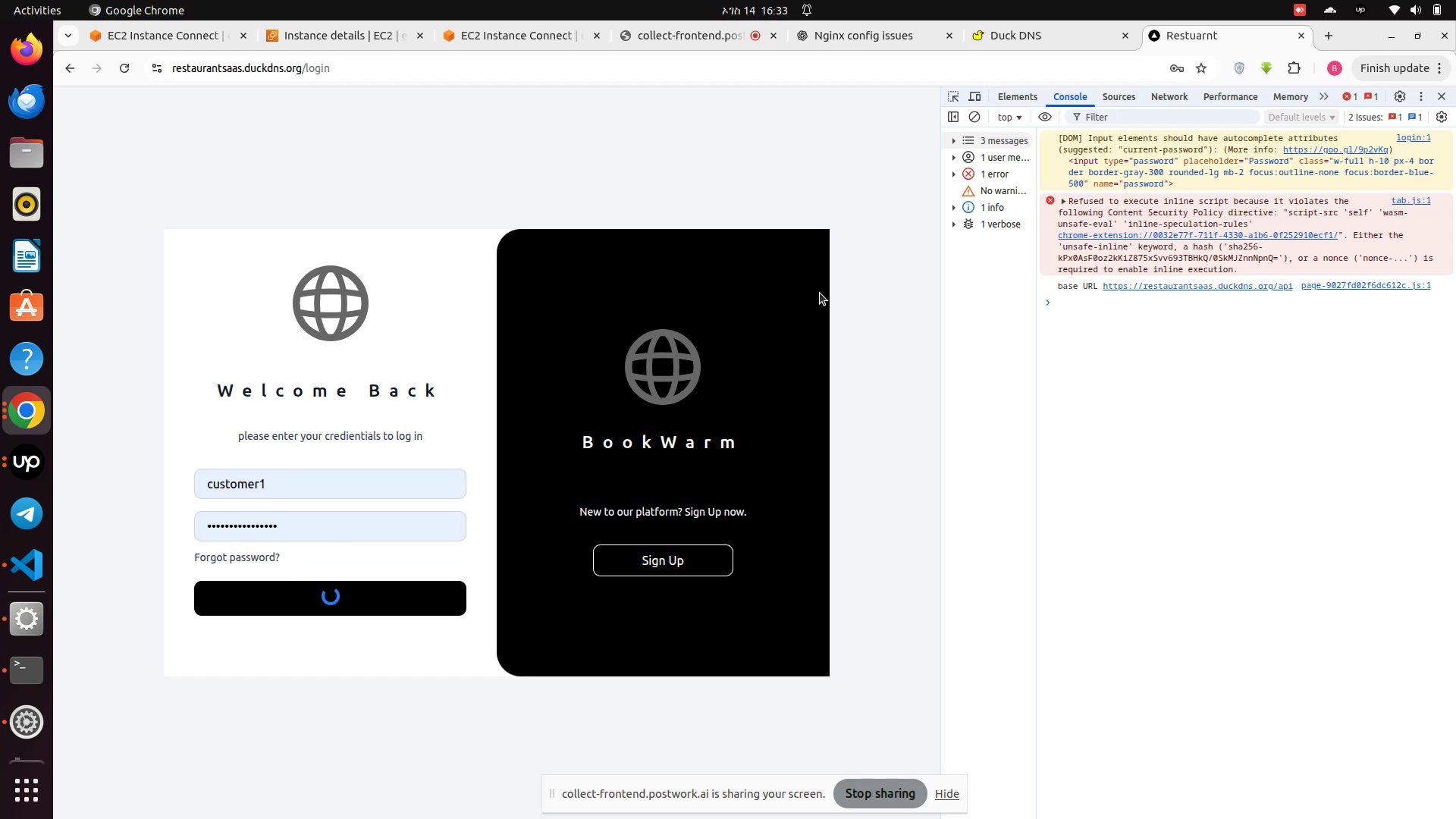 
mouse_move([125, 97])
 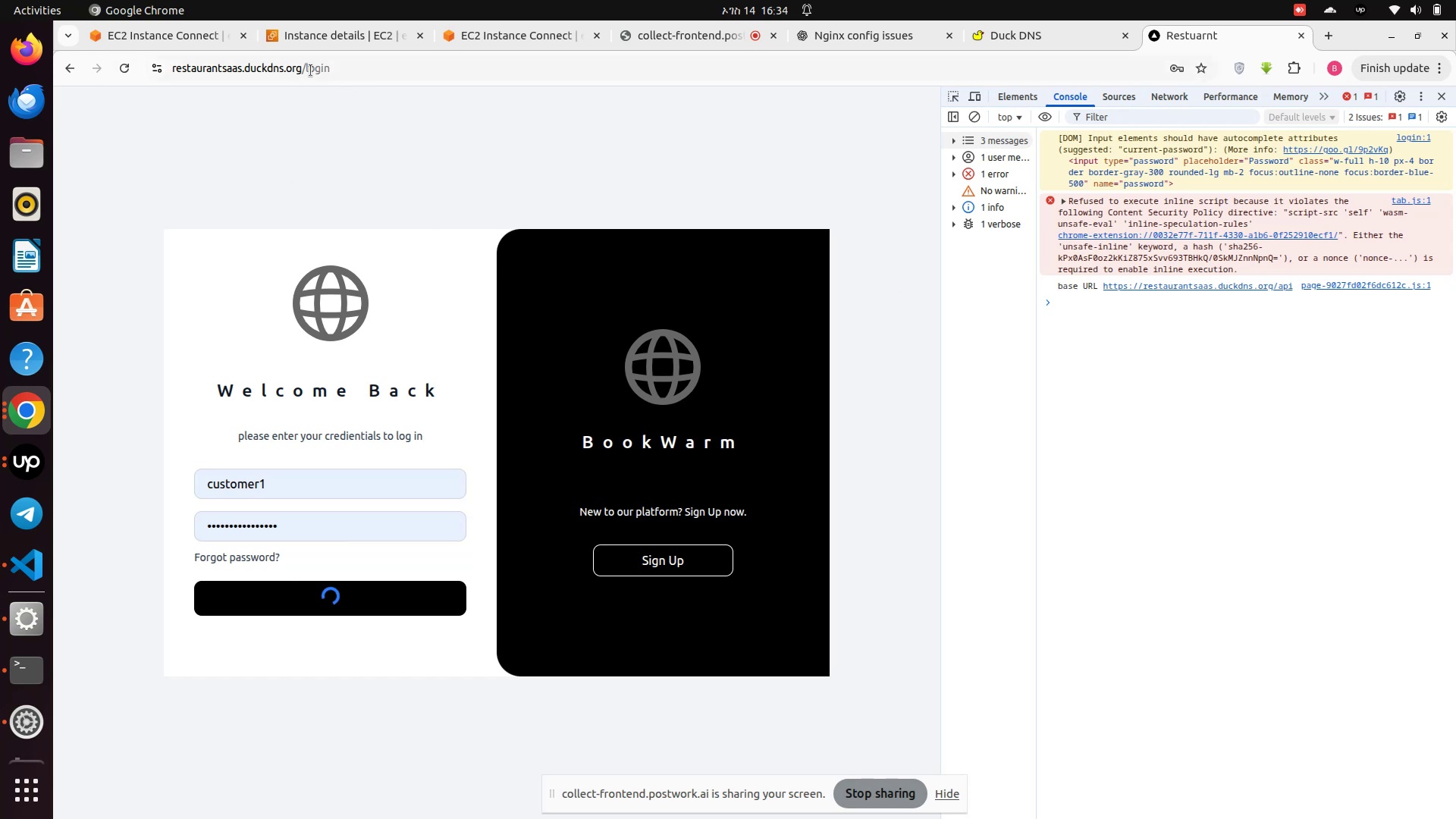 
double_click([311, 71])
 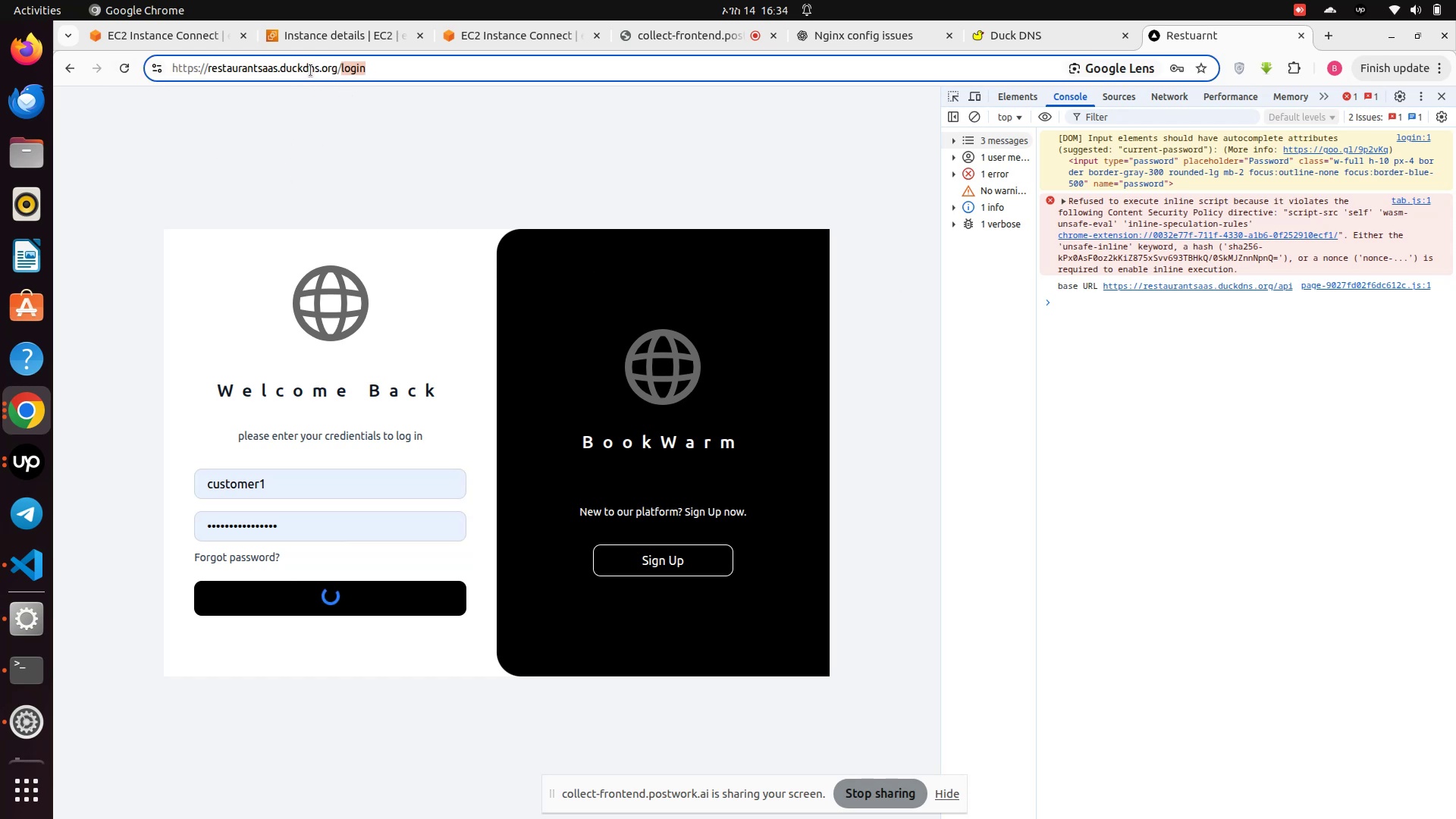 
key(Backspace)
 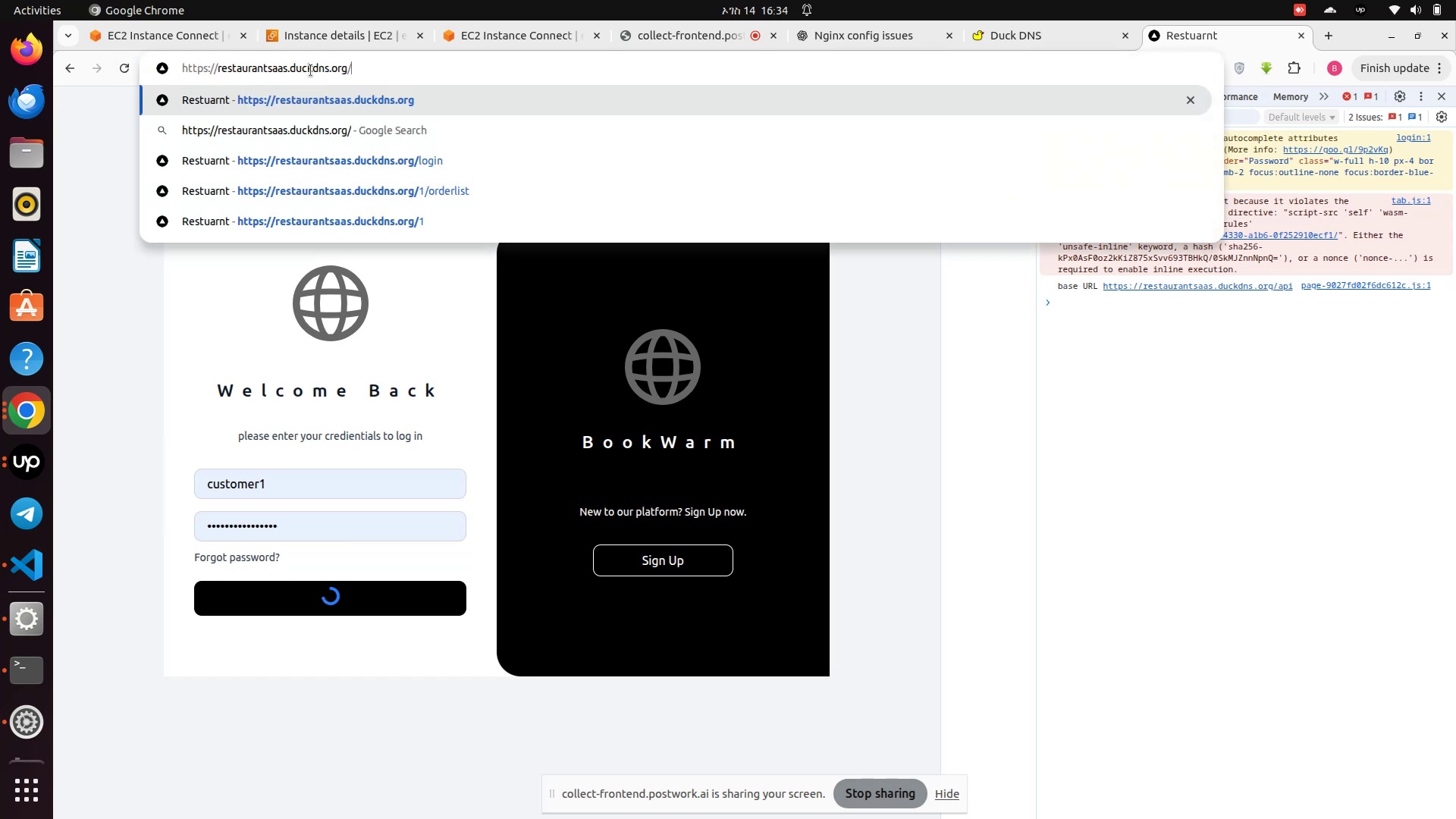 
key(Enter)
 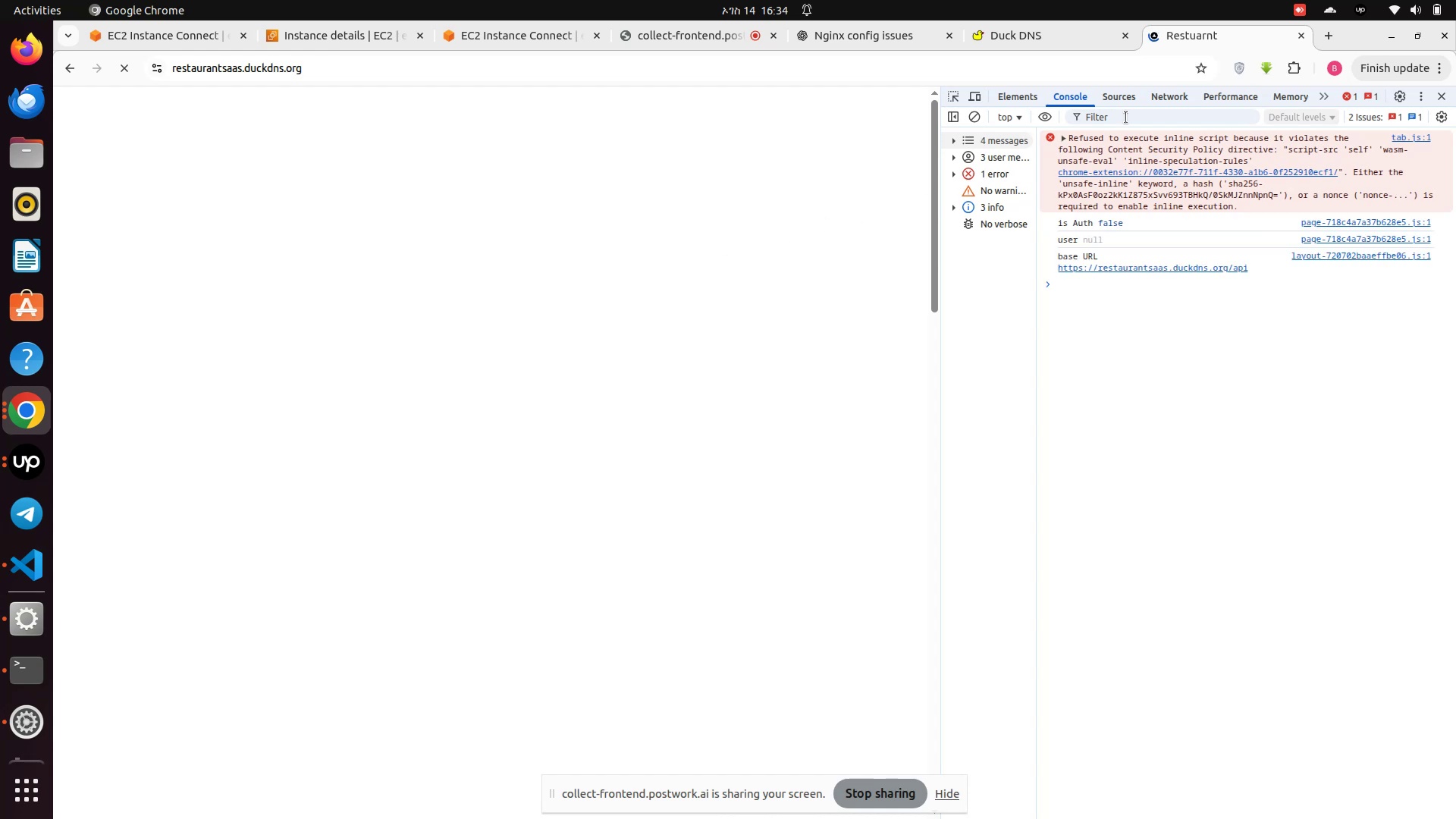 
left_click([1158, 89])
 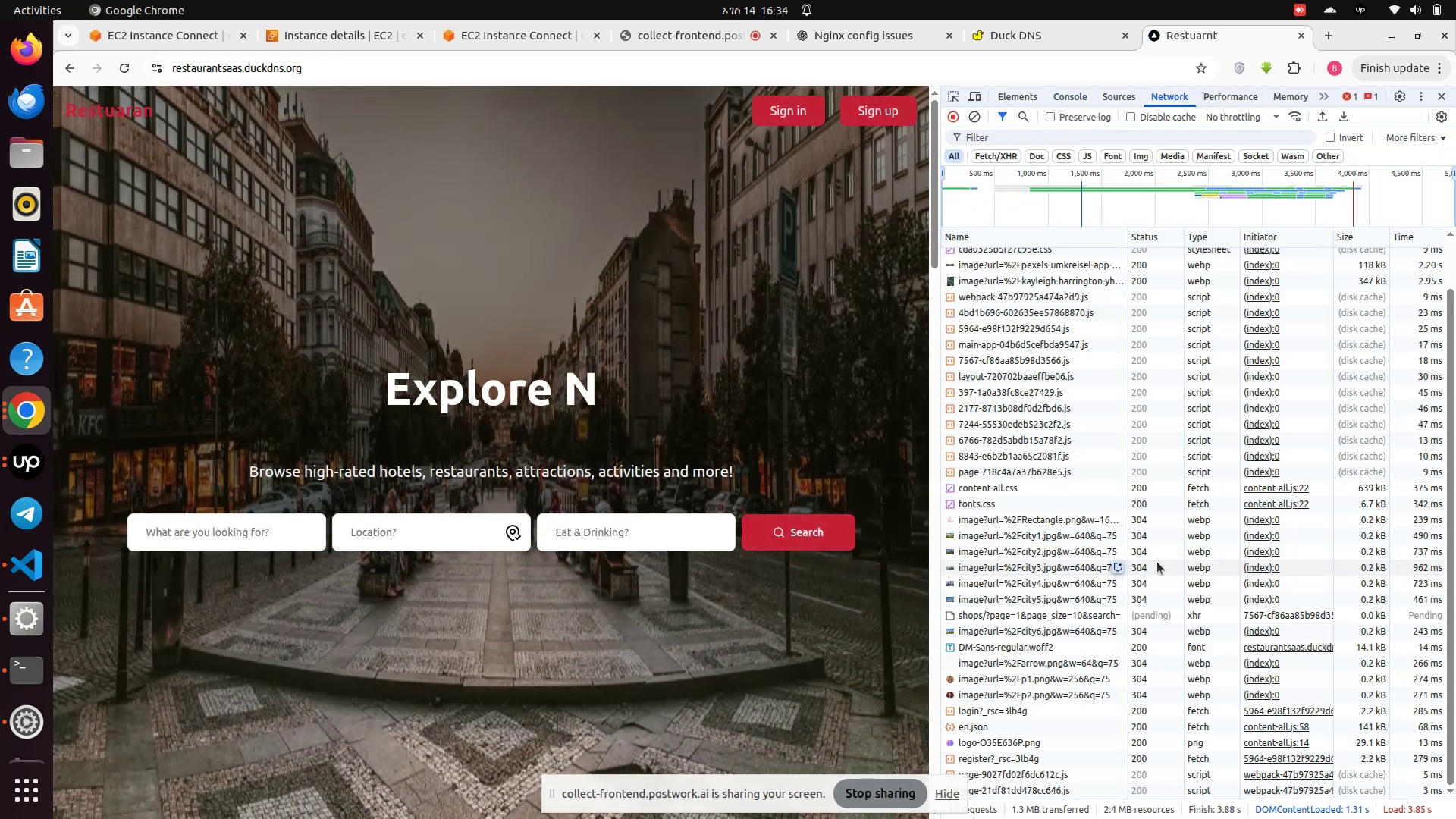 
scroll: coordinate [448, 359], scroll_direction: down, amount: 16.0
 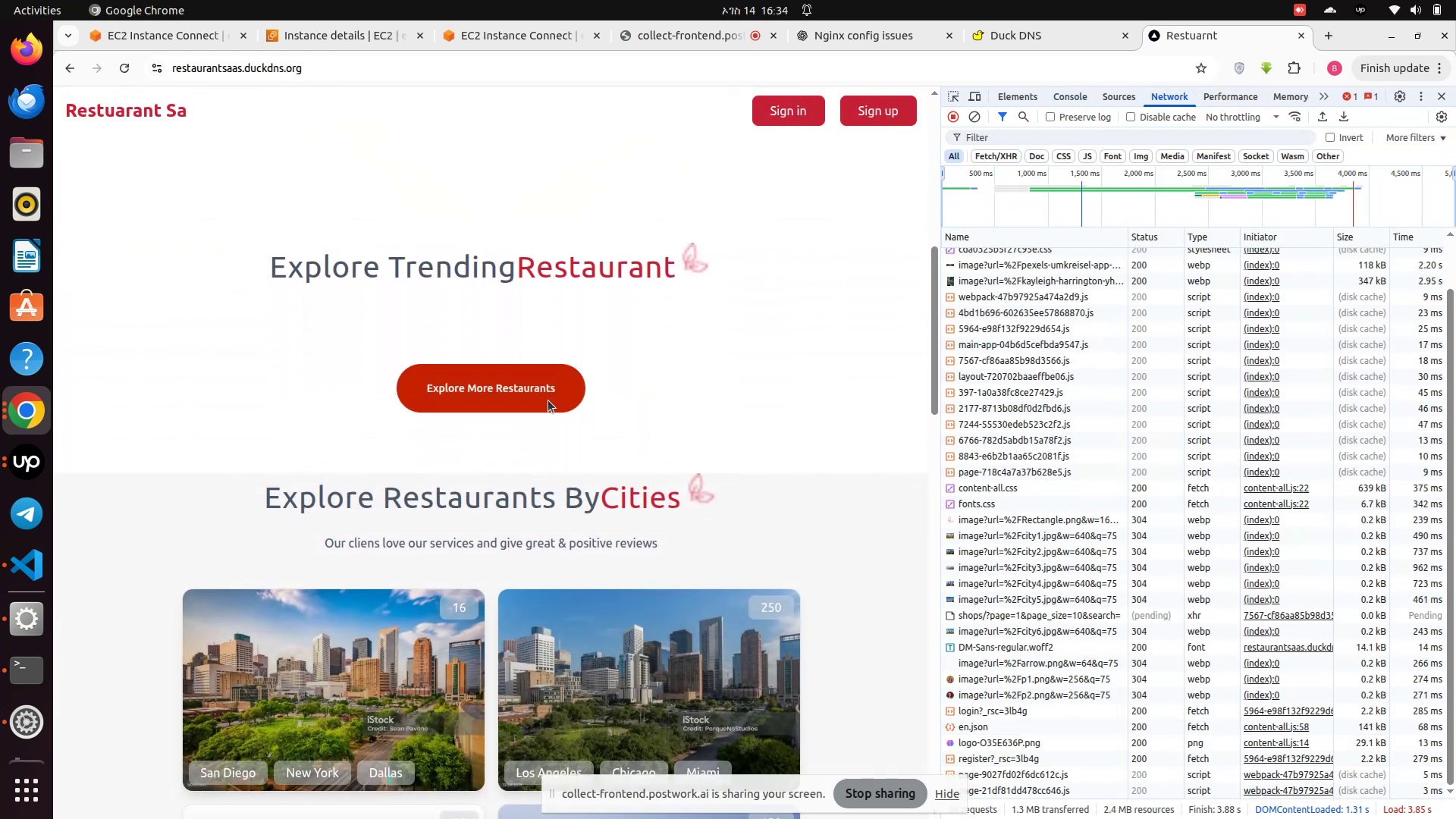 
scroll: coordinate [554, 400], scroll_direction: up, amount: 1.0
 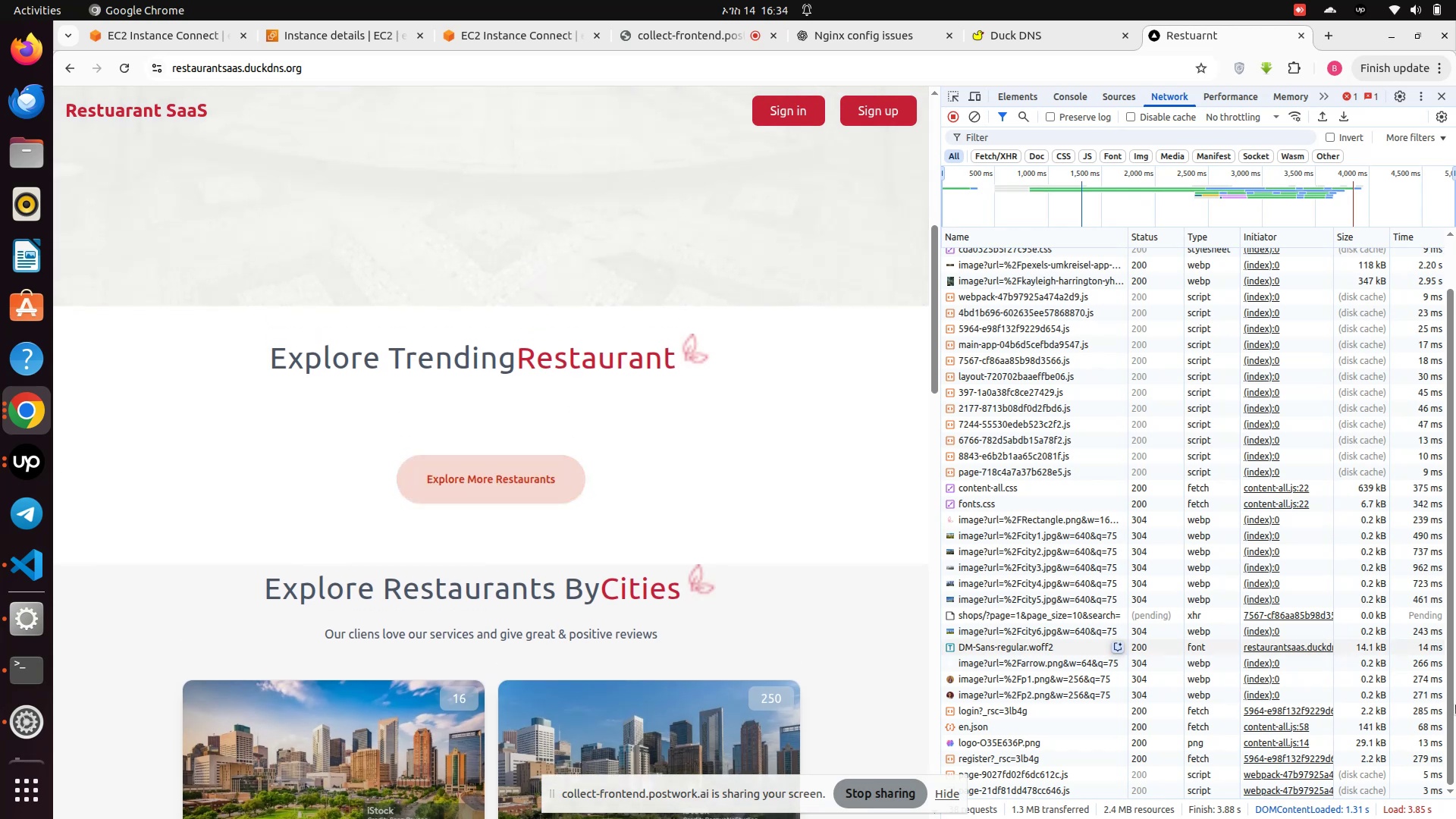 
scroll: coordinate [1360, 688], scroll_direction: down, amount: 4.0
 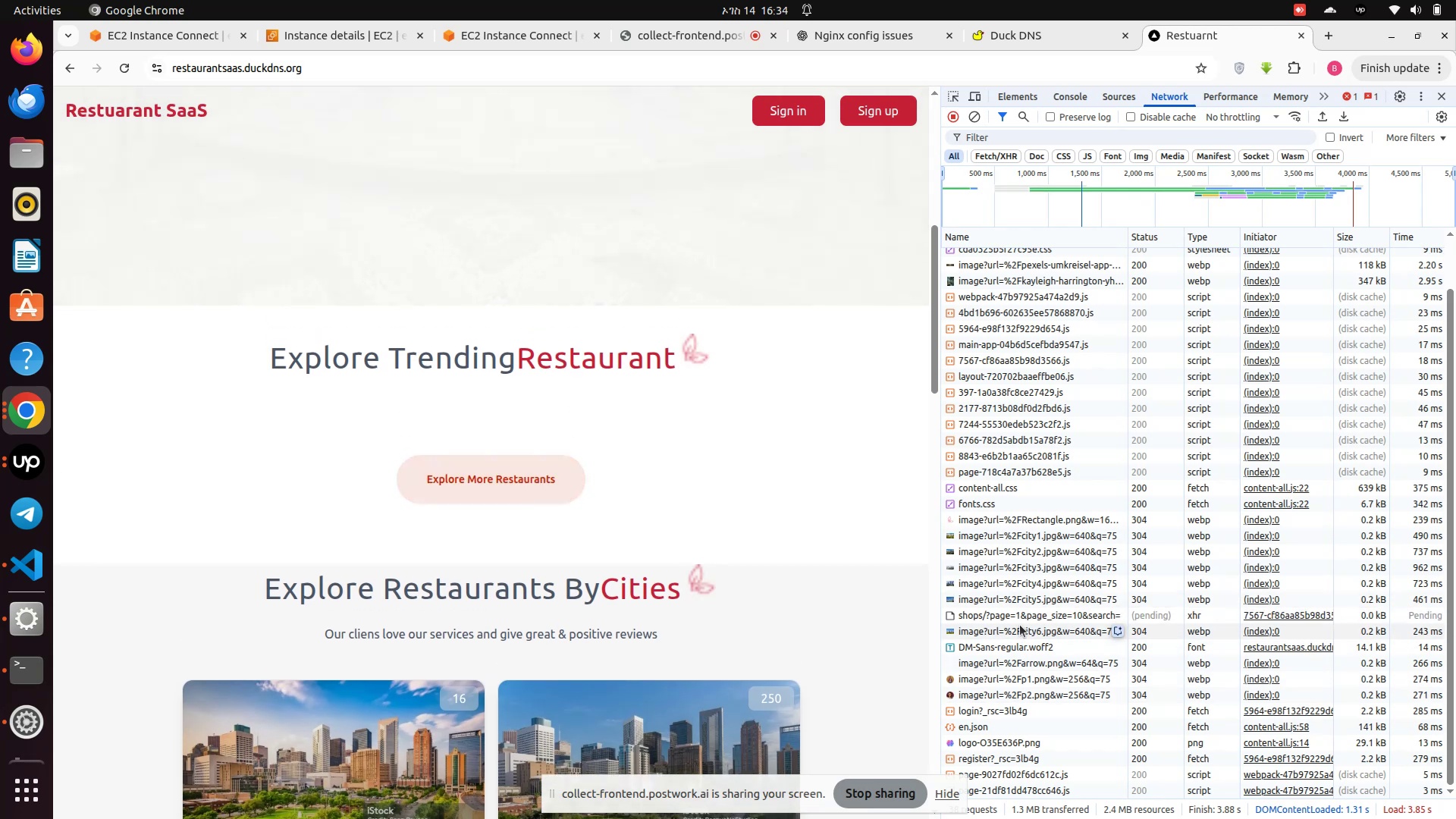 
left_click([1013, 617])
 